 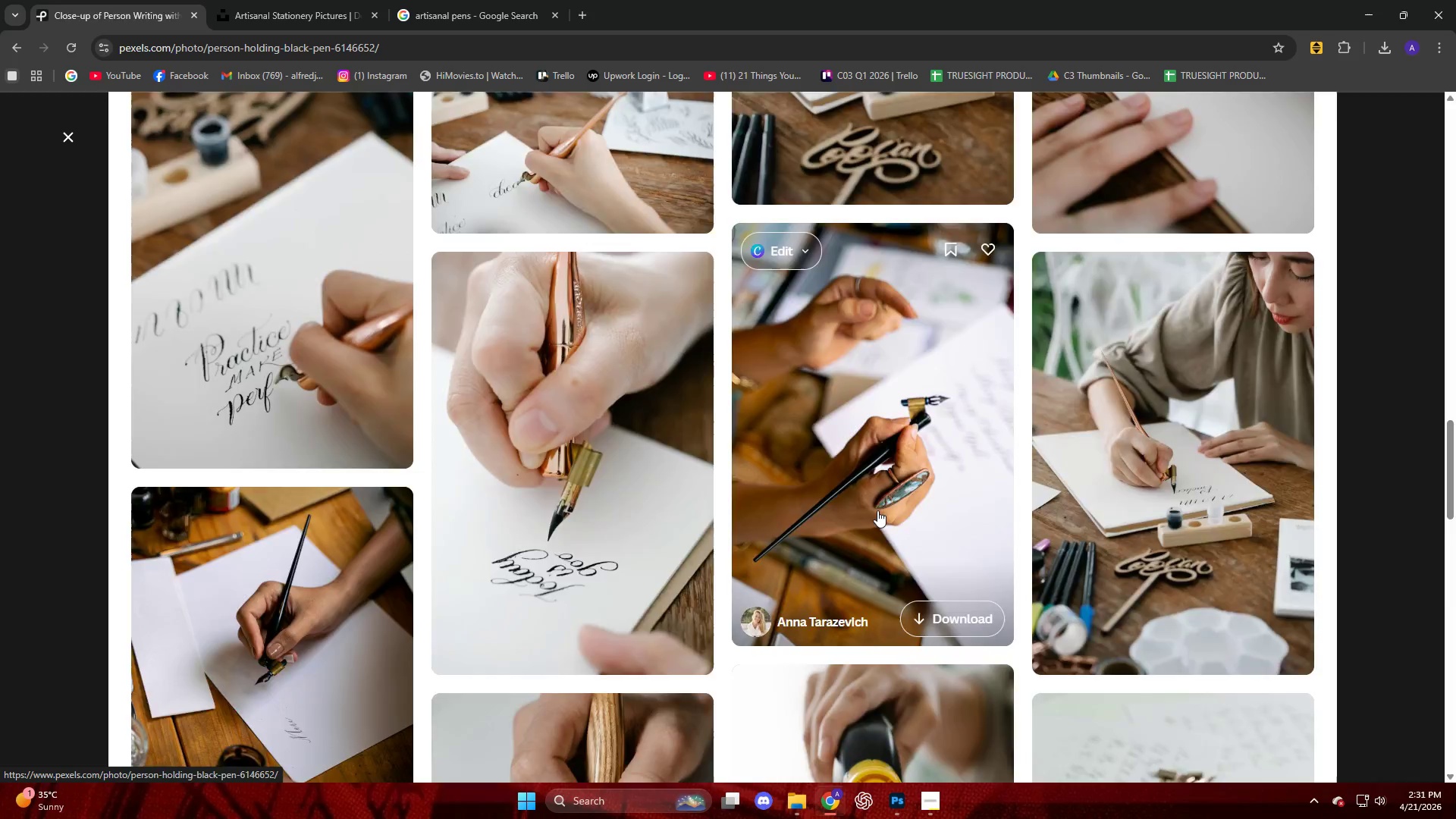 
left_click([1169, 153])
 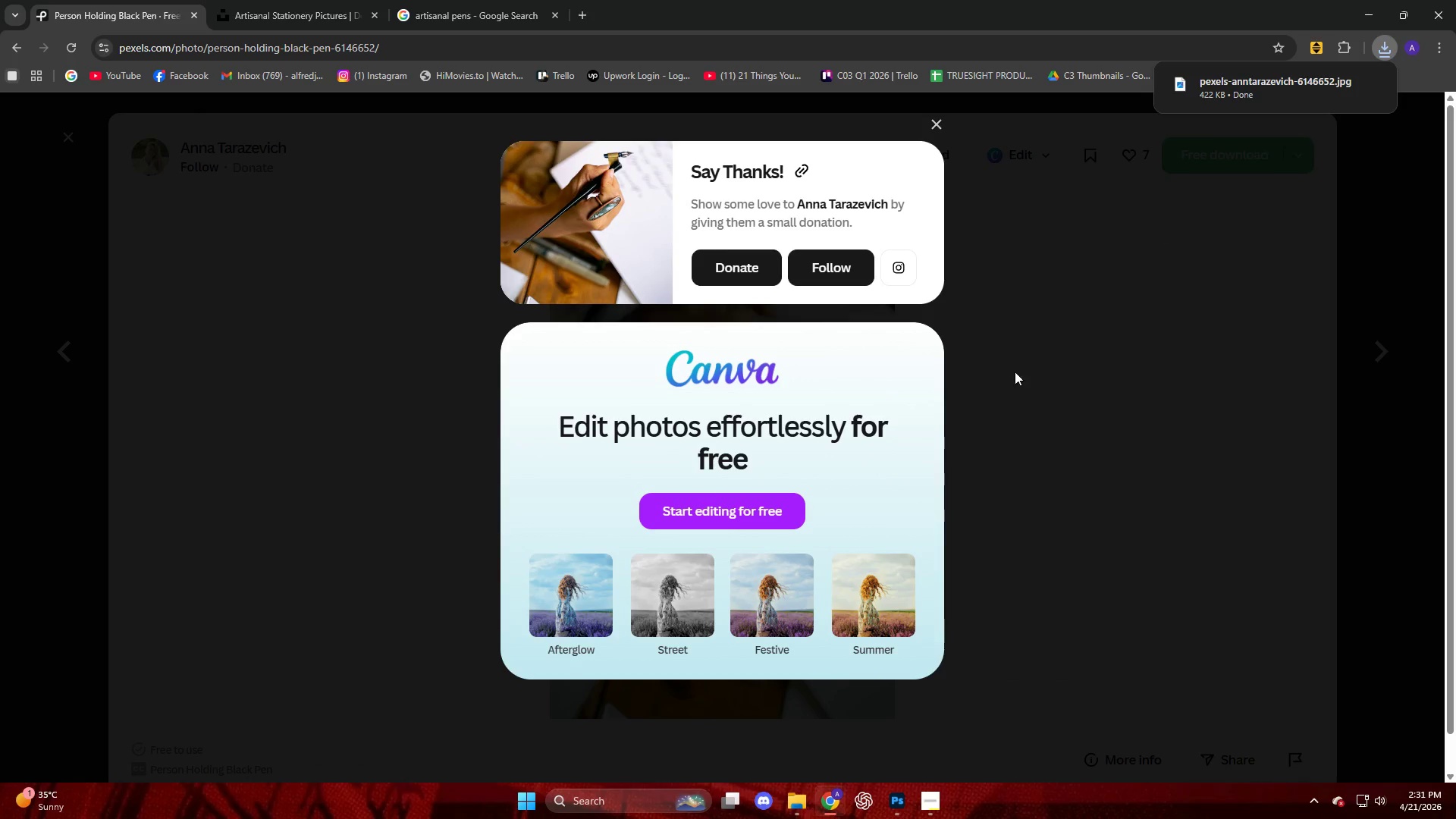 
left_click([938, 127])
 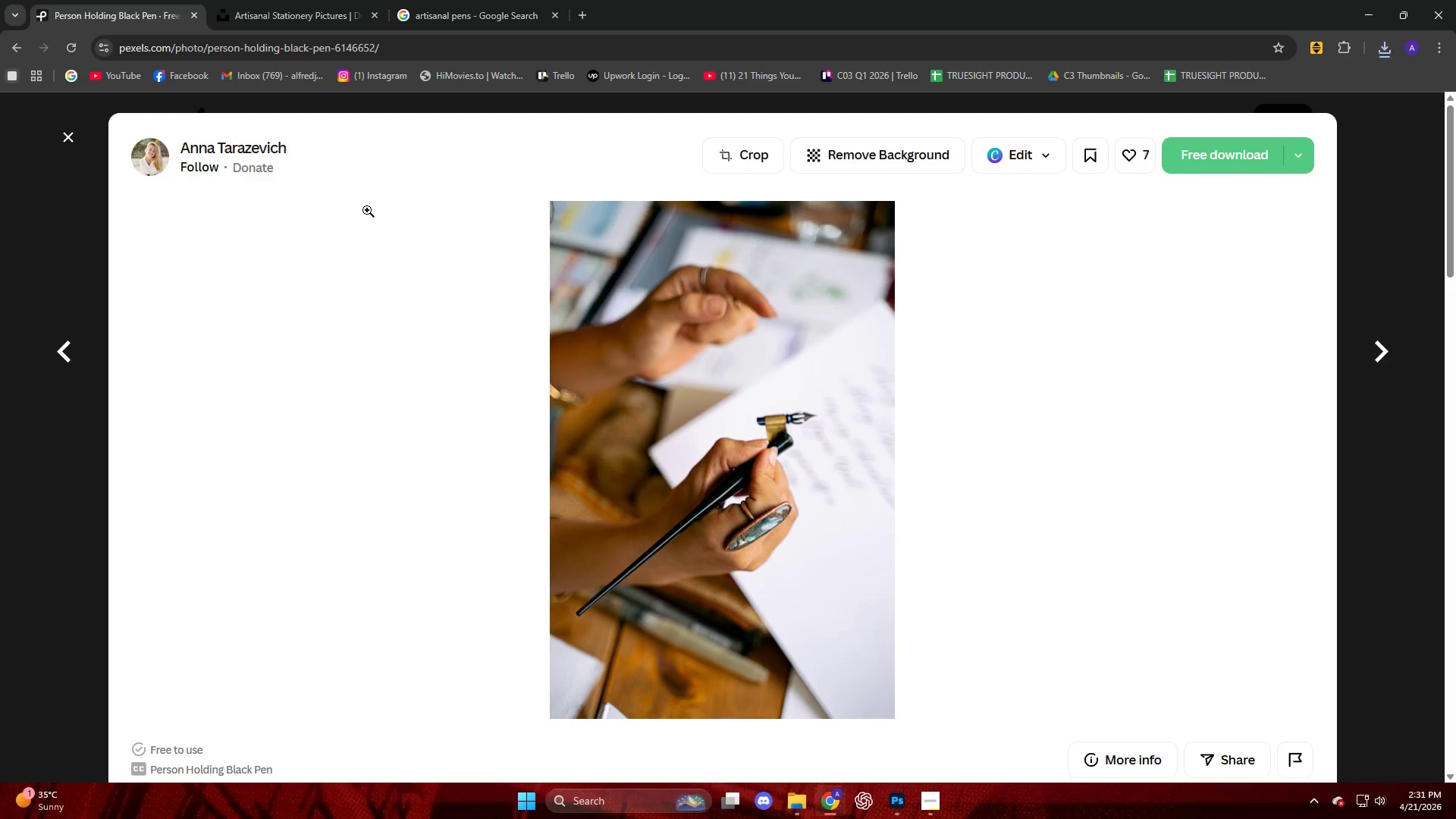 
left_click_drag(start_coordinate=[366, 210], to_coordinate=[361, 206])
 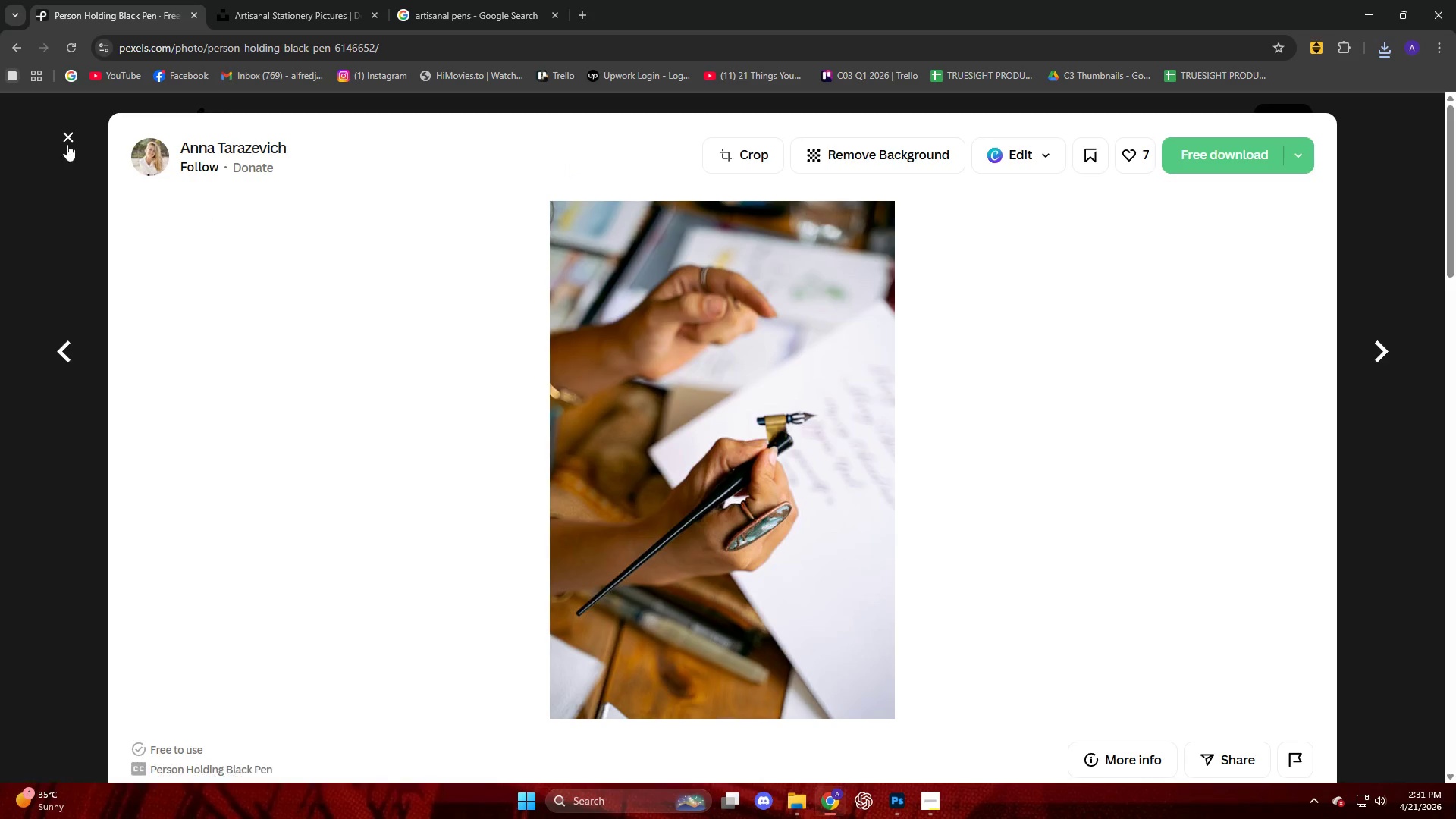 
left_click([67, 144])
 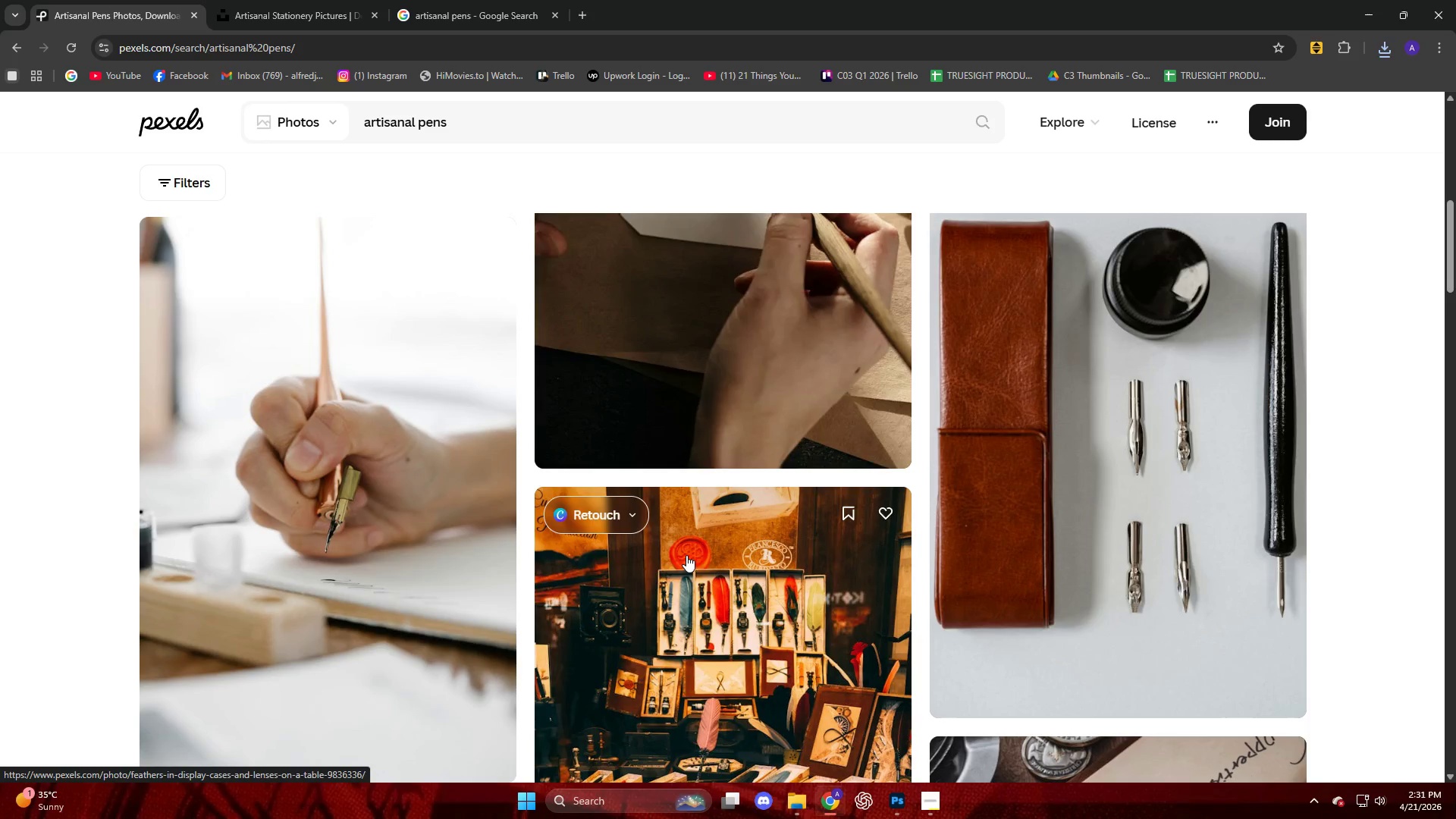 
scroll: coordinate [692, 545], scroll_direction: down, amount: 21.0
 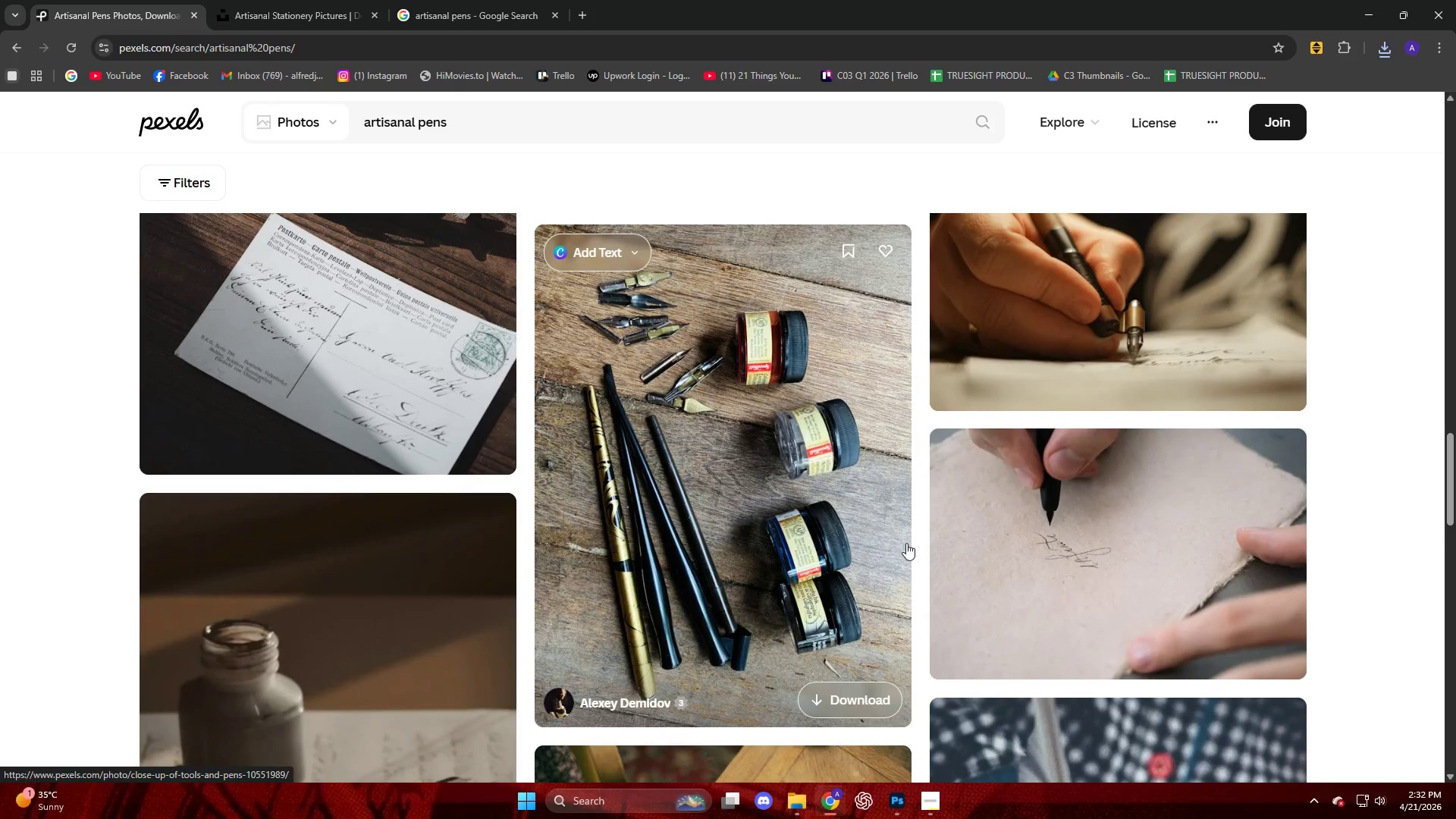 
scroll: coordinate [1056, 551], scroll_direction: up, amount: 25.0
 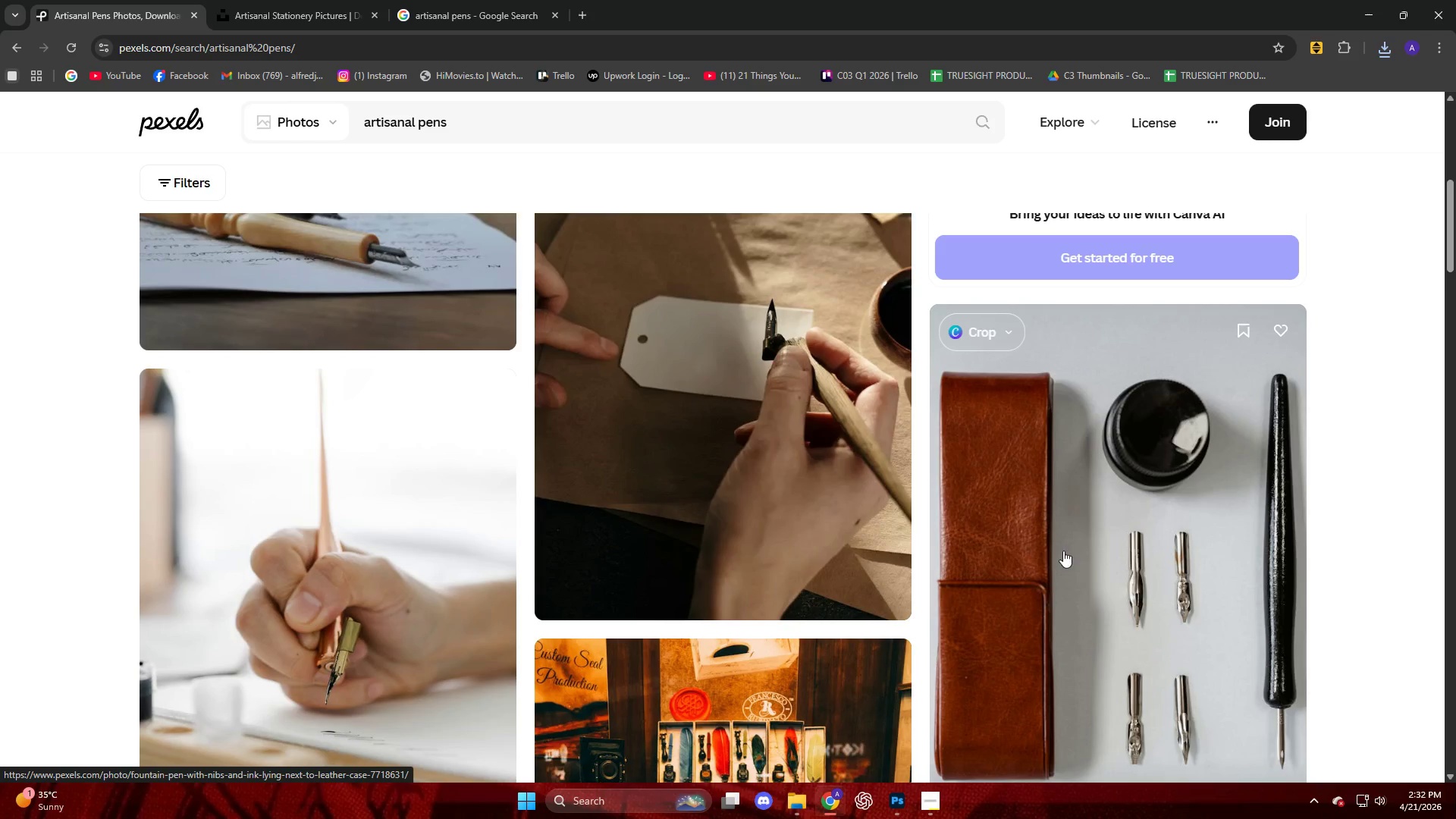 
scroll: coordinate [1069, 551], scroll_direction: down, amount: 3.0
 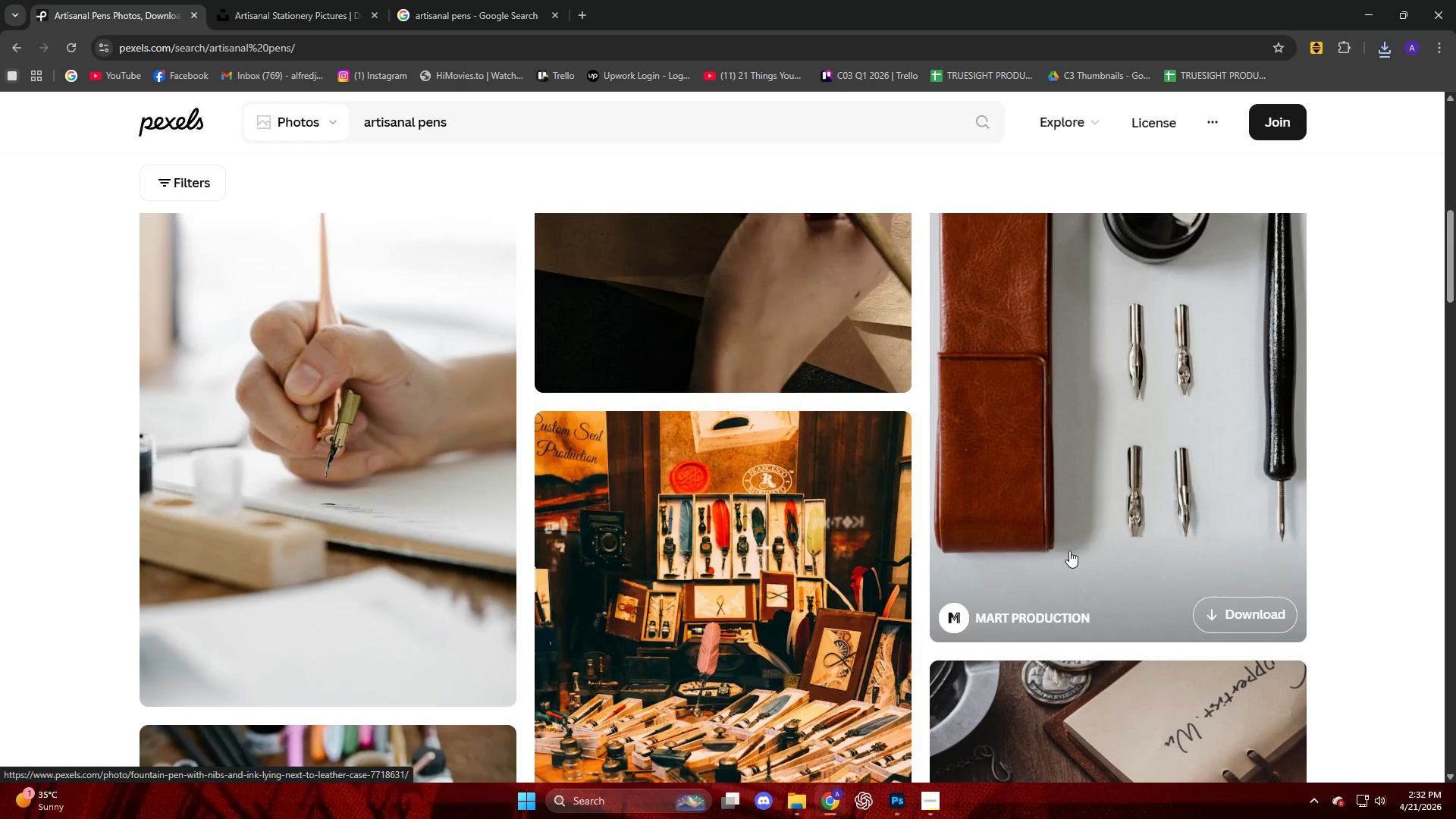 
scroll: coordinate [1069, 551], scroll_direction: up, amount: 8.0
 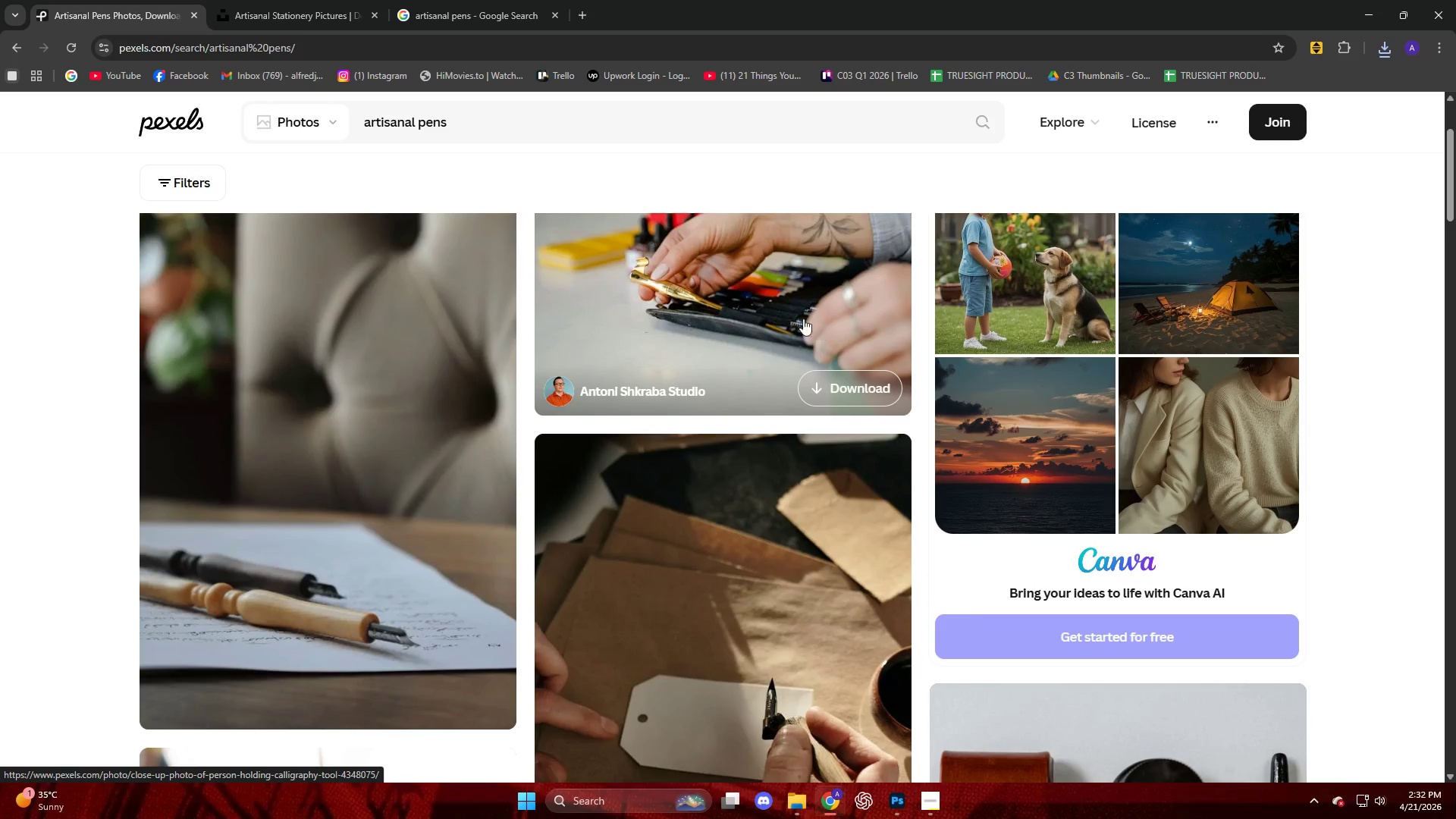 
left_click([710, 319])
 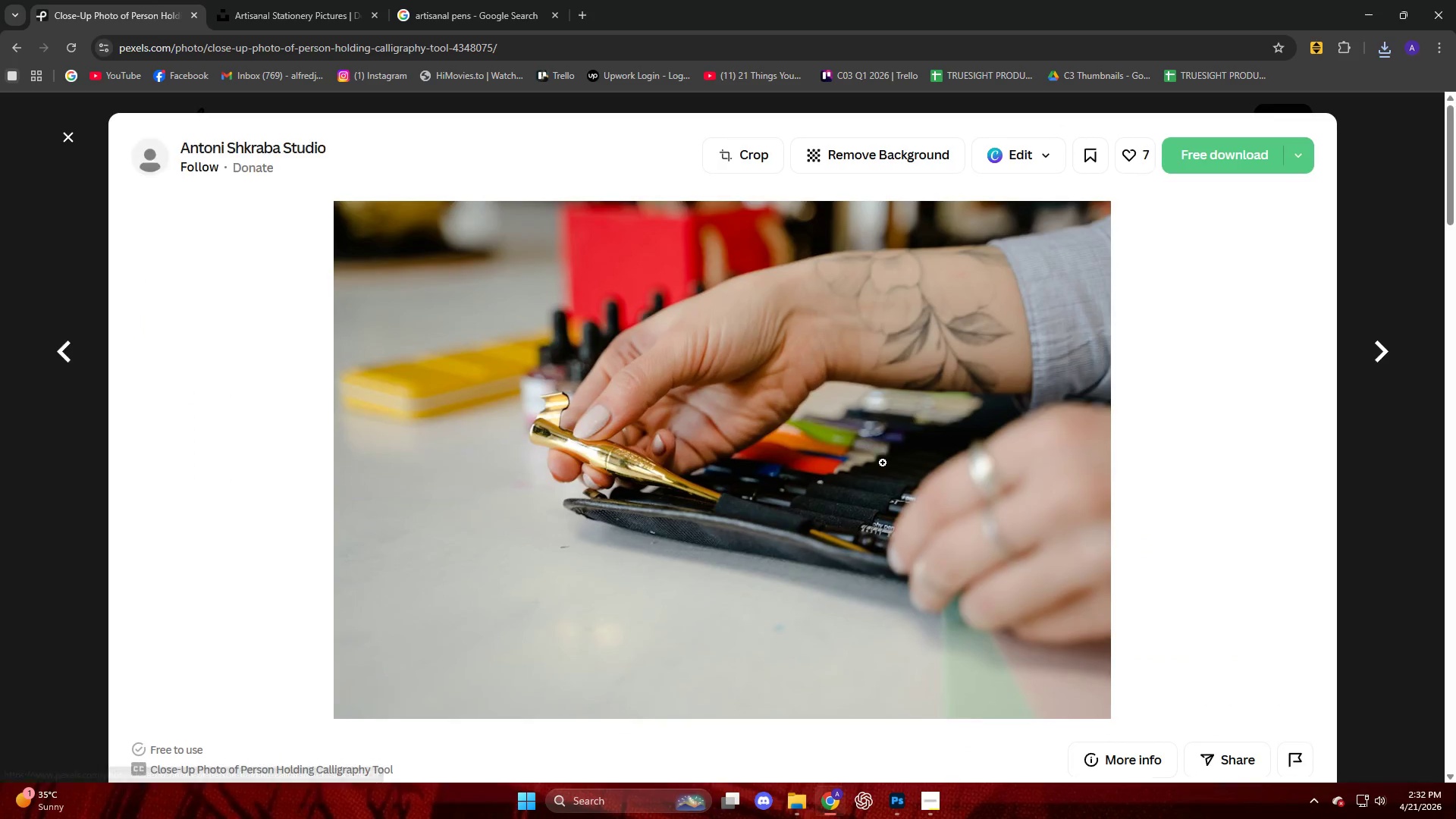 
scroll: coordinate [892, 533], scroll_direction: down, amount: 12.0
 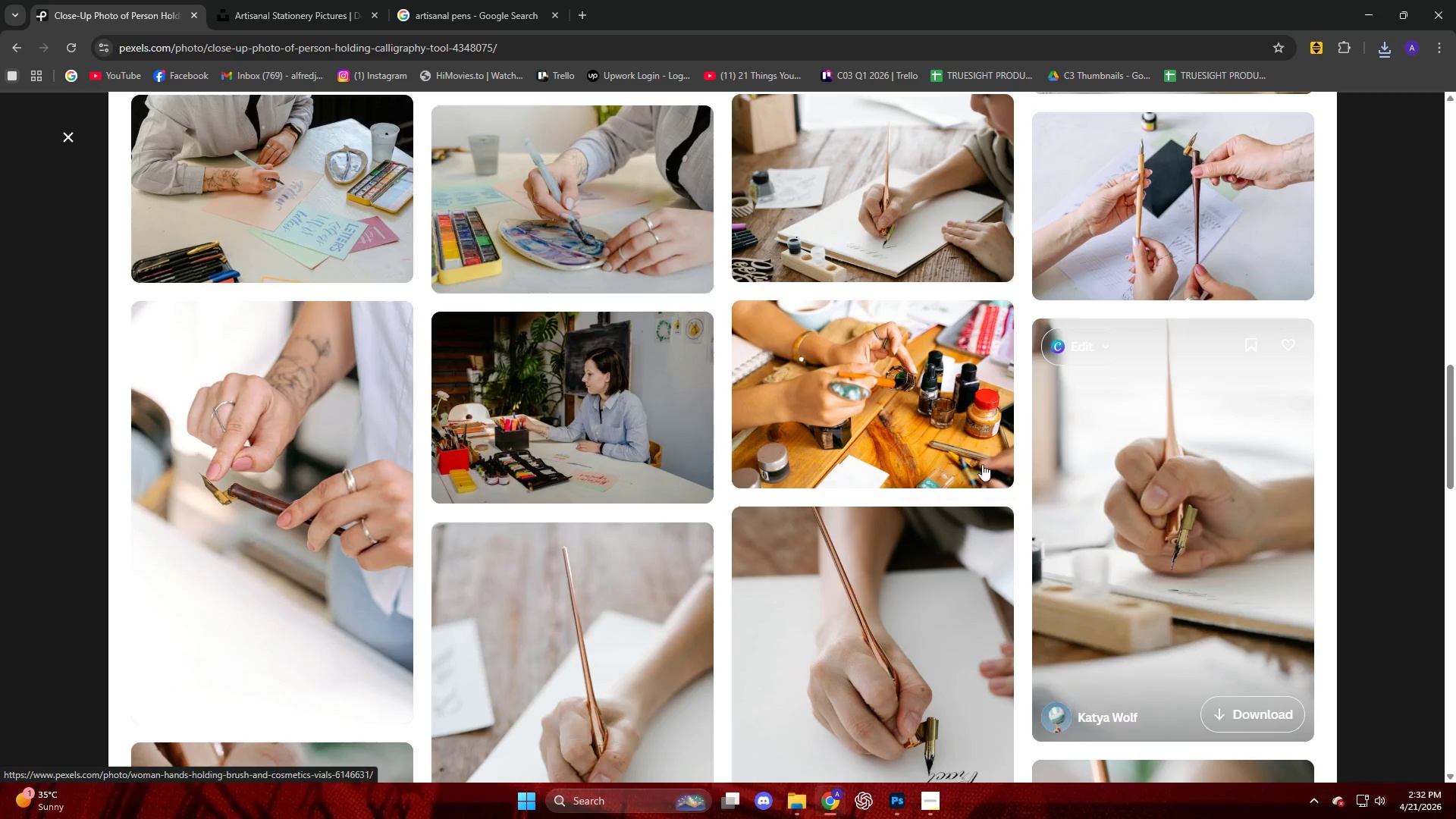 
wait(5.18)
 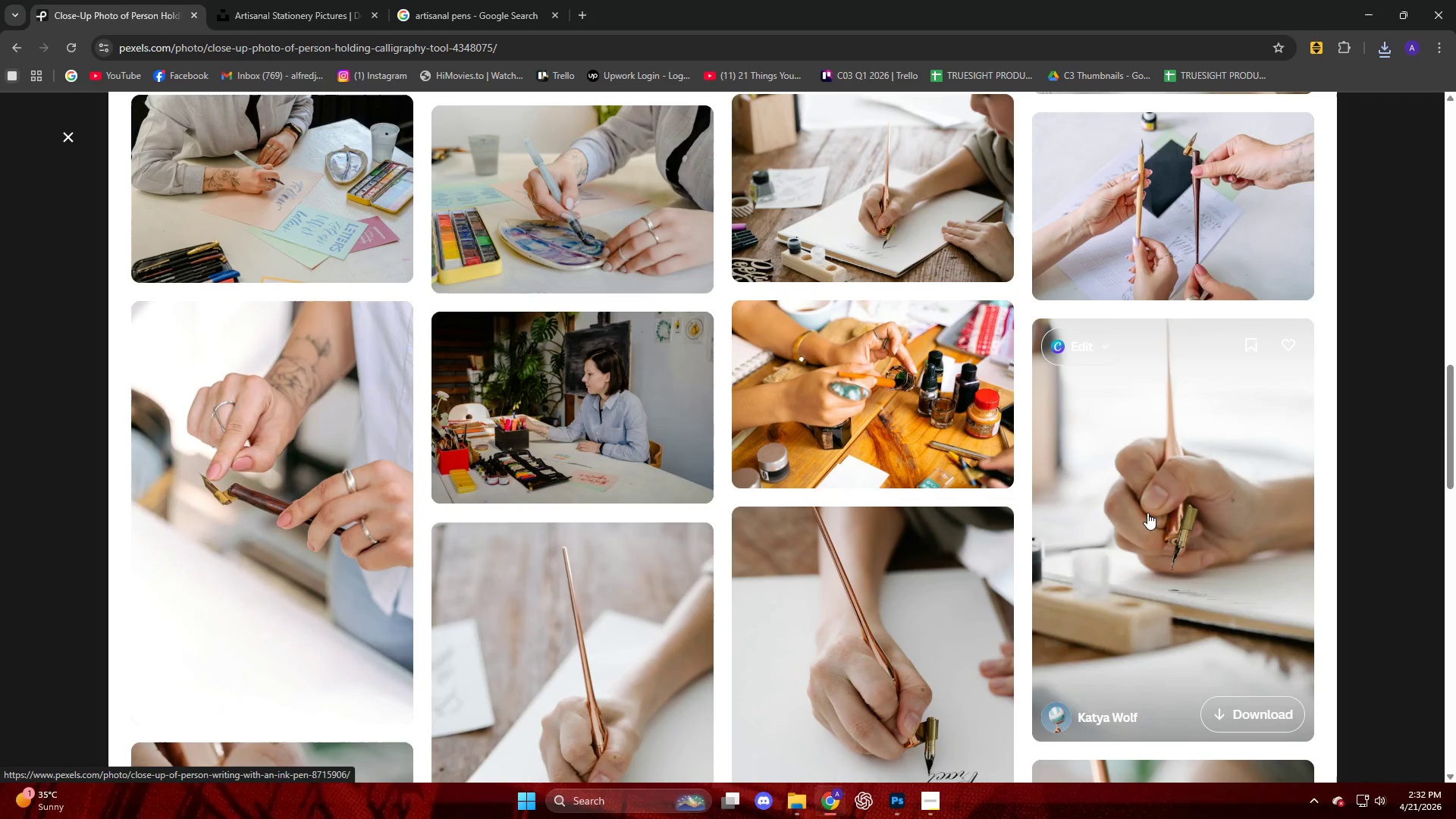 
scroll: coordinate [950, 512], scroll_direction: down, amount: 5.0
 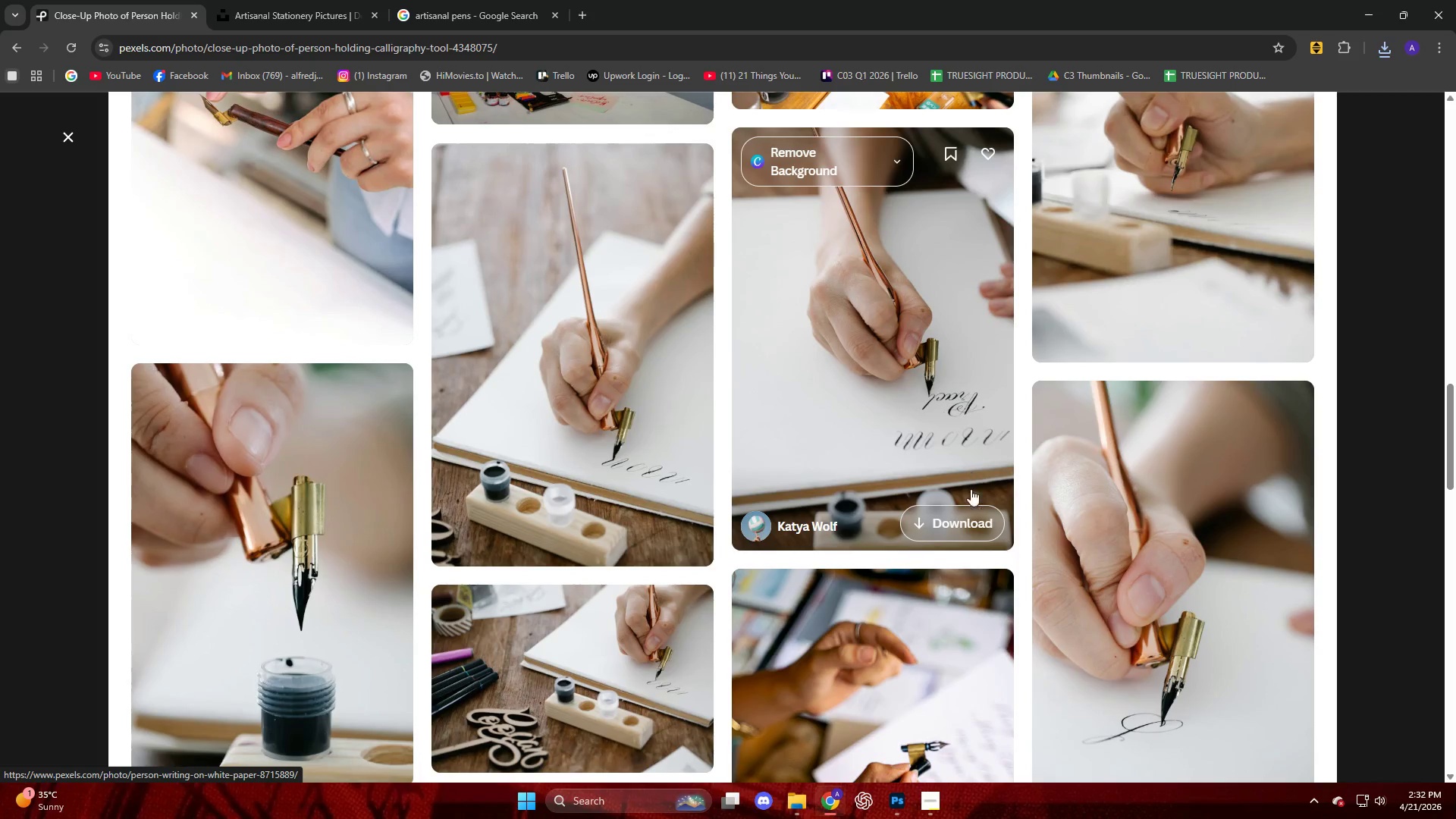 
left_click([976, 527])
 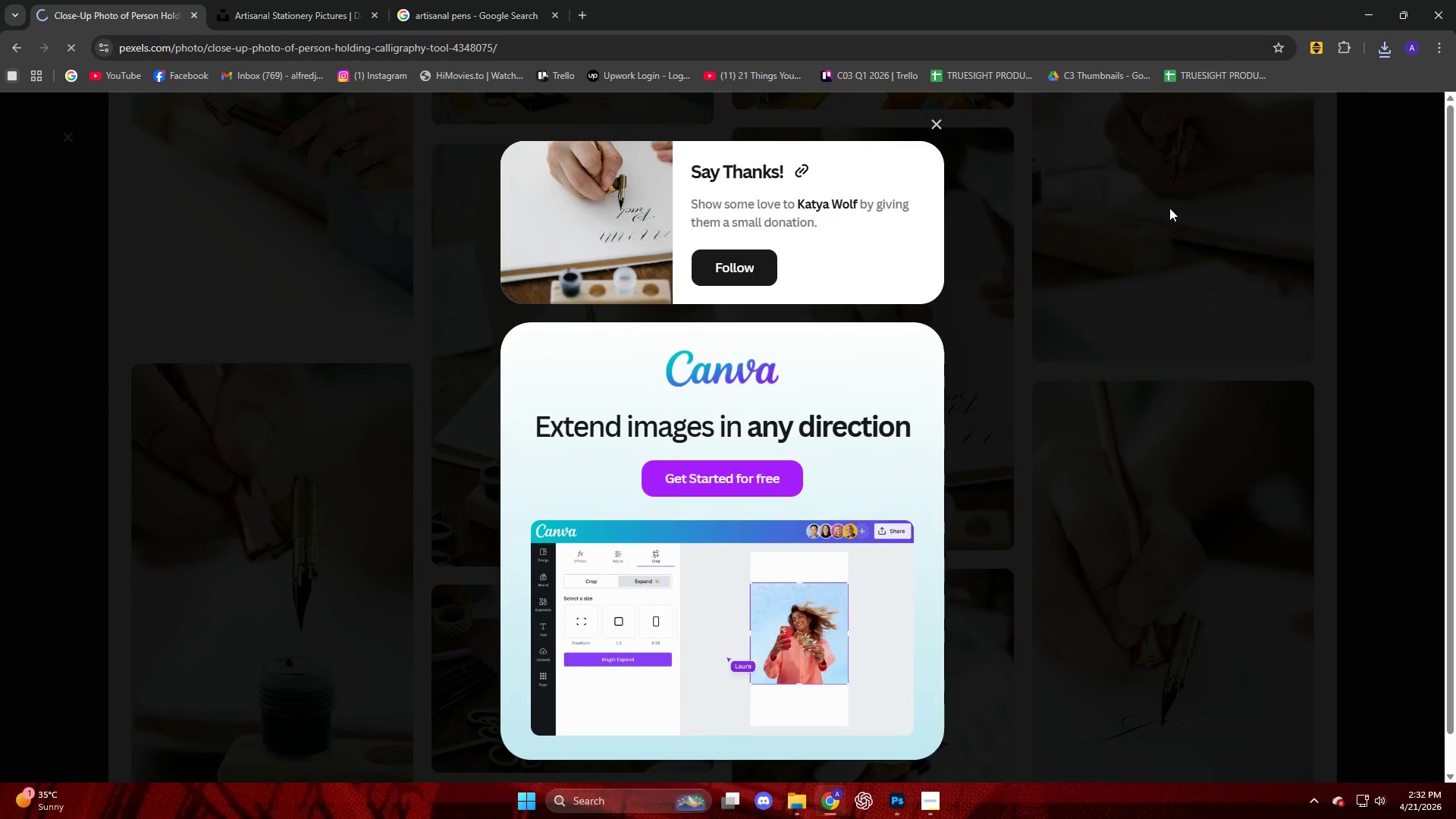 
mouse_move([1220, 158])
 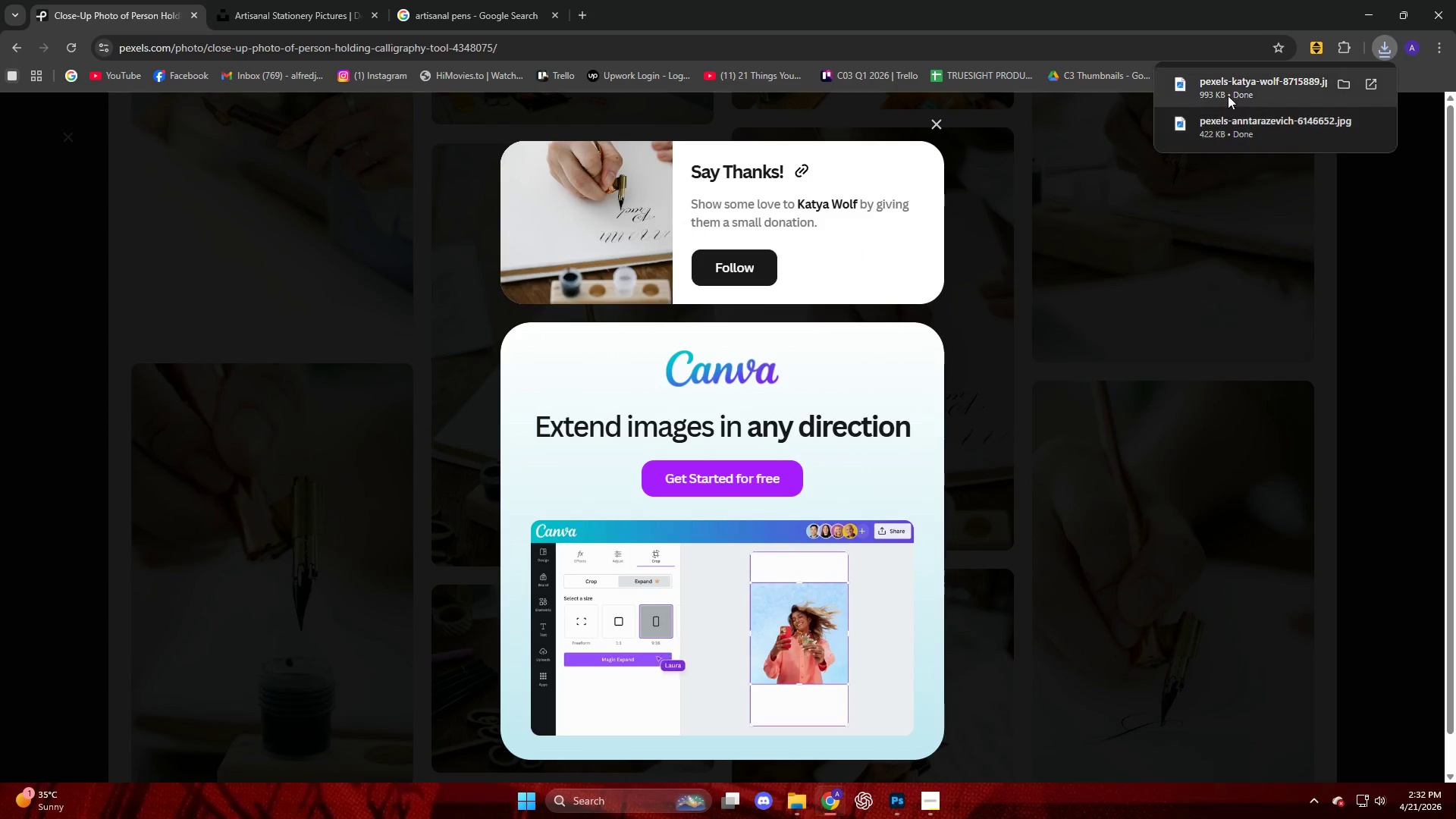 
left_click_drag(start_coordinate=[1227, 94], to_coordinate=[723, 414])
 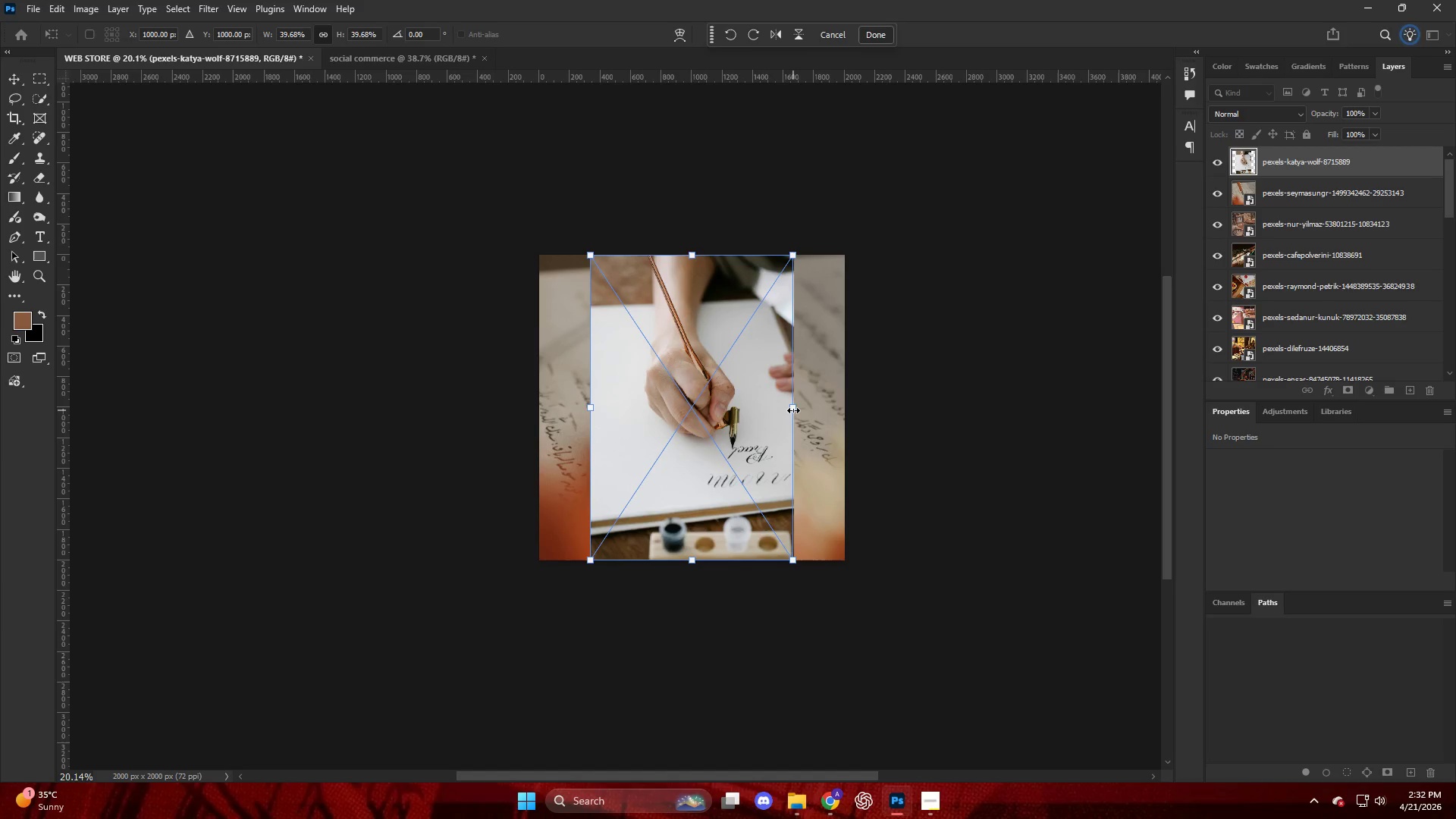 
wait(5.09)
 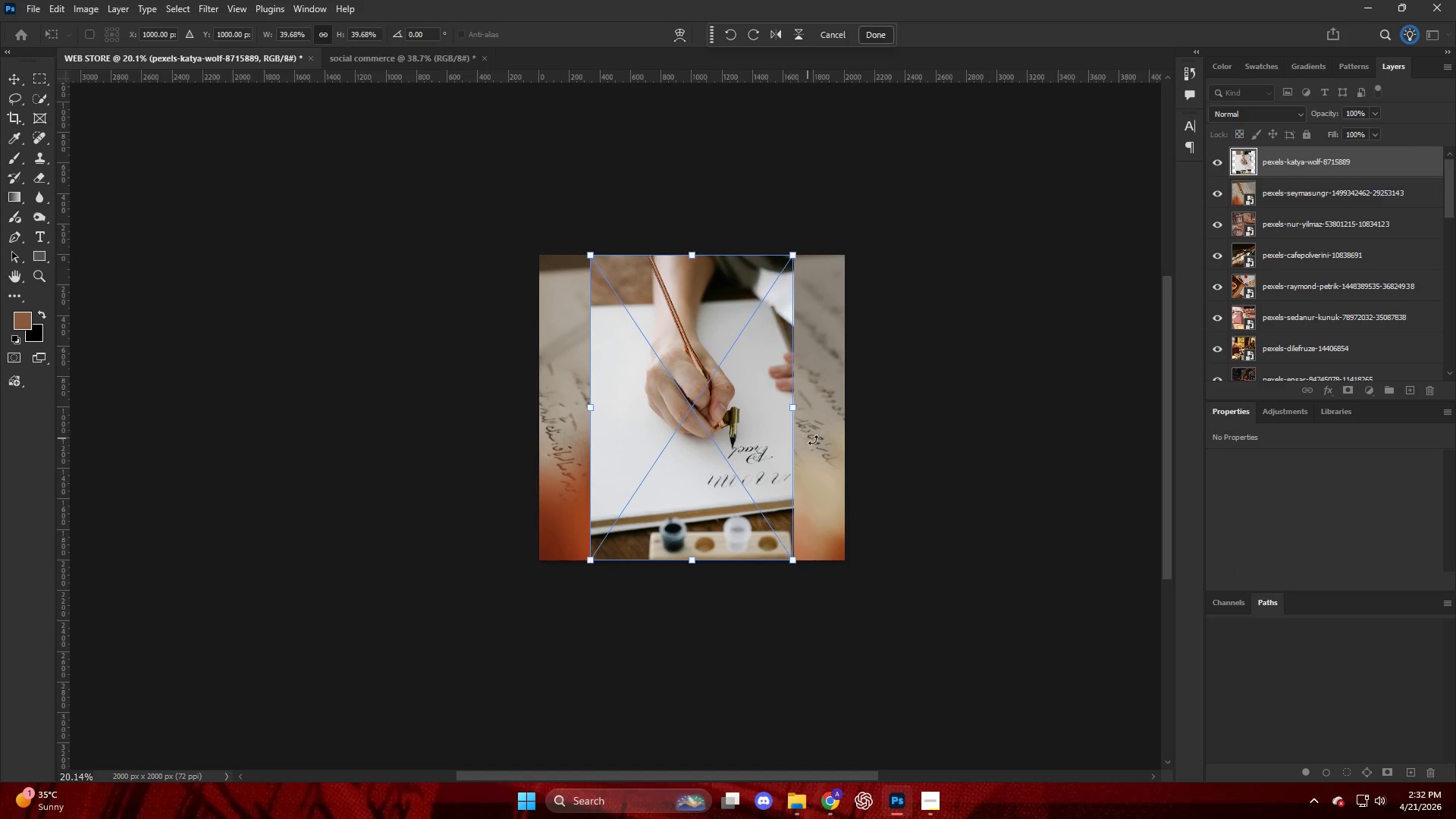 
left_click_drag(start_coordinate=[793, 410], to_coordinate=[839, 416])
 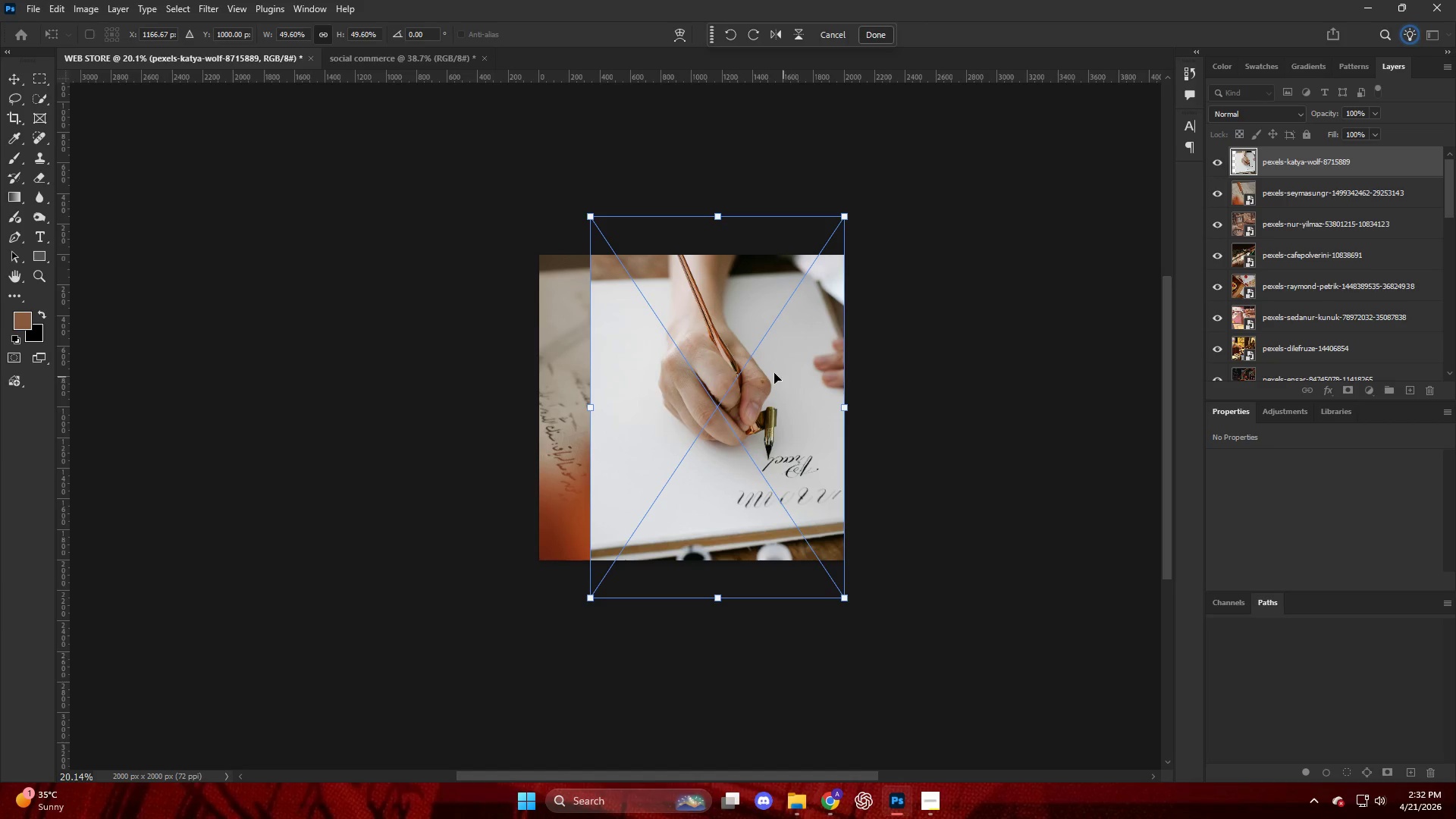 
left_click_drag(start_coordinate=[589, 407], to_coordinate=[541, 415])
 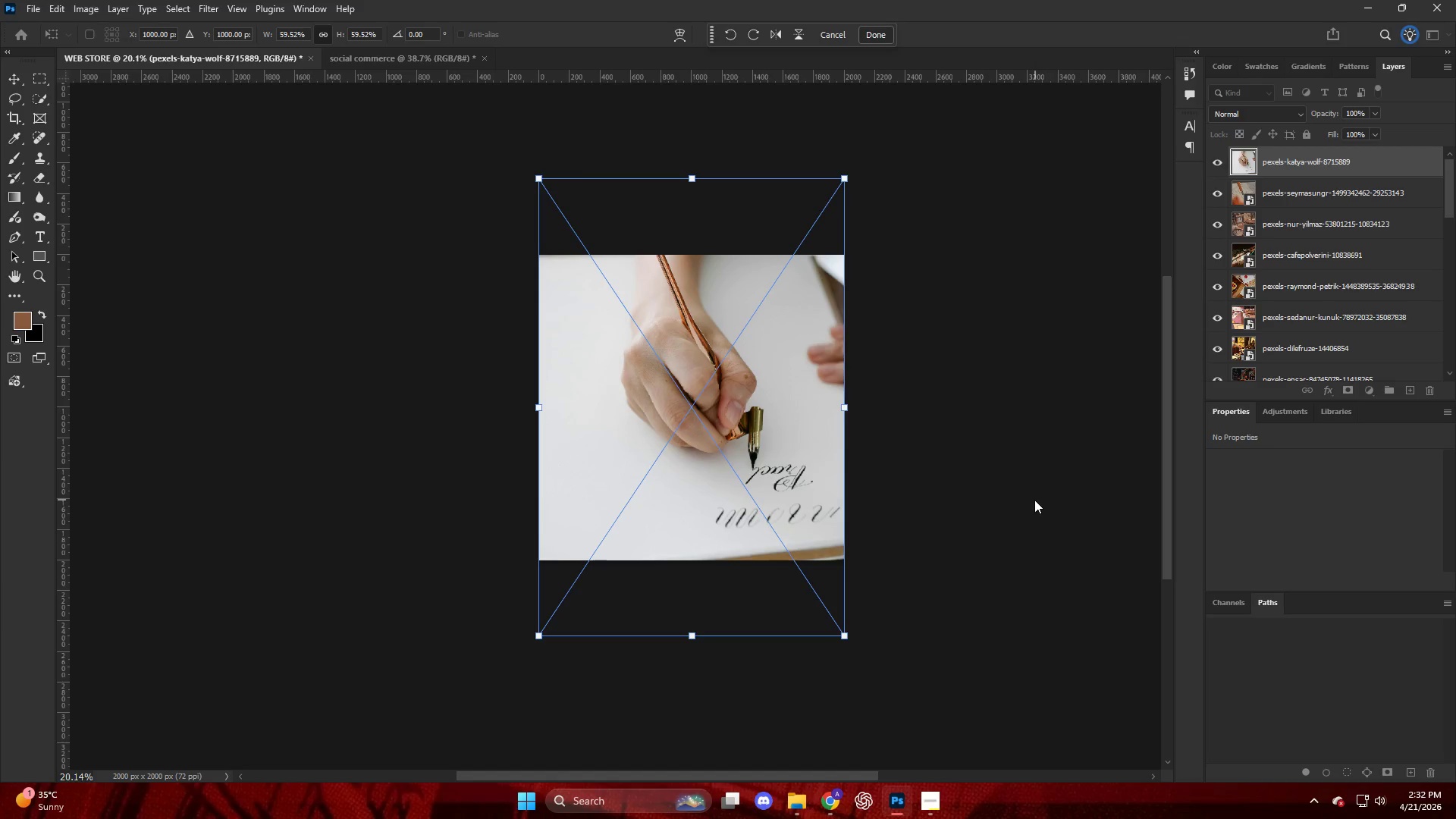 
left_click([1011, 495])
 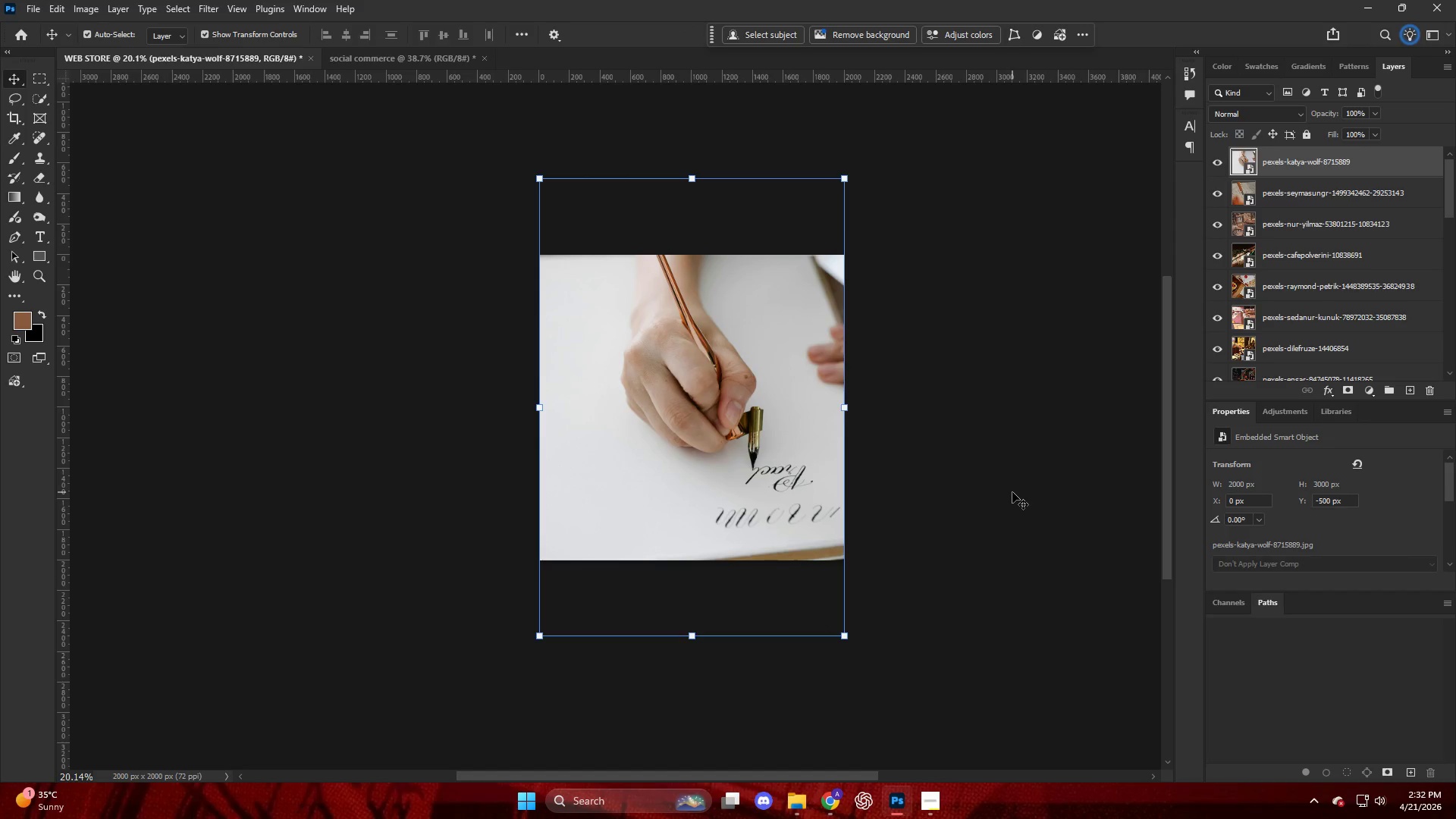 
key(Enter)
 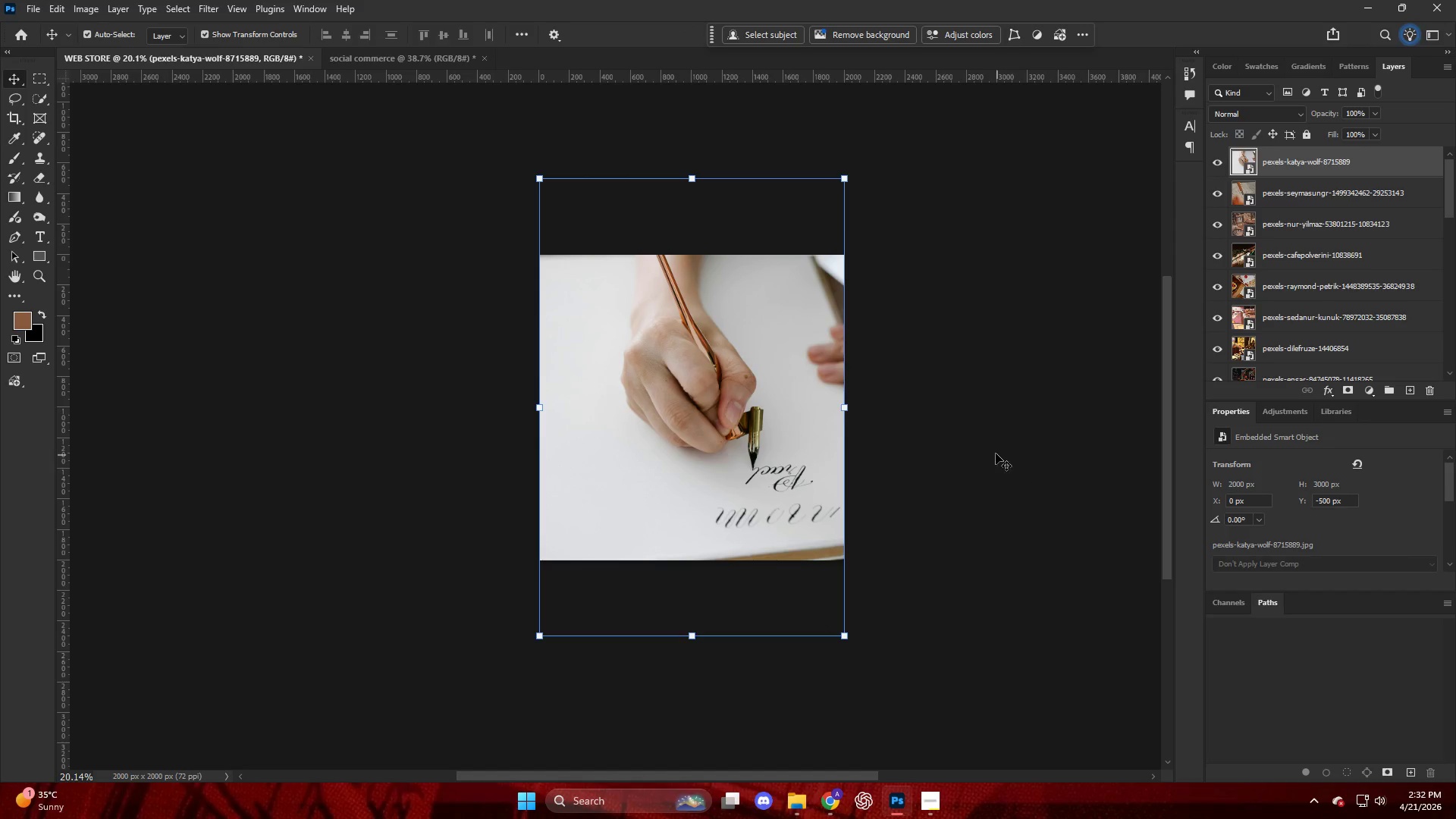 
left_click([974, 395])
 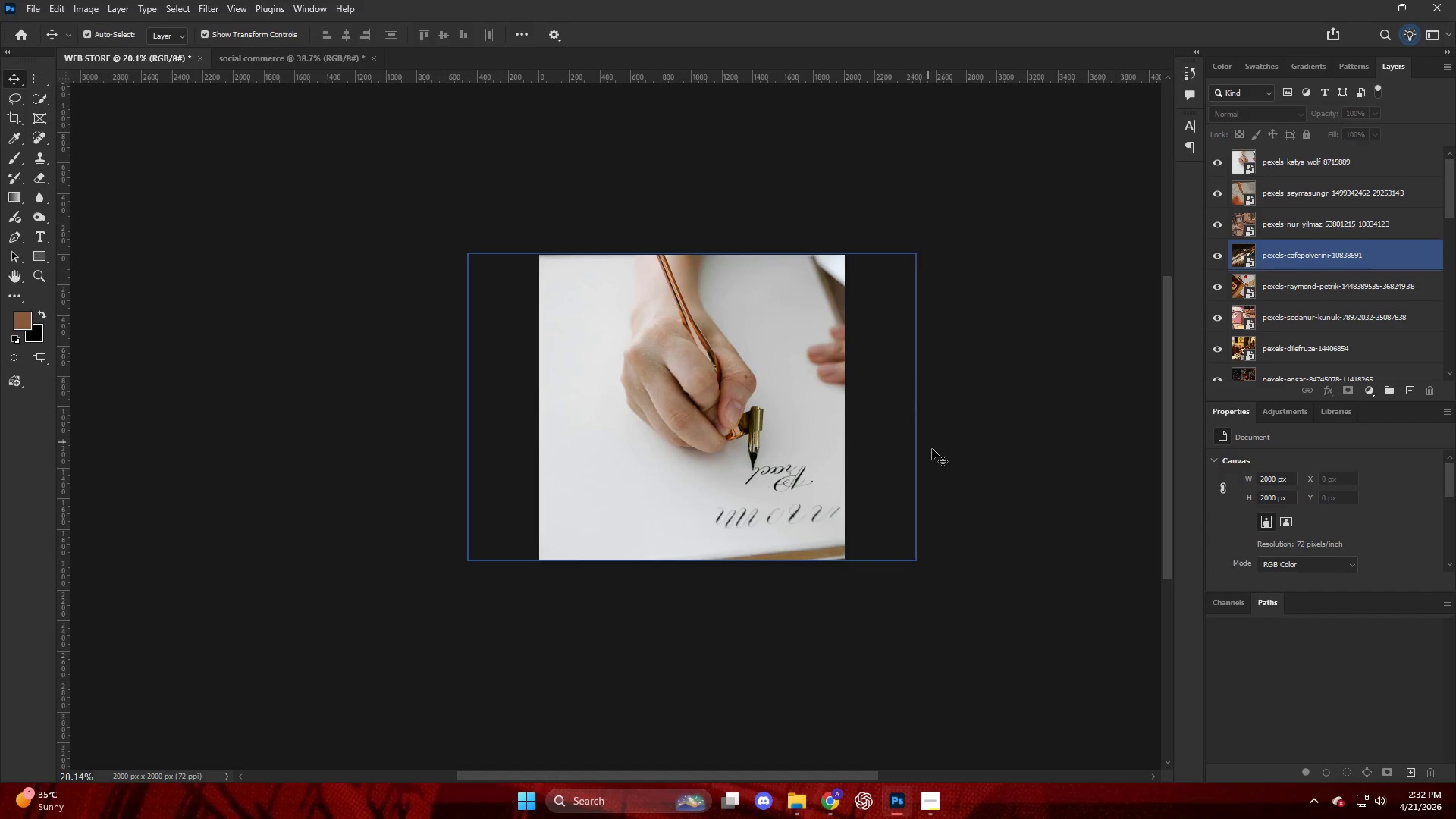 
key(Alt+Control+Shift+W)
 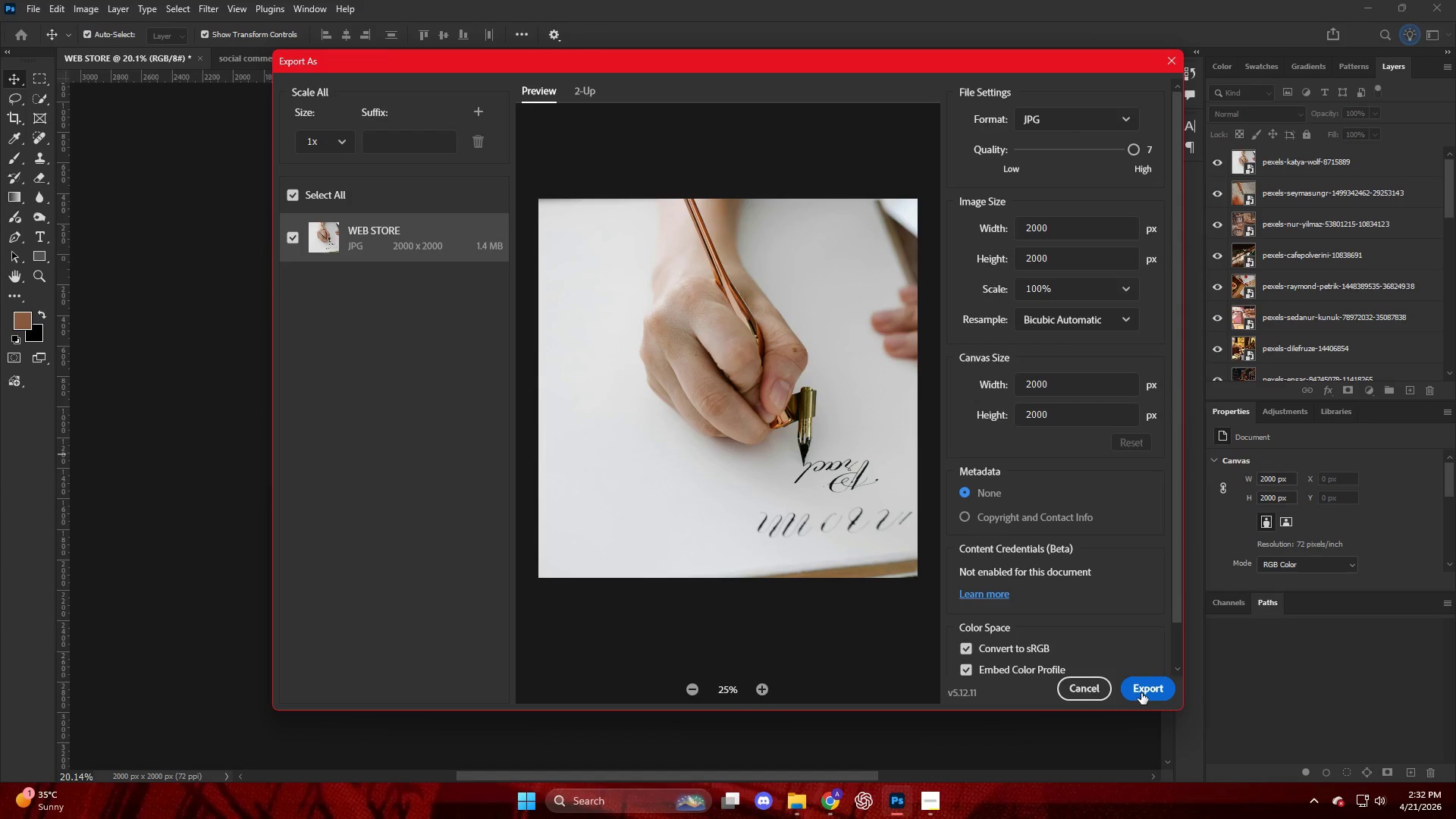 
left_click([1141, 693])
 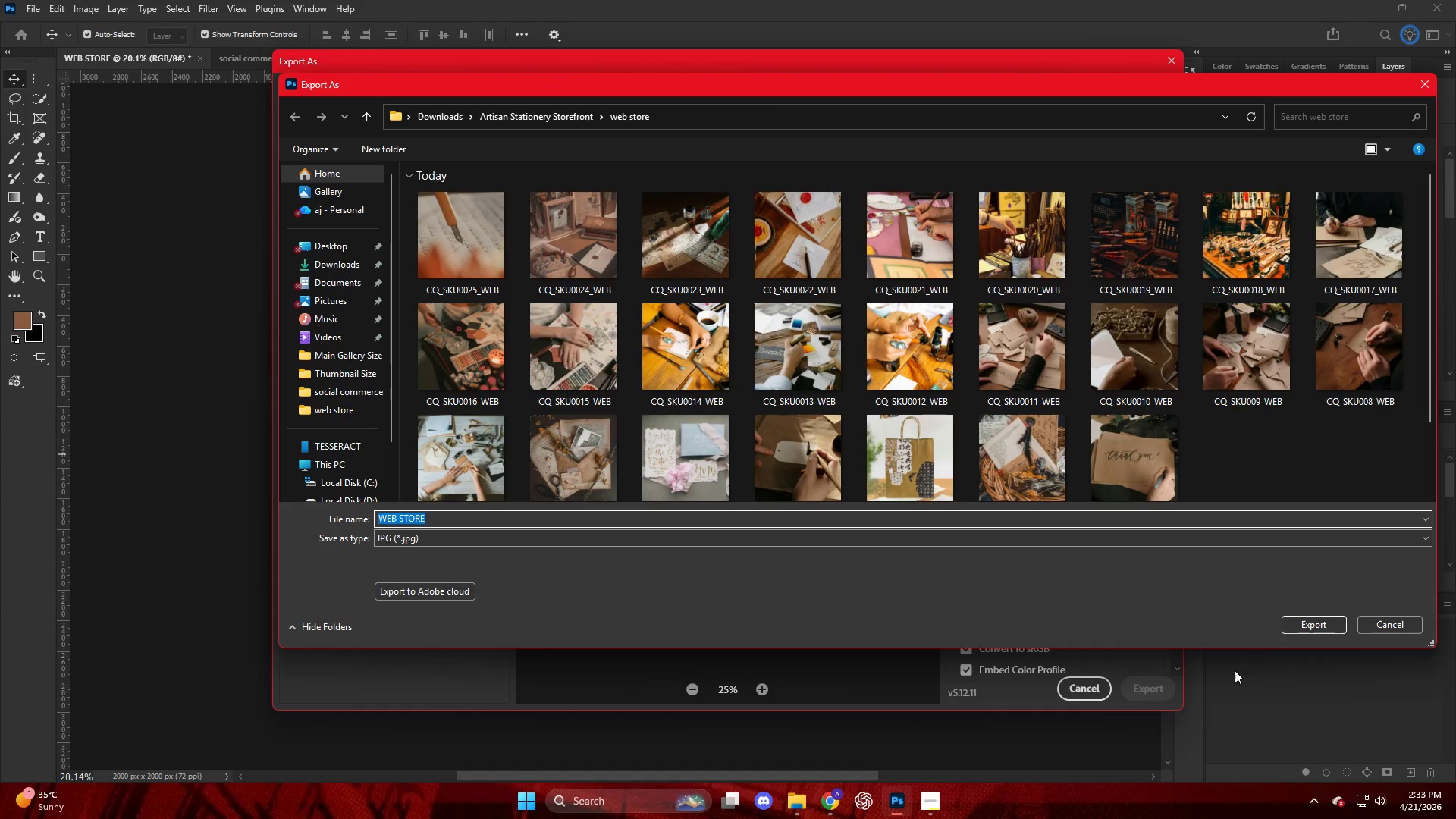 
left_click([1380, 628])
 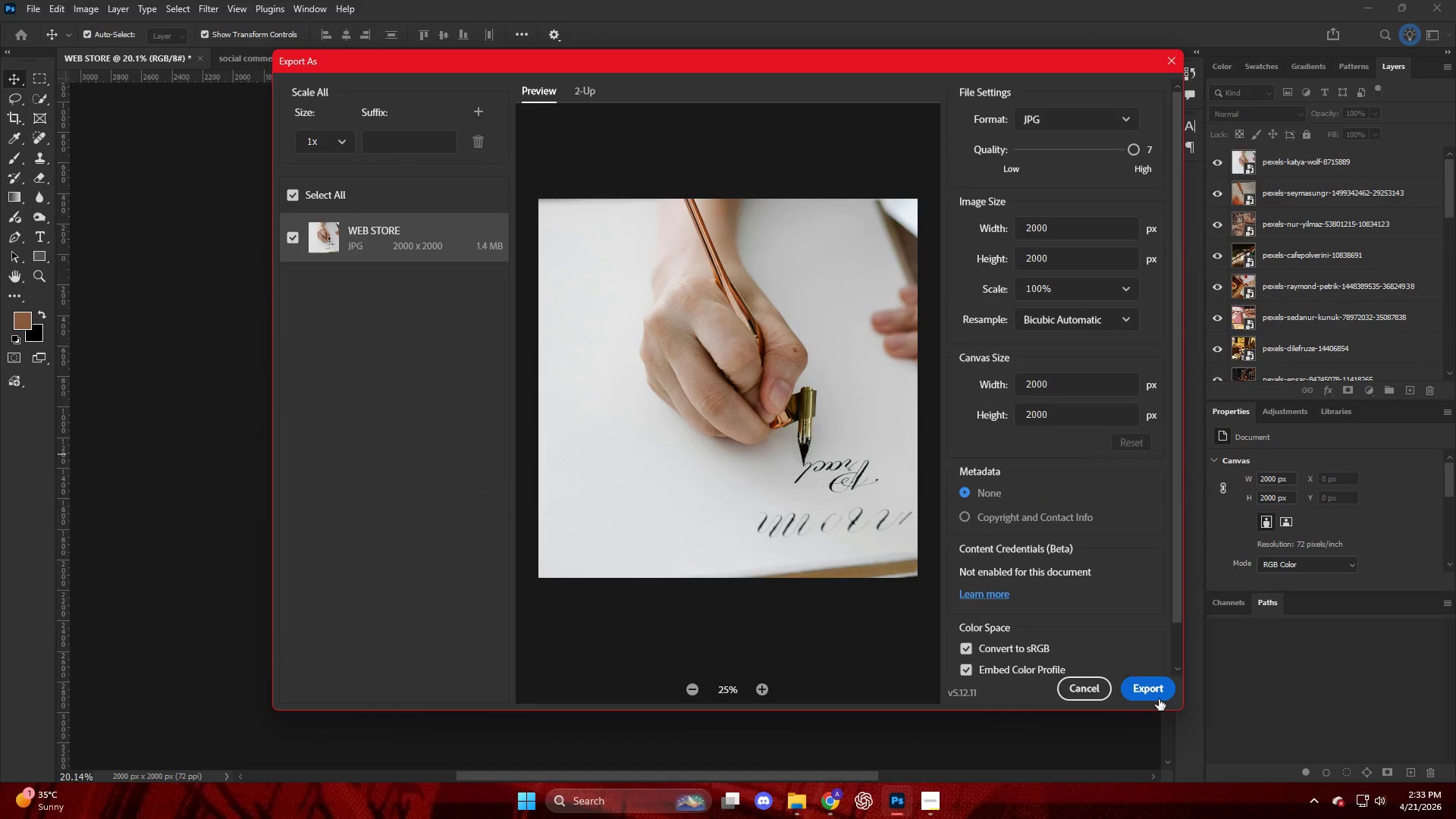 
left_click([1159, 699])
 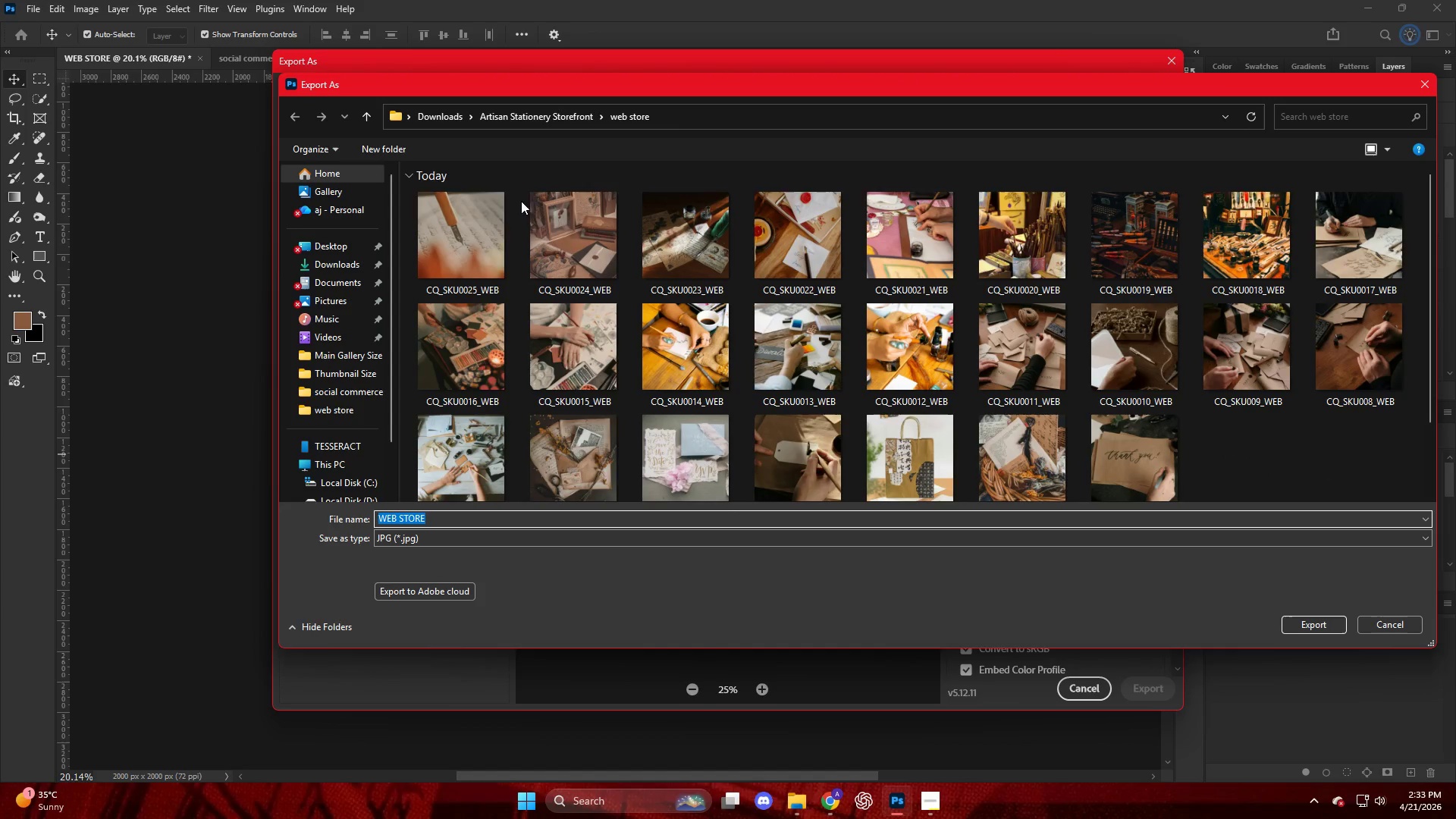 
left_click([475, 241])
 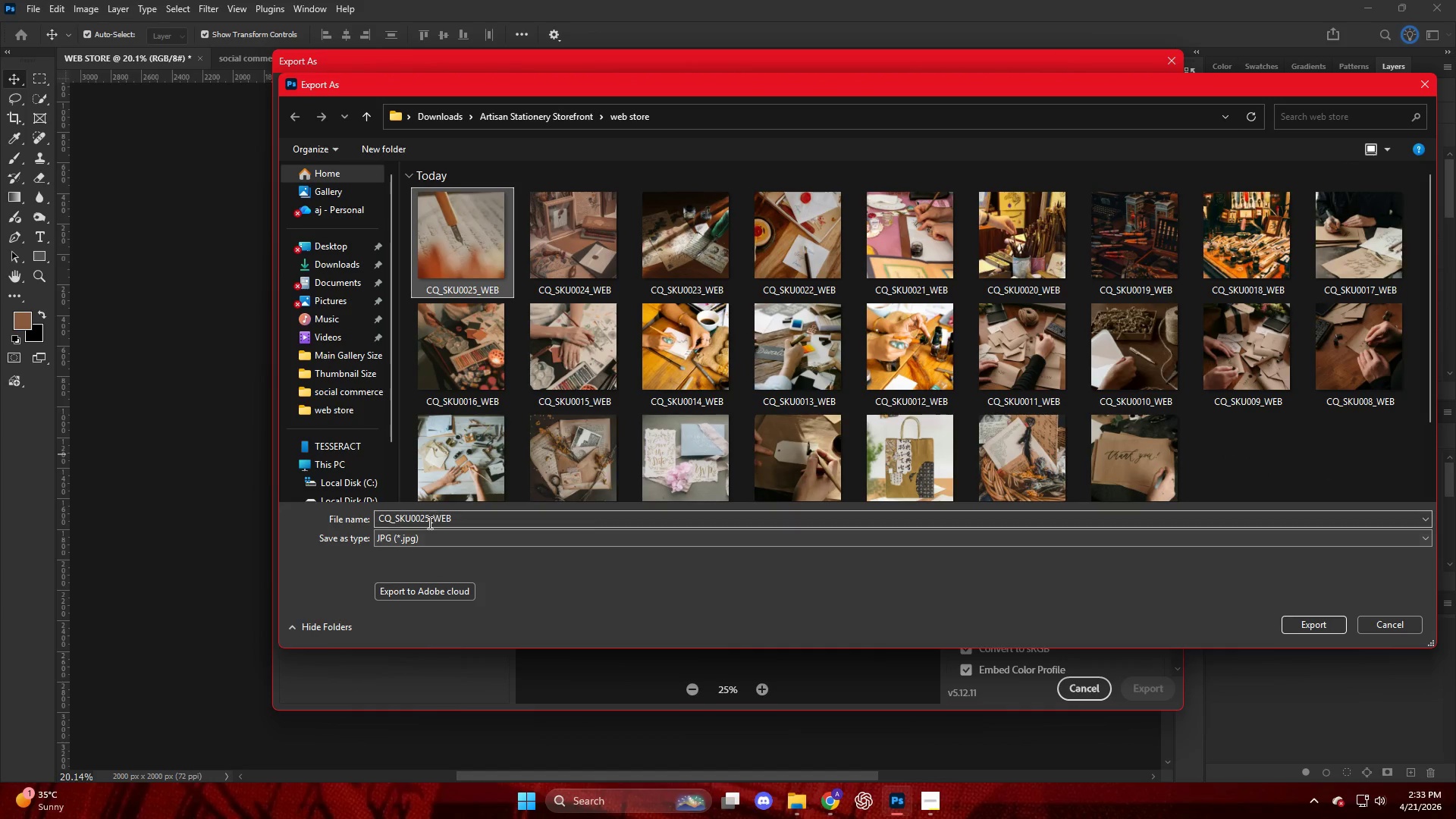 
double_click([428, 523])
 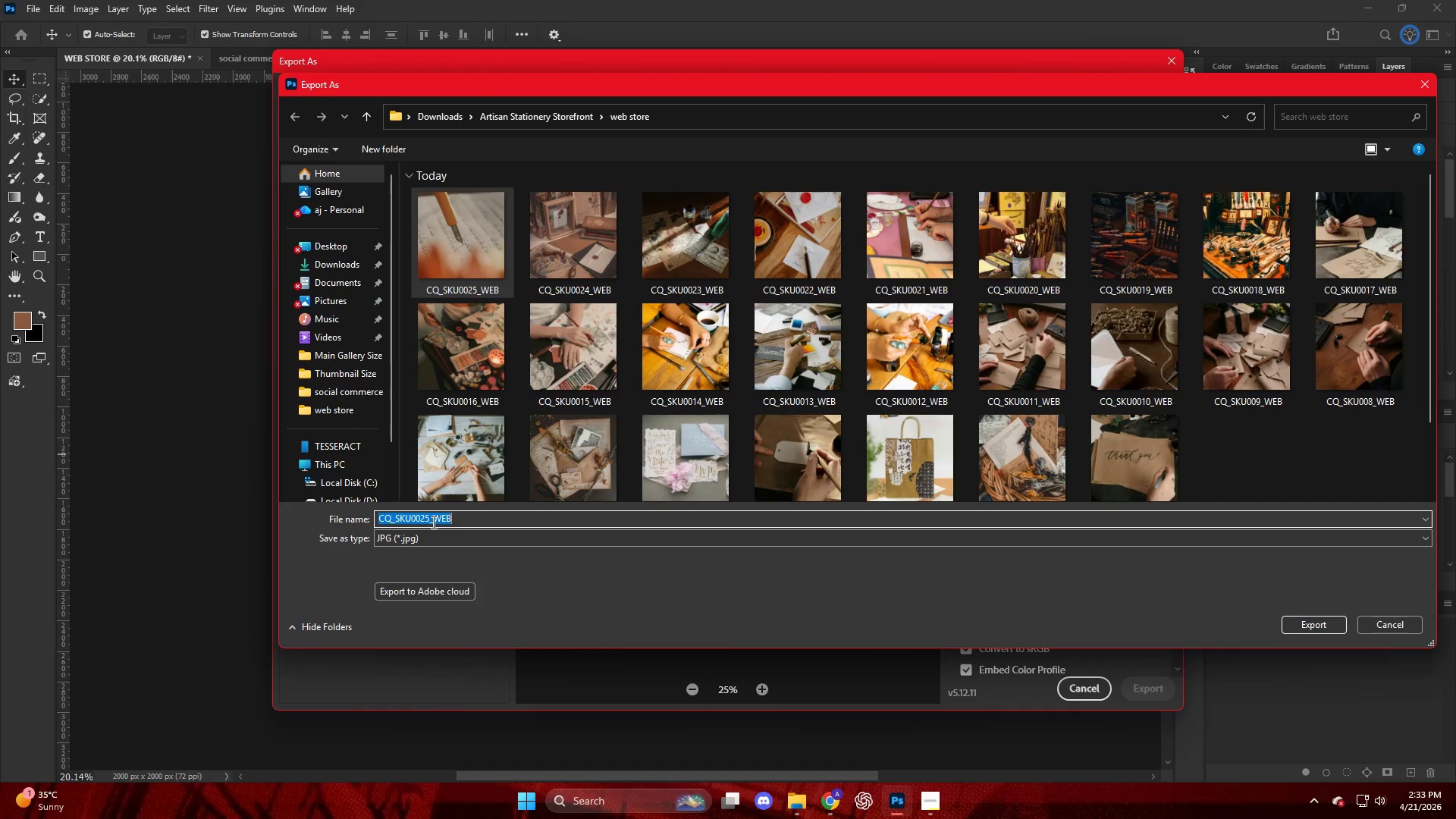 
left_click([432, 522])
 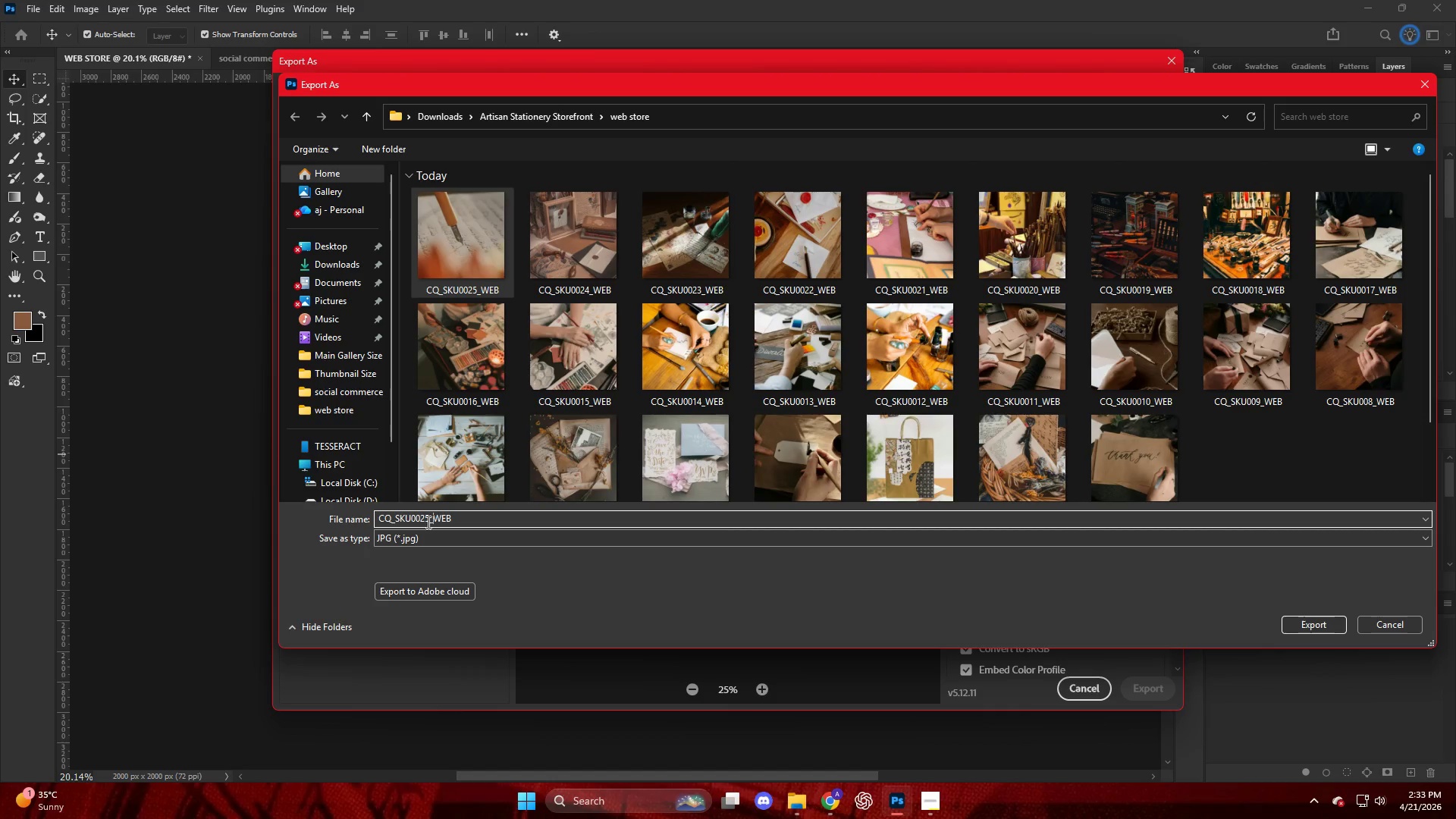 
left_click([427, 522])
 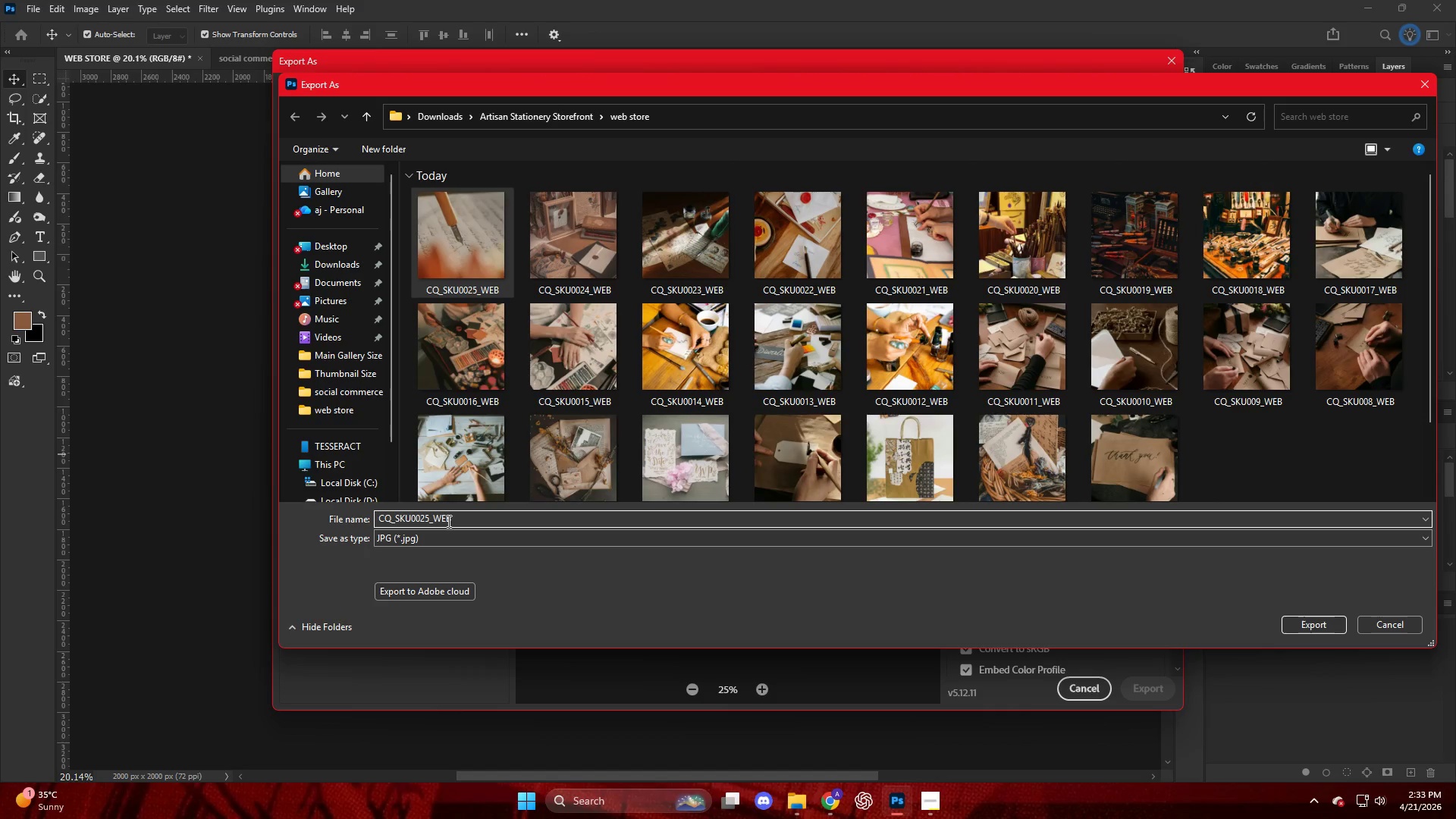 
key(Backspace)
 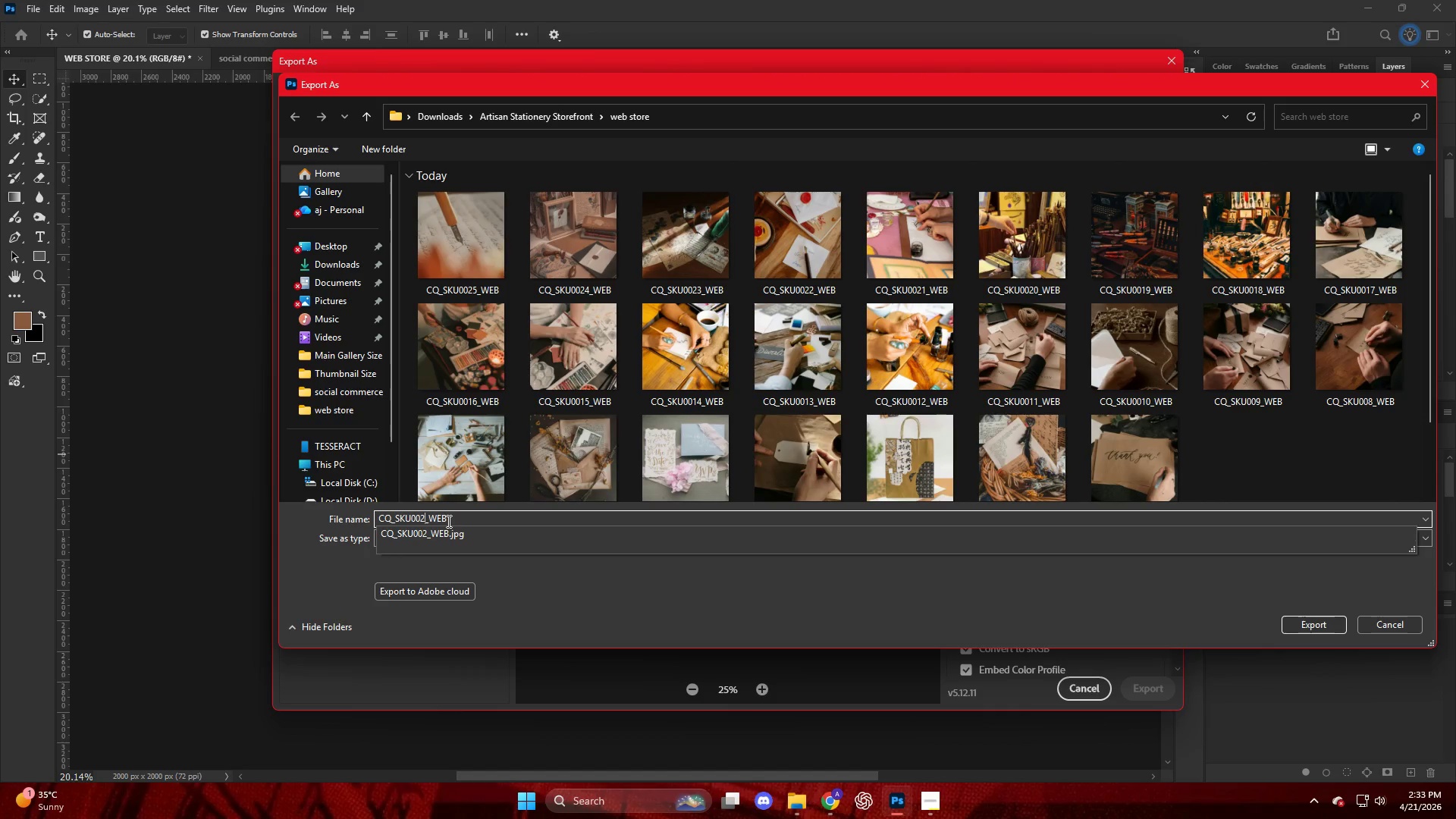 
key(Numpad6)
 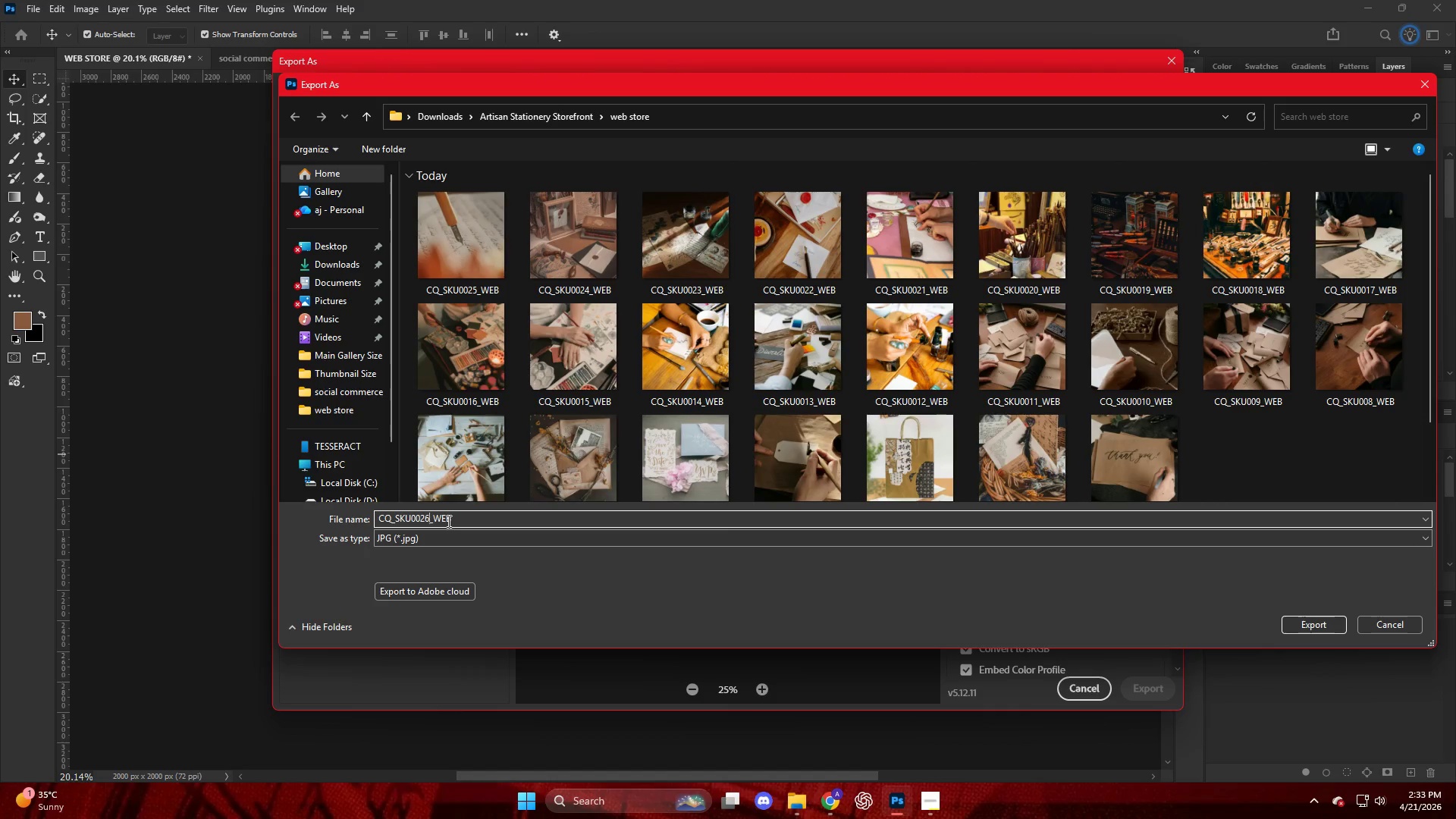 
key(NumpadEnter)
 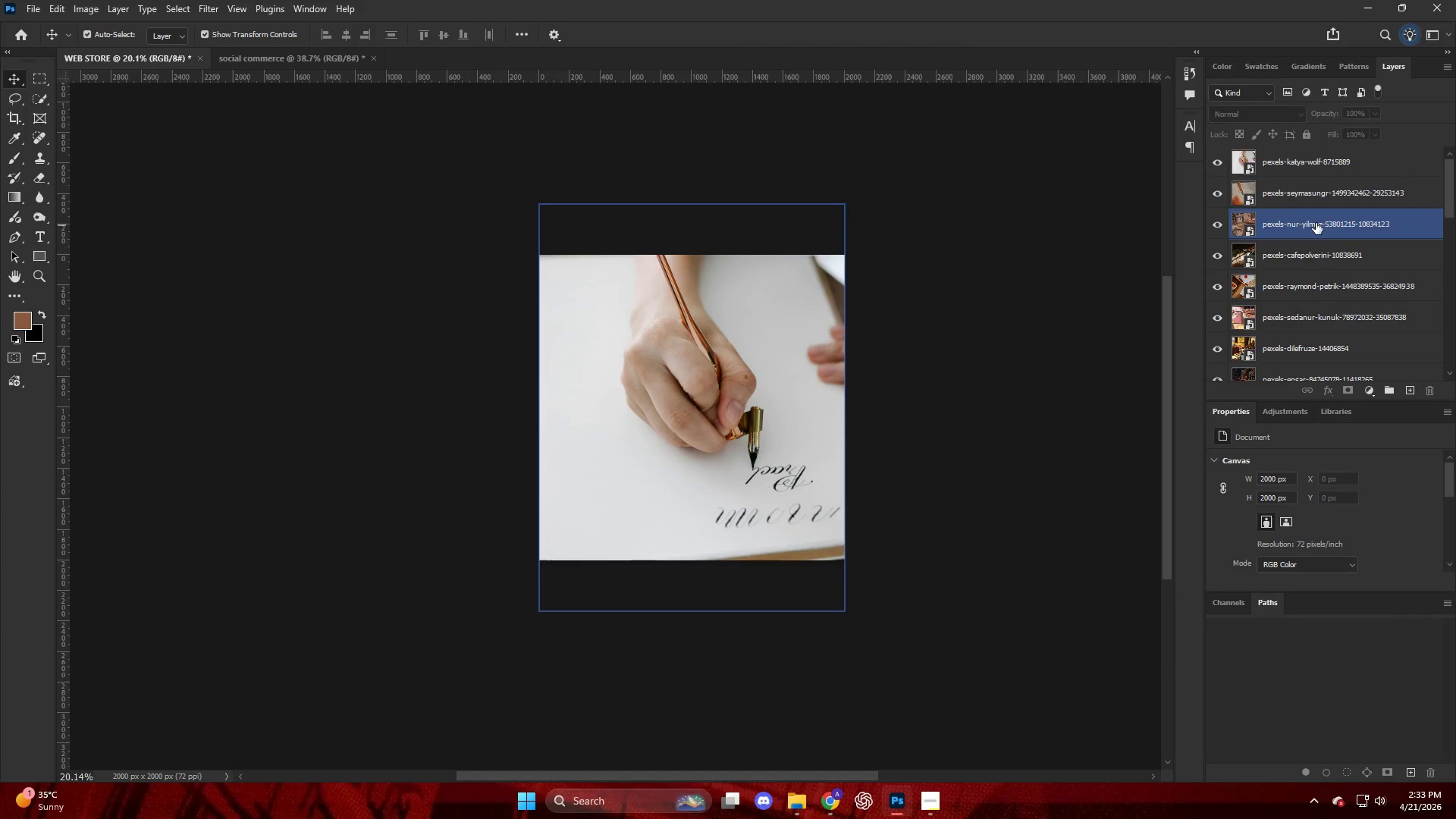 
left_click_drag(start_coordinate=[1304, 162], to_coordinate=[774, 475])
 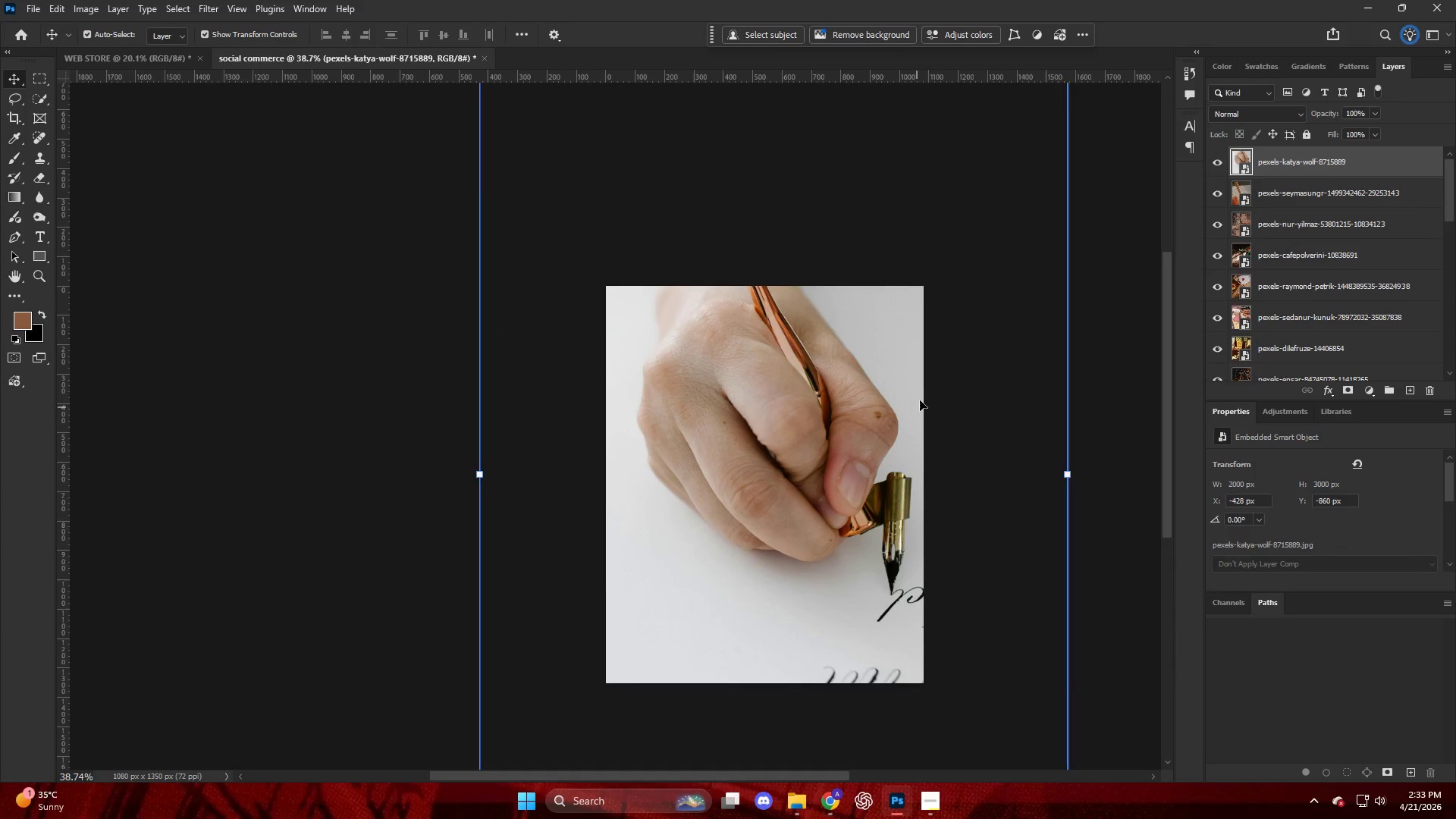 
hold_key(key=AltLeft, duration=0.58)
scroll: coordinate [923, 406], scroll_direction: down, amount: 6.0
 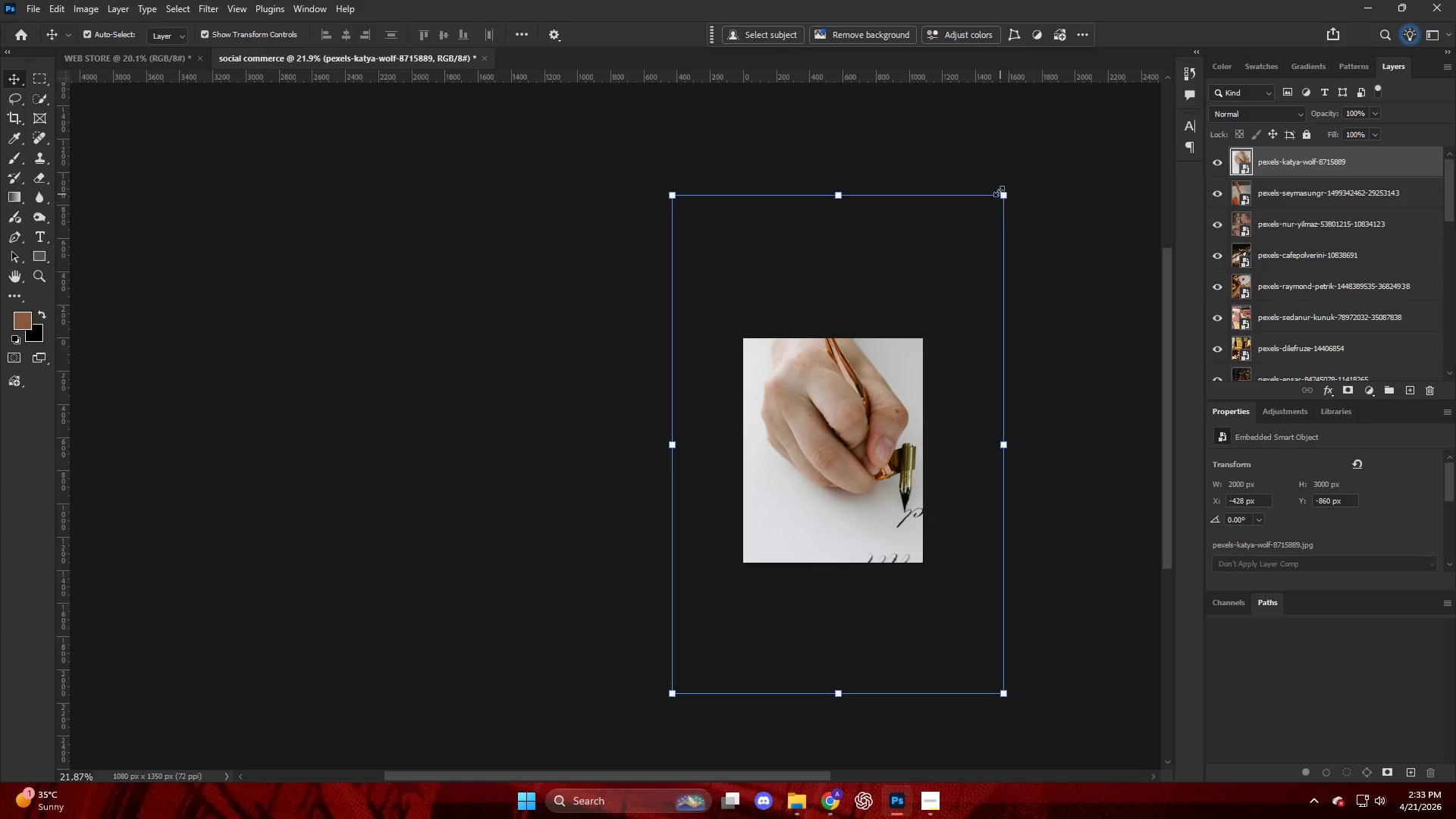 
left_click_drag(start_coordinate=[1005, 195], to_coordinate=[810, 506])
 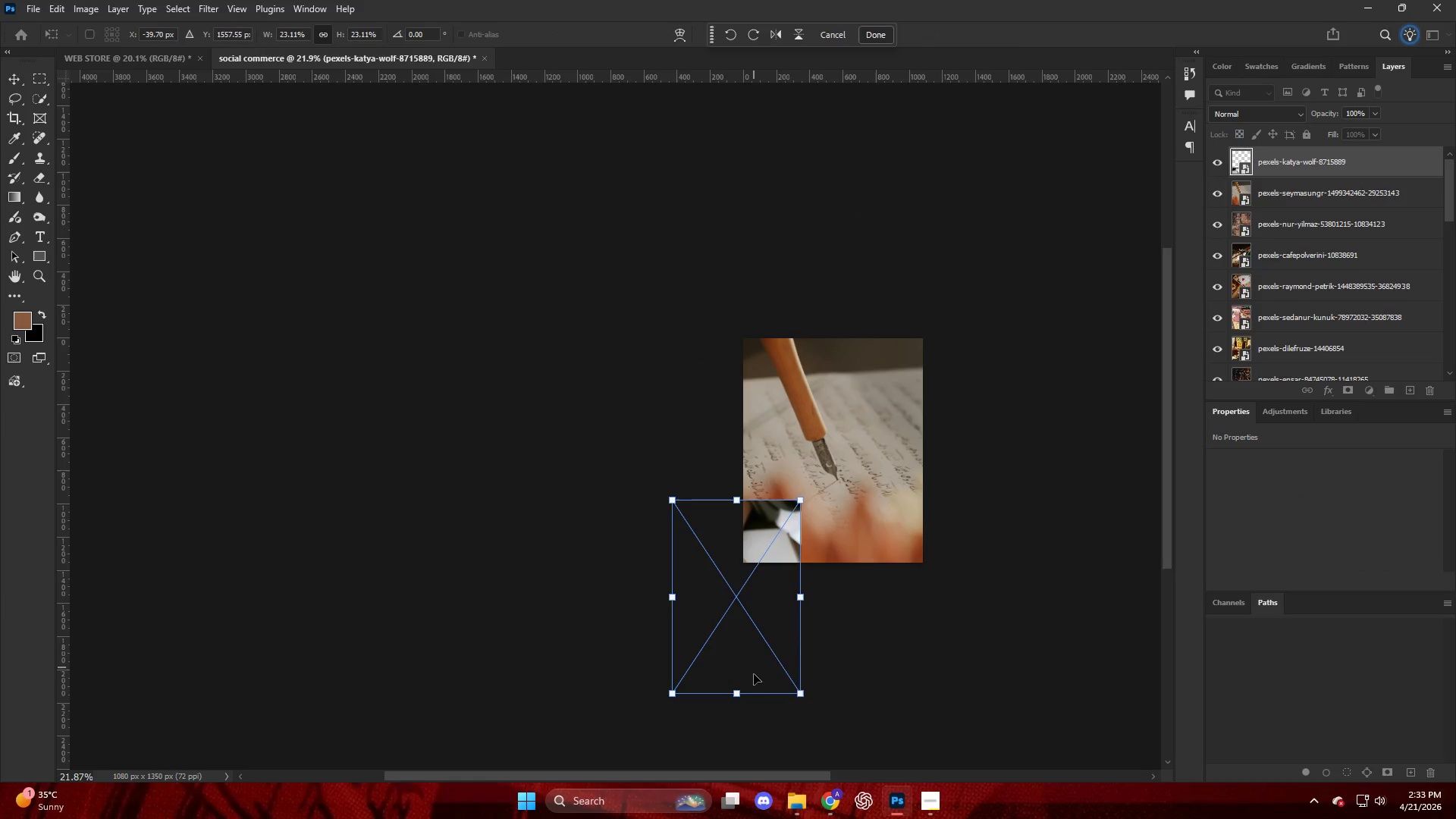 
left_click_drag(start_coordinate=[755, 673], to_coordinate=[829, 544])
 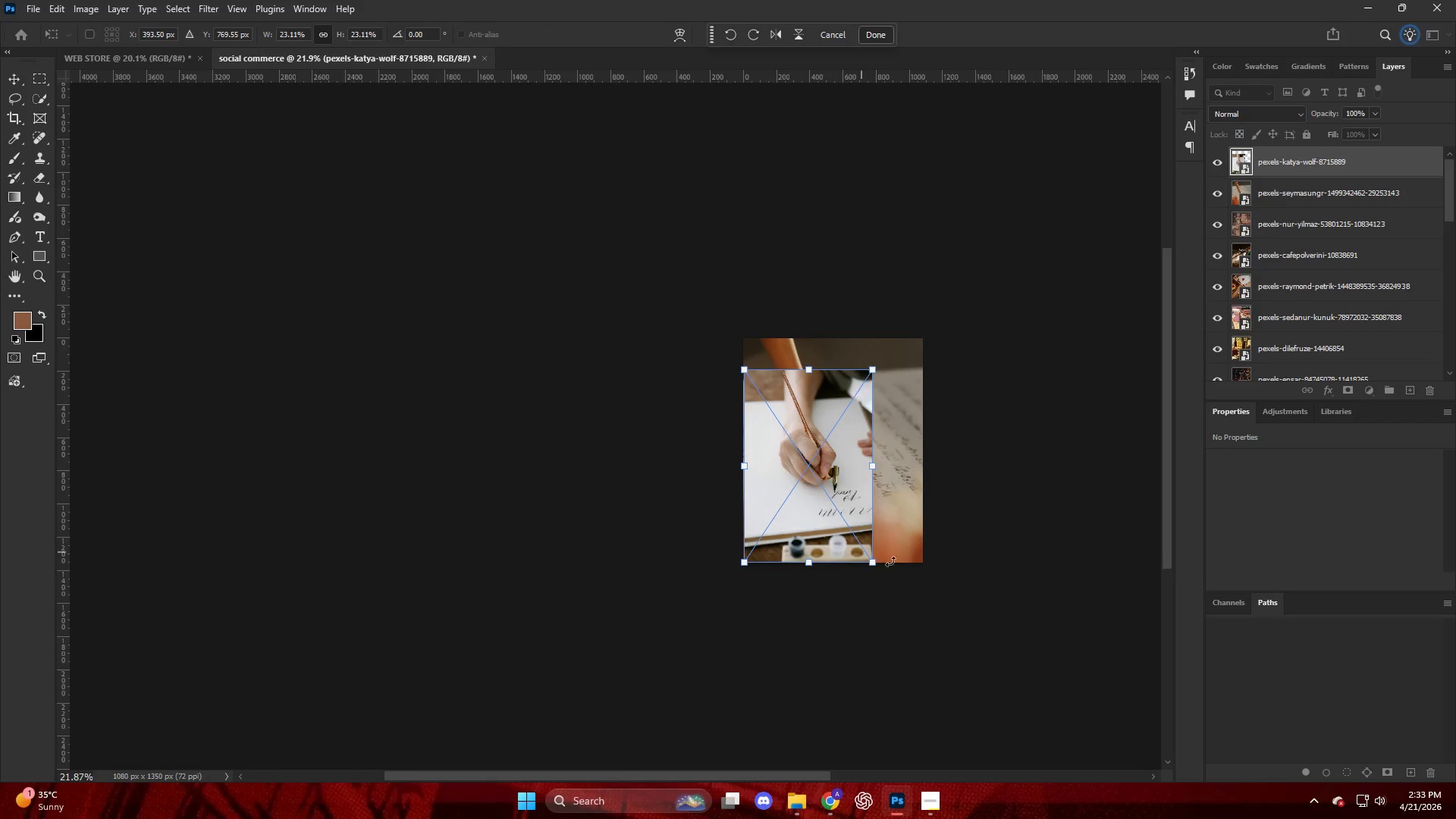 
hold_key(key=AltLeft, duration=1.02)
scroll: coordinate [902, 565], scroll_direction: up, amount: 9.0
 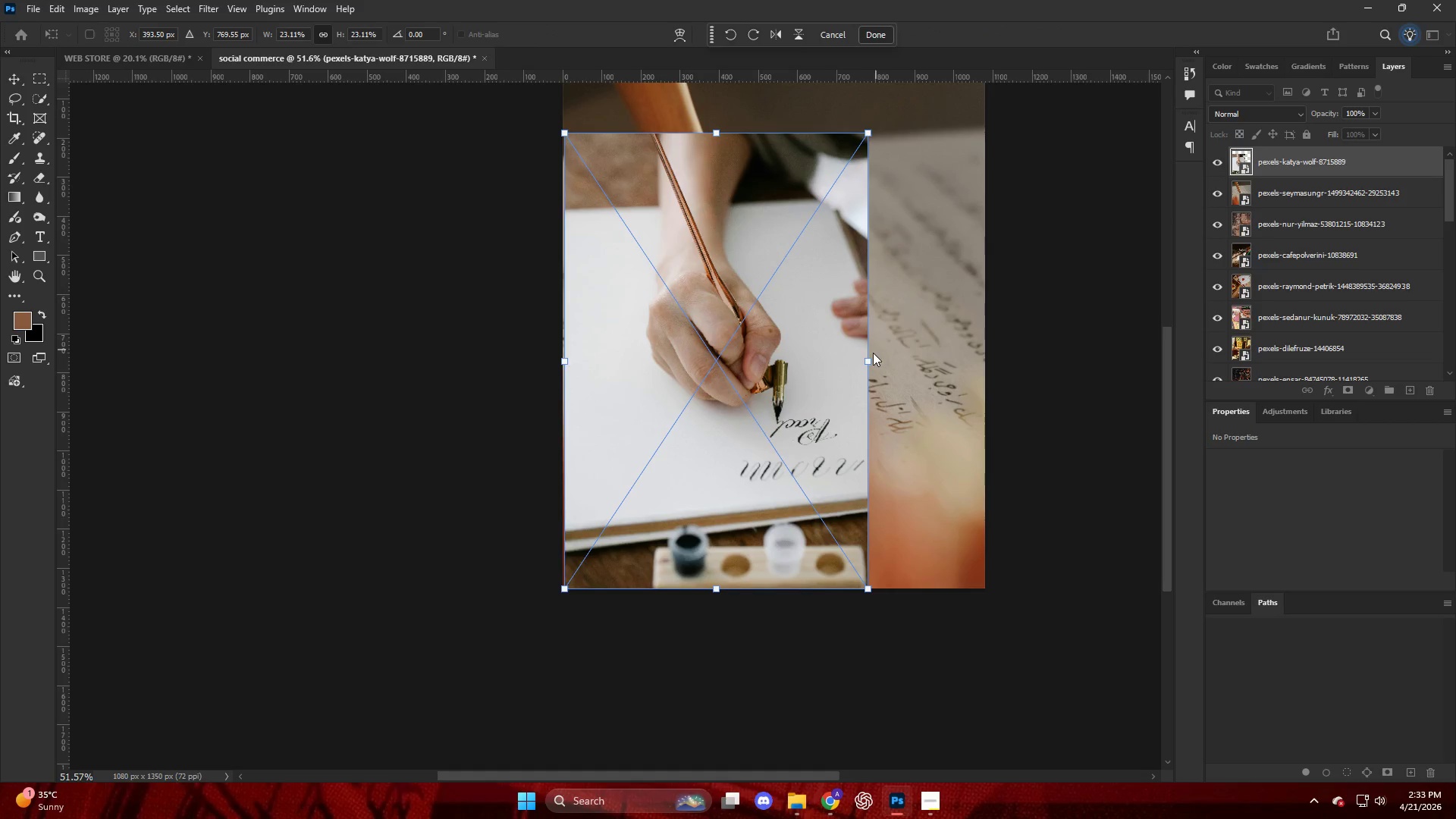 
left_click([868, 359])
 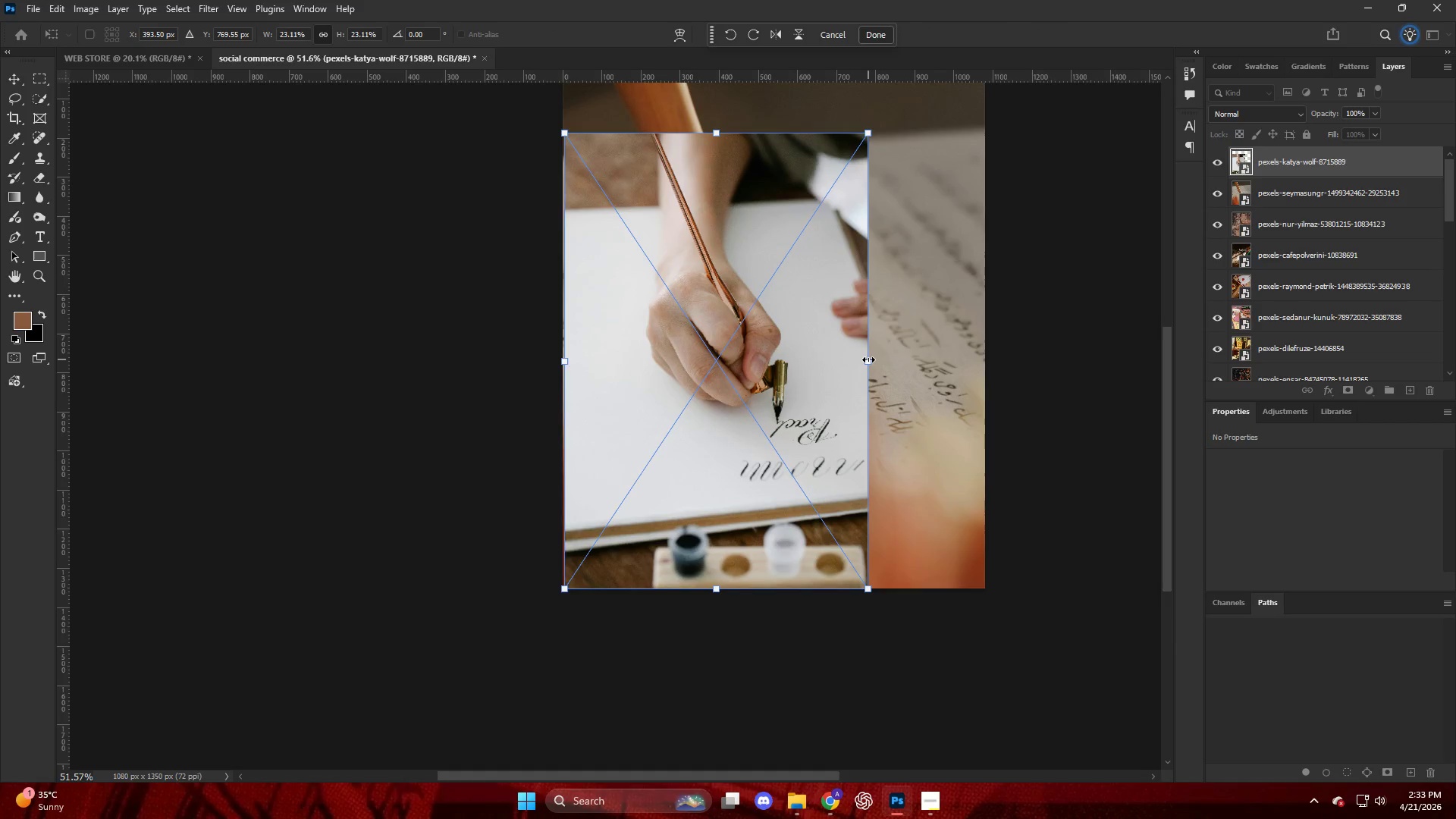 
wait(5.24)
 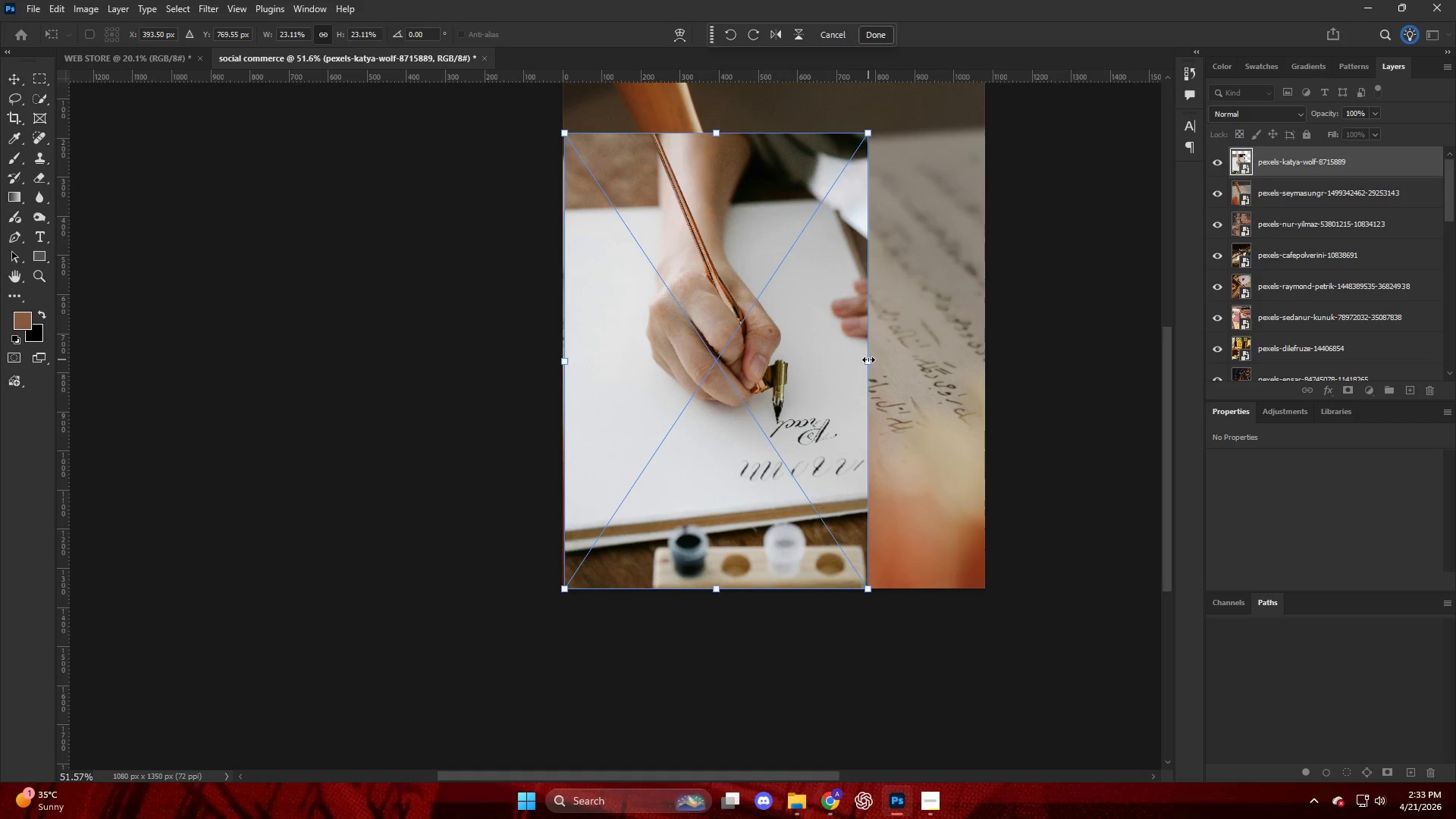 
left_click_drag(start_coordinate=[868, 359], to_coordinate=[987, 377])
 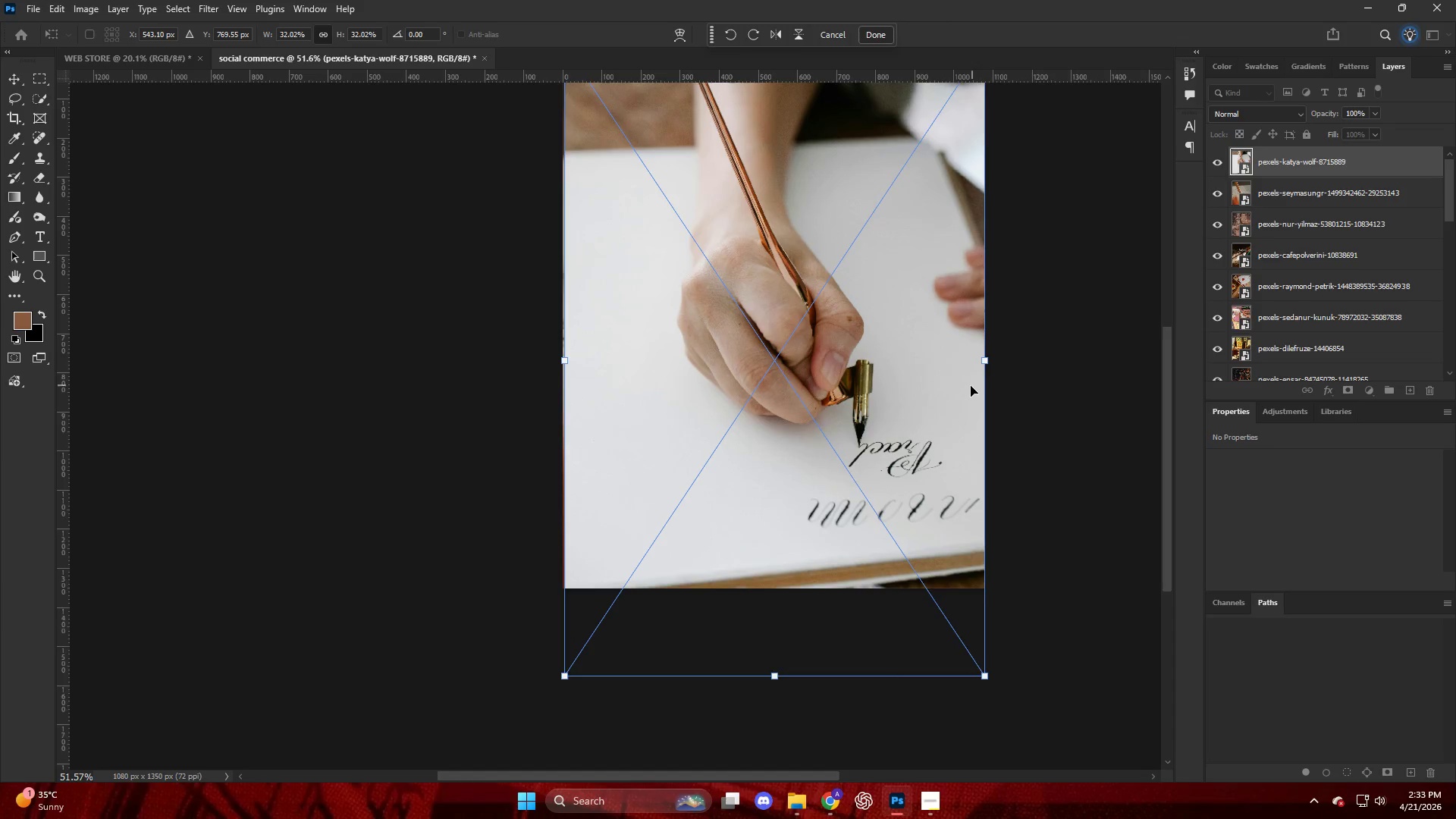 
left_click_drag(start_coordinate=[902, 439], to_coordinate=[901, 405])
 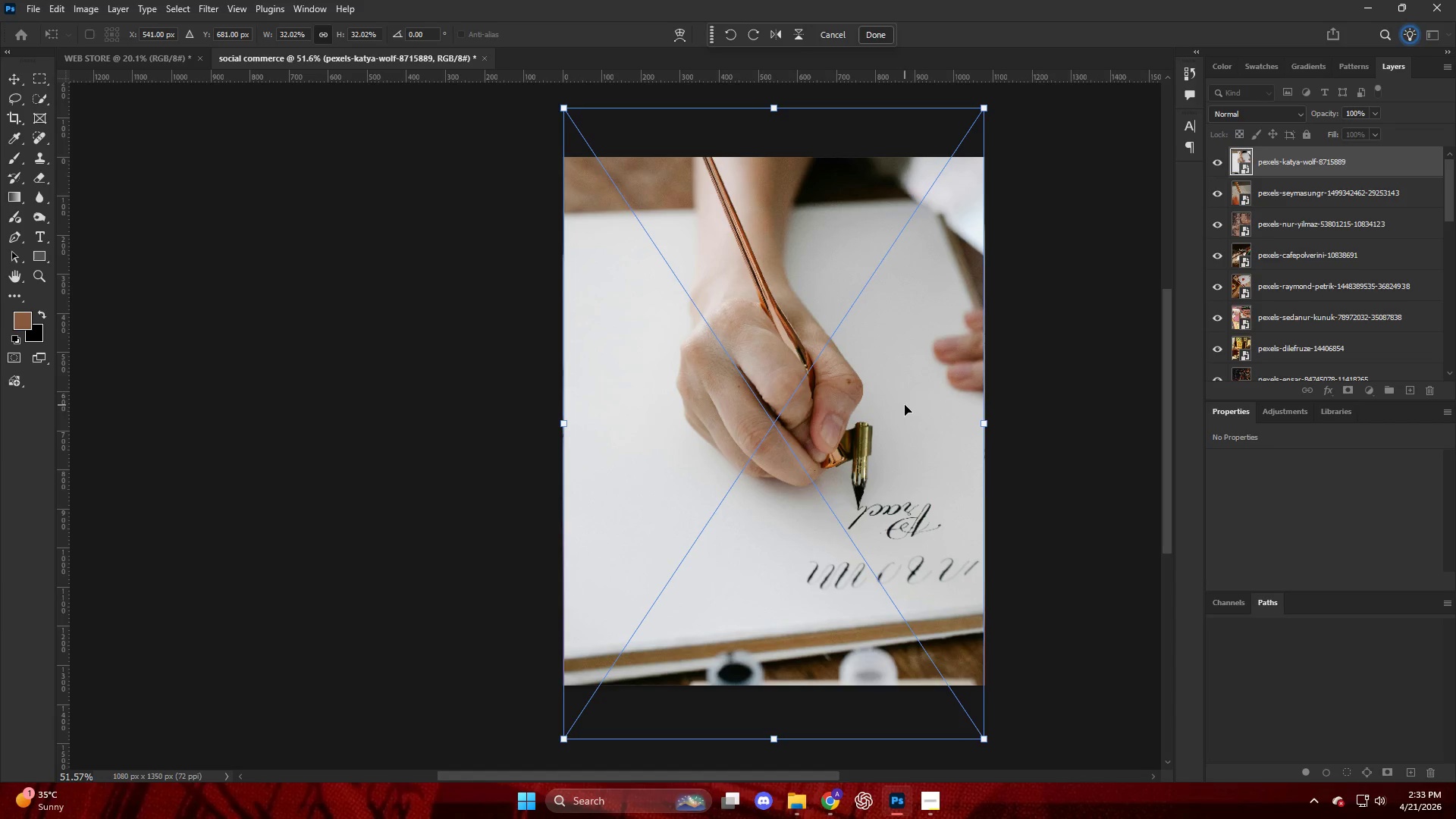 
scroll: coordinate [968, 388], scroll_direction: up, amount: 8.0
 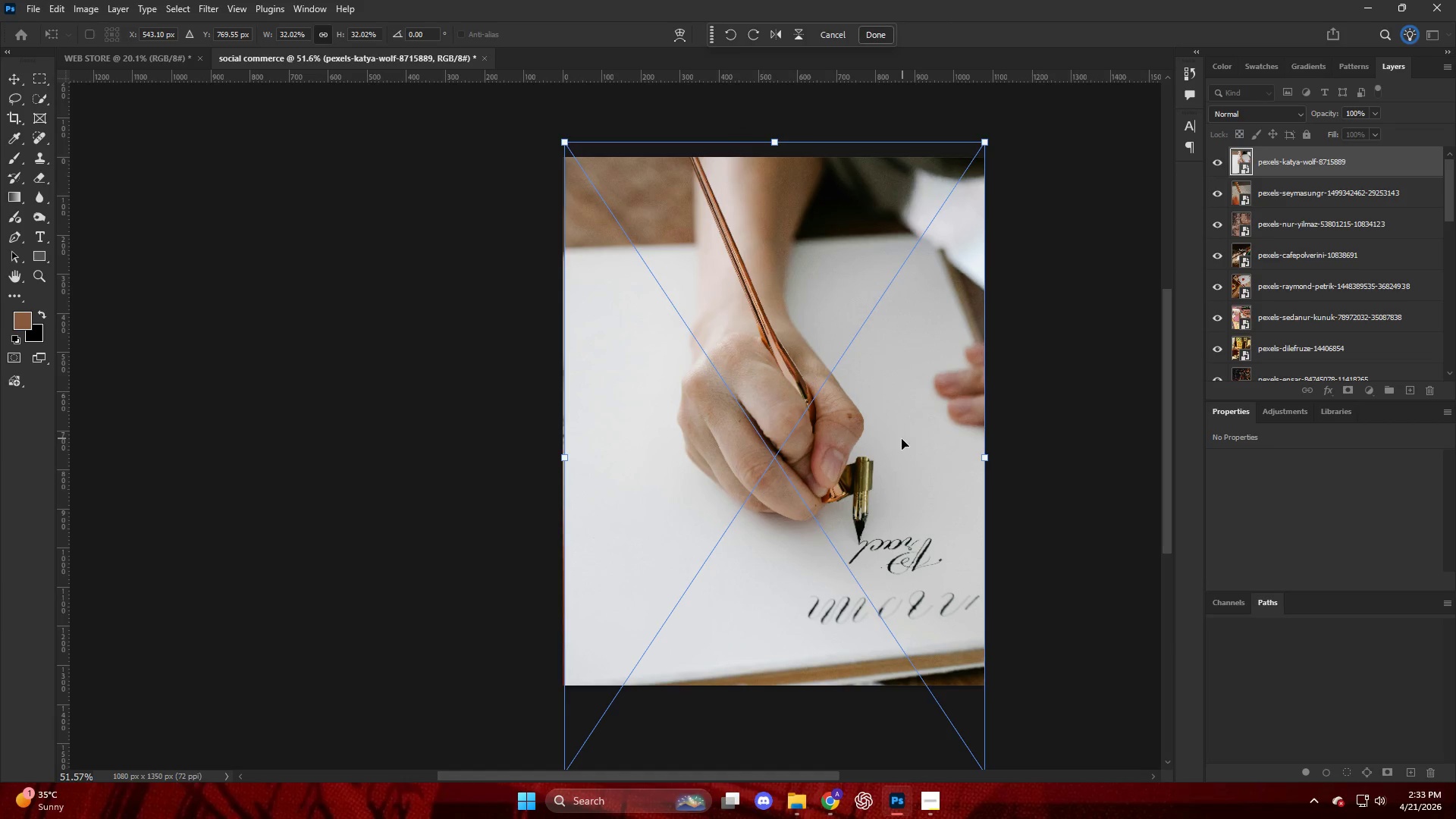 
left_click([1062, 449])
 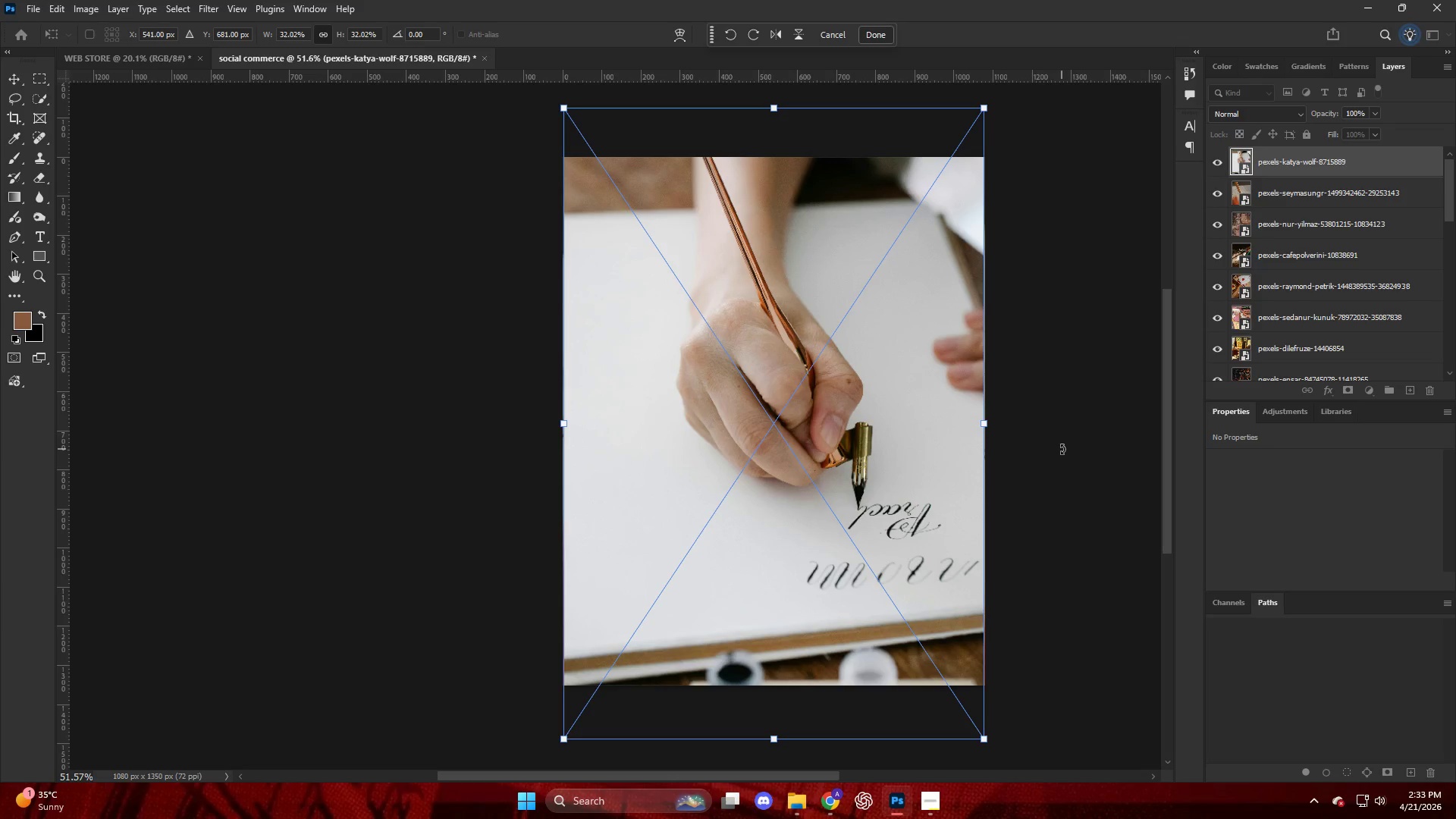 
key(Enter)
 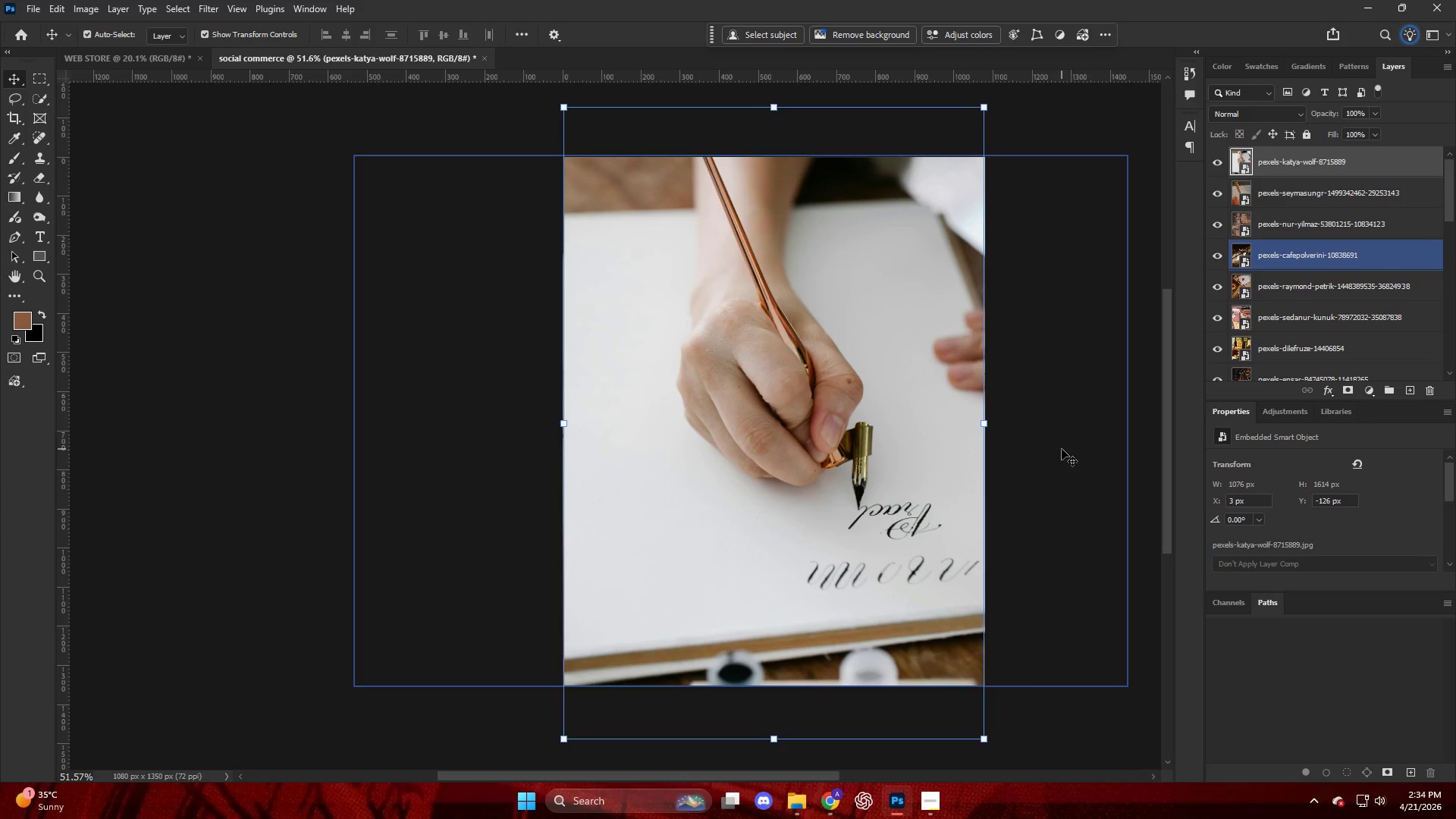 
wait(31.78)
 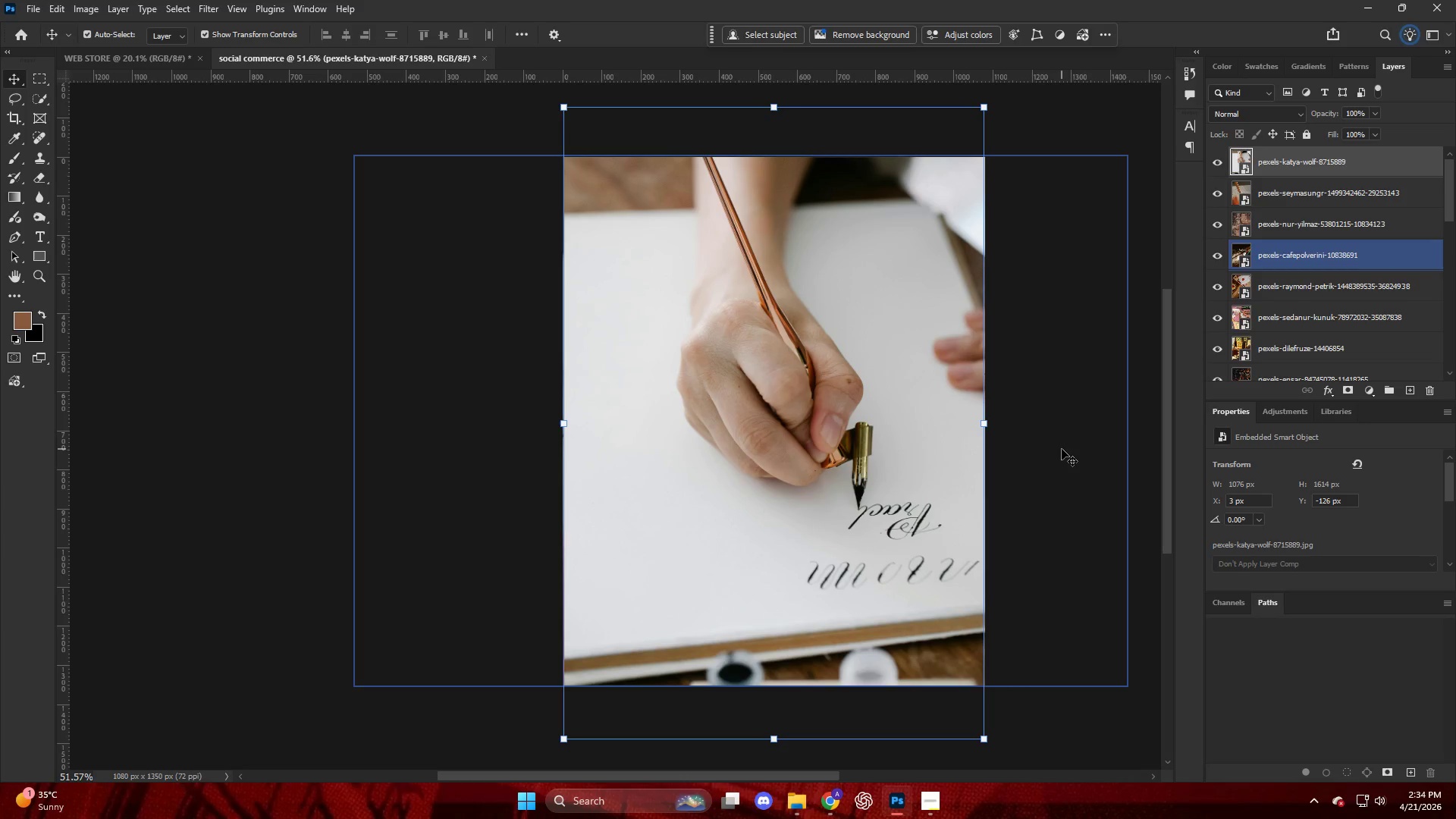 
key(Control+H)
 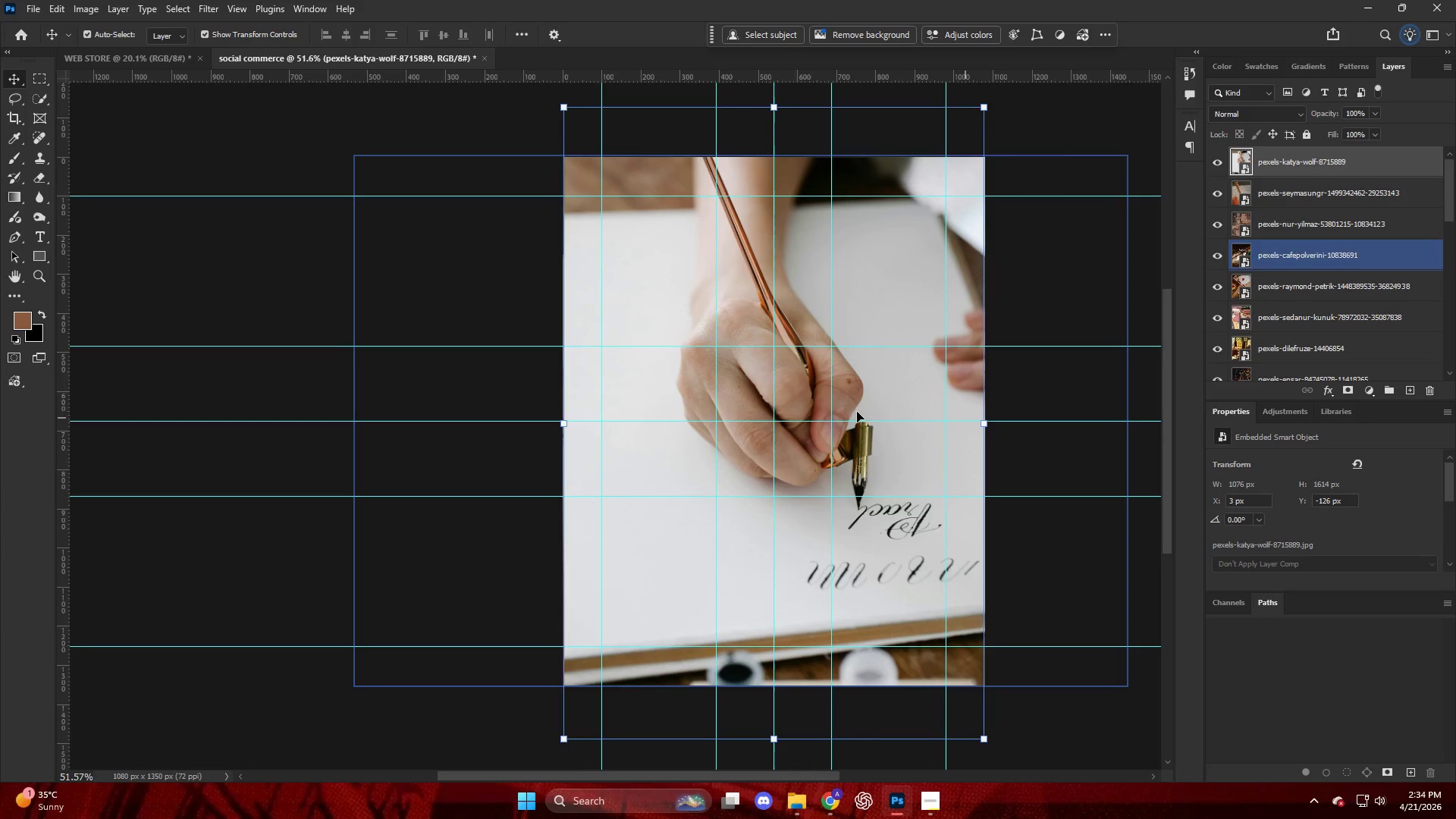 
left_click_drag(start_coordinate=[775, 402], to_coordinate=[776, 419])
 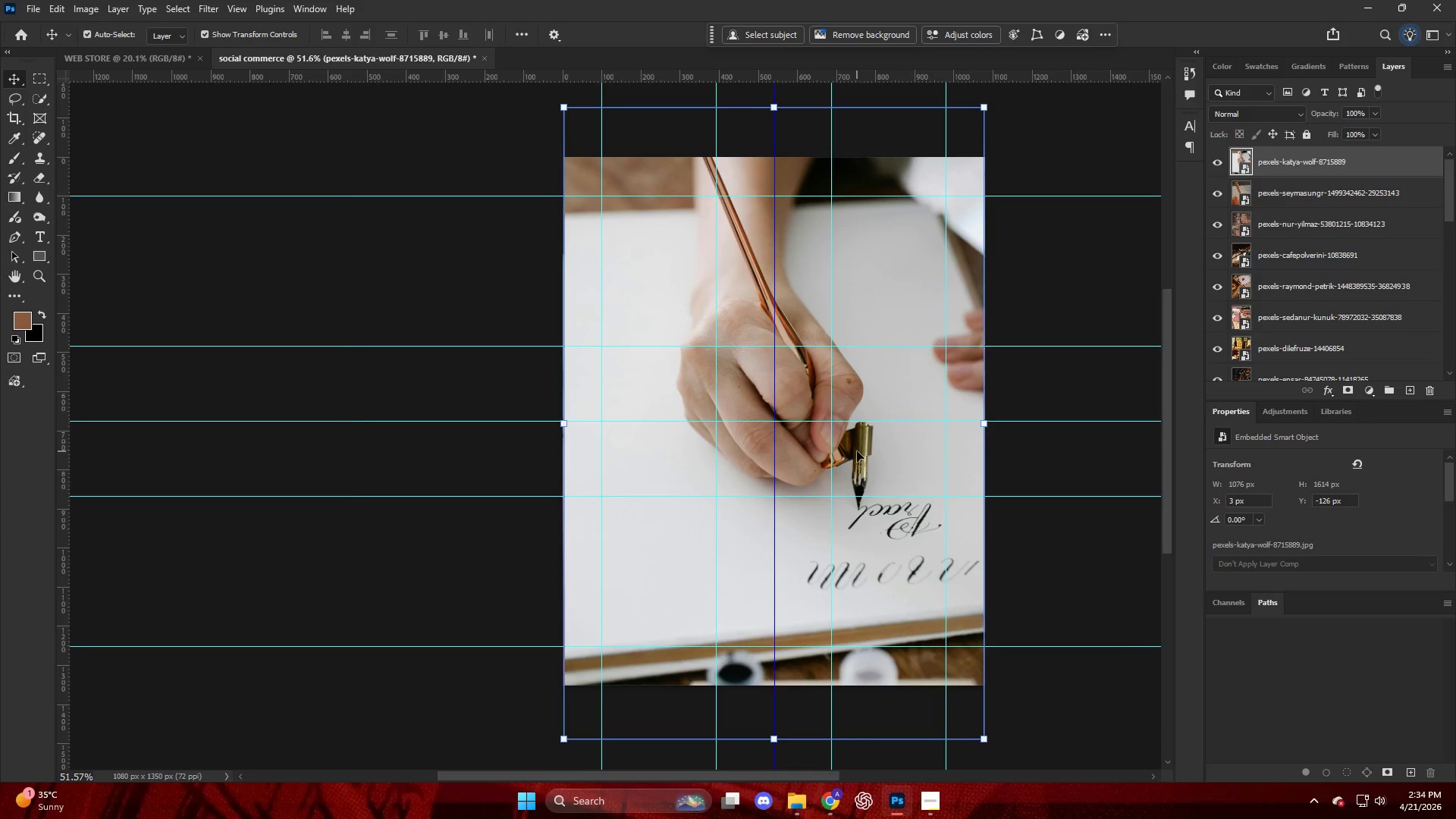 
left_click_drag(start_coordinate=[857, 451], to_coordinate=[843, 468])
 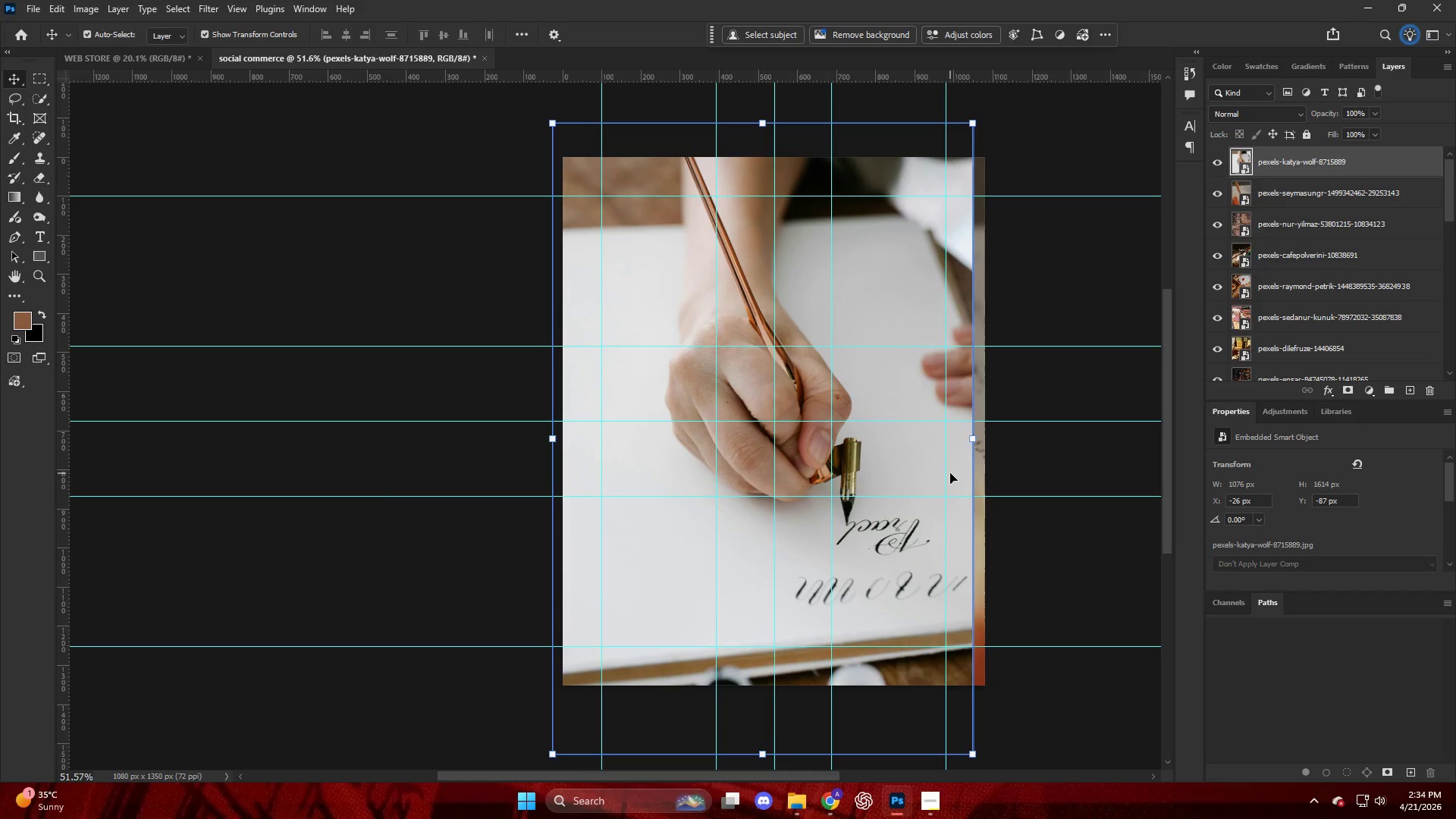 
key(Control+H)
 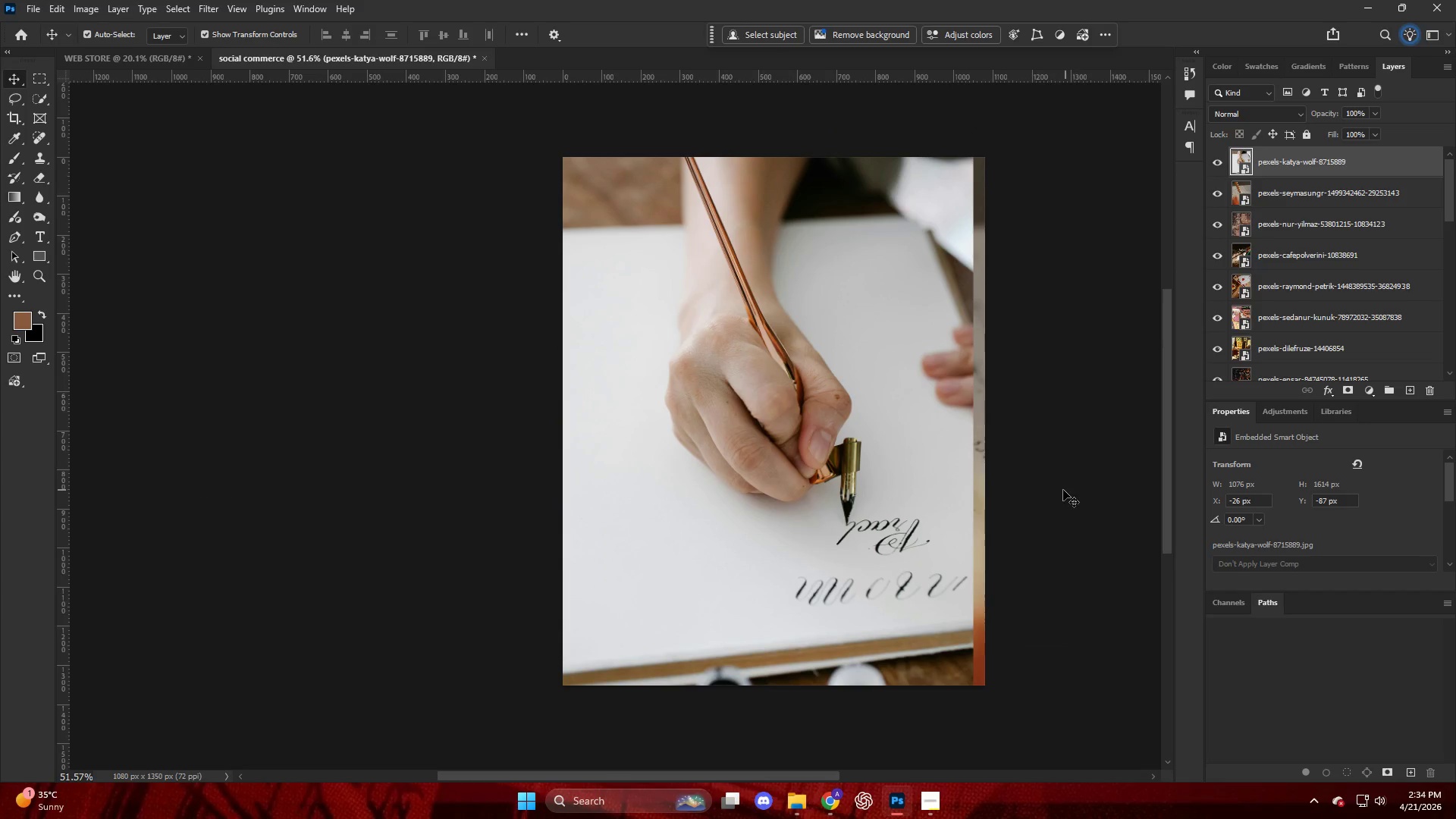 
left_click_drag(start_coordinate=[924, 486], to_coordinate=[934, 487])
 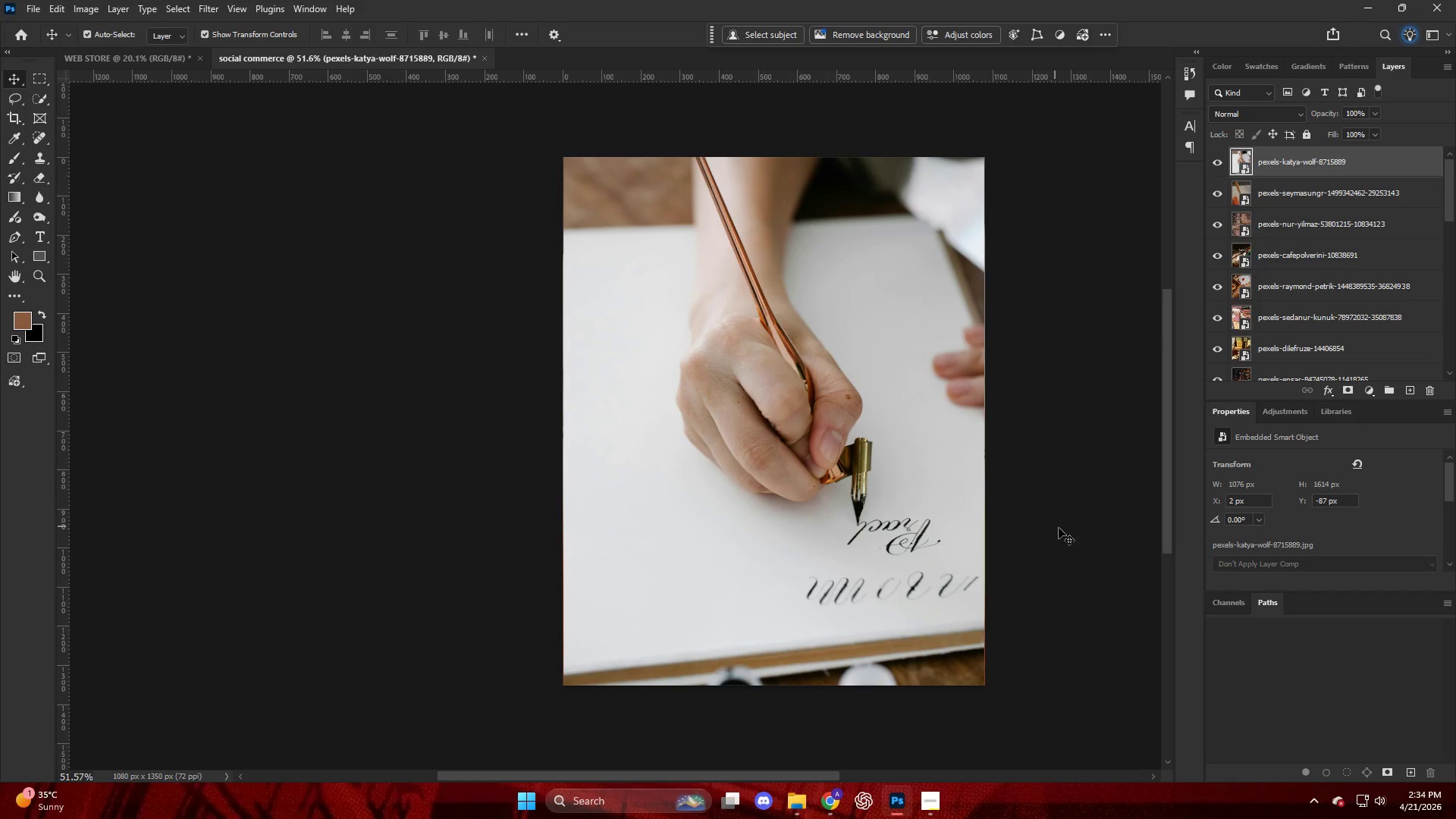 
left_click([1077, 535])
 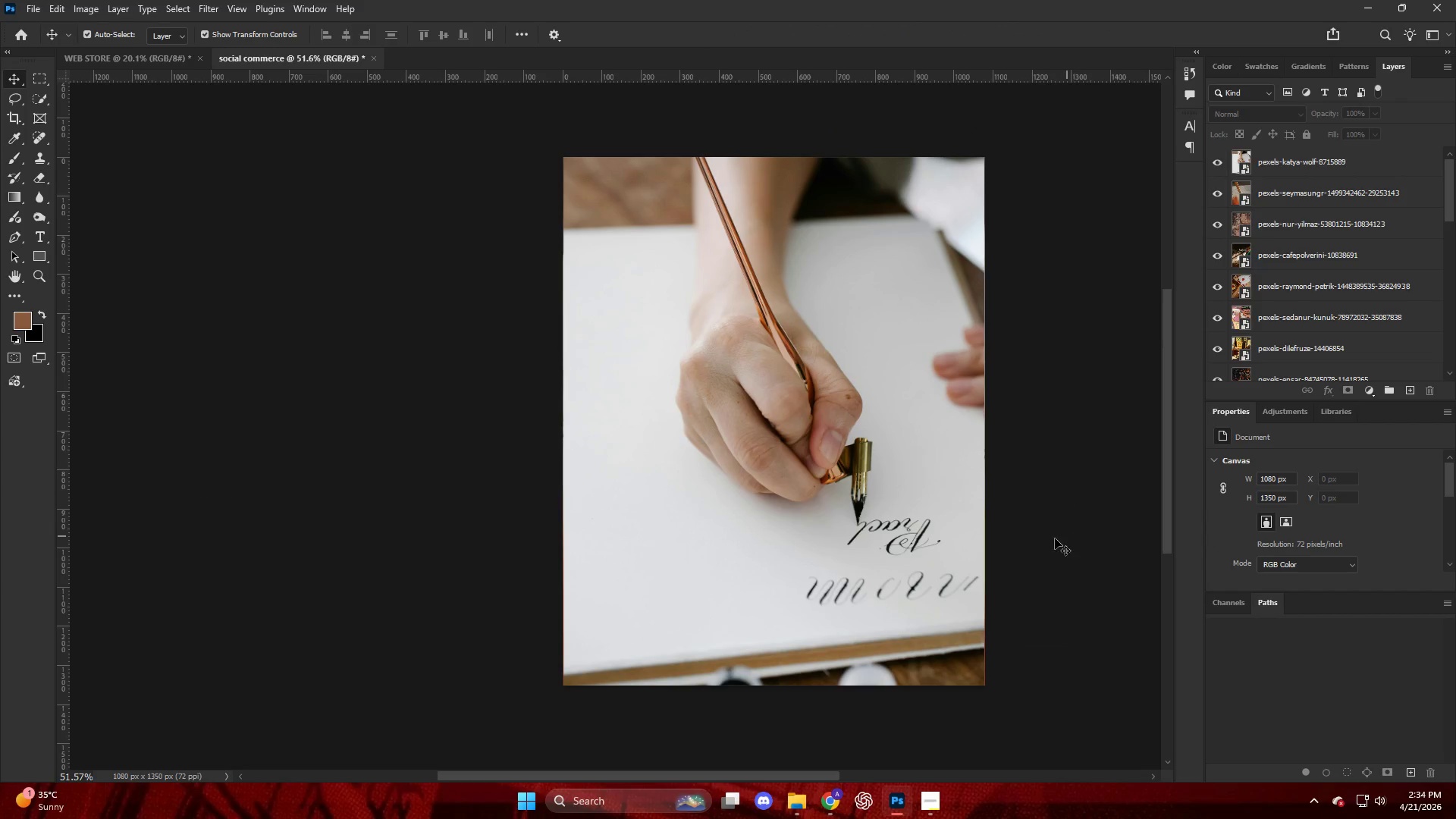 
left_click_drag(start_coordinate=[935, 525], to_coordinate=[940, 525])
 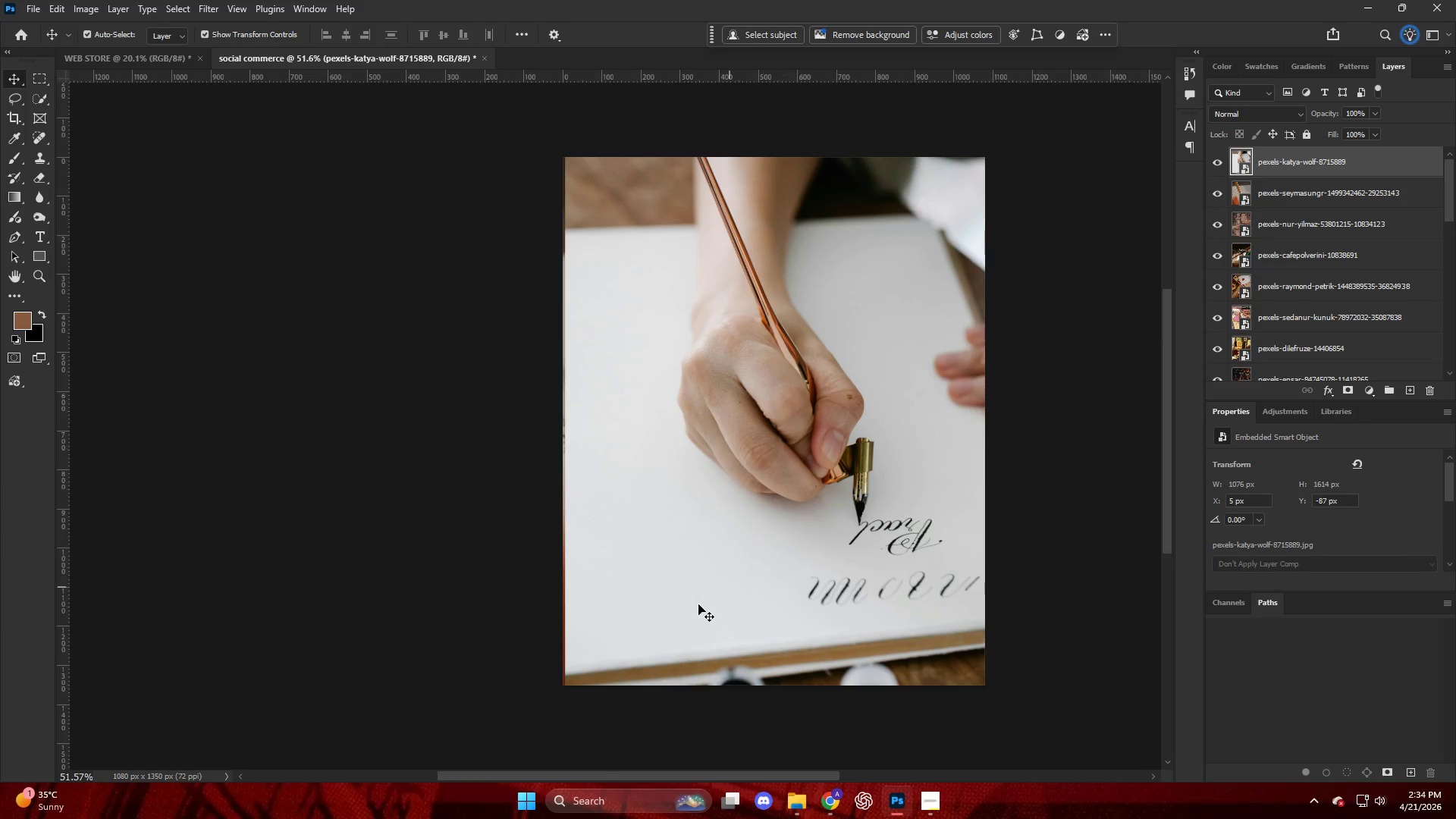 
hold_key(key=AltLeft, duration=0.97)
 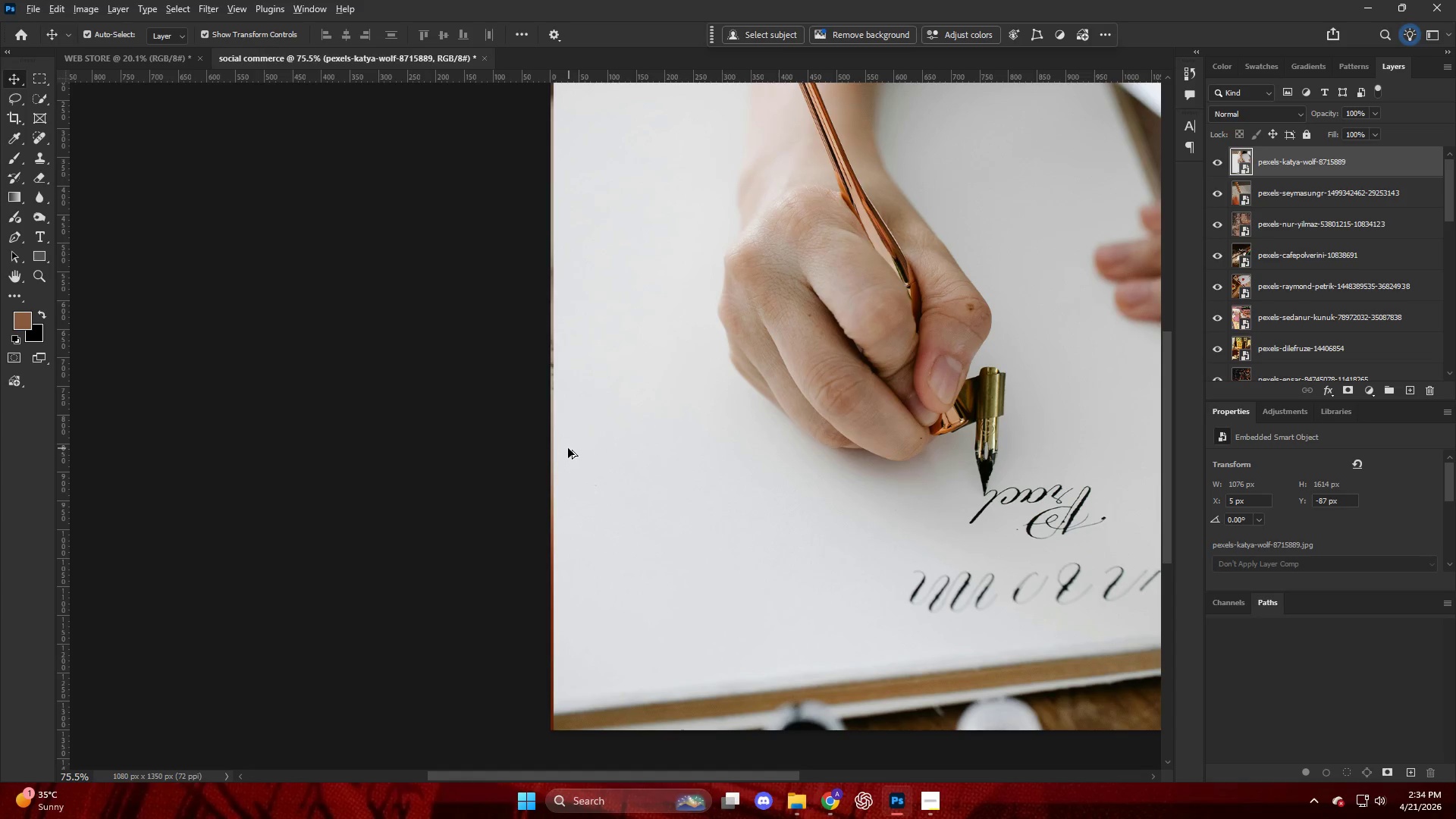 
hold_key(key=AltLeft, duration=1.23)
 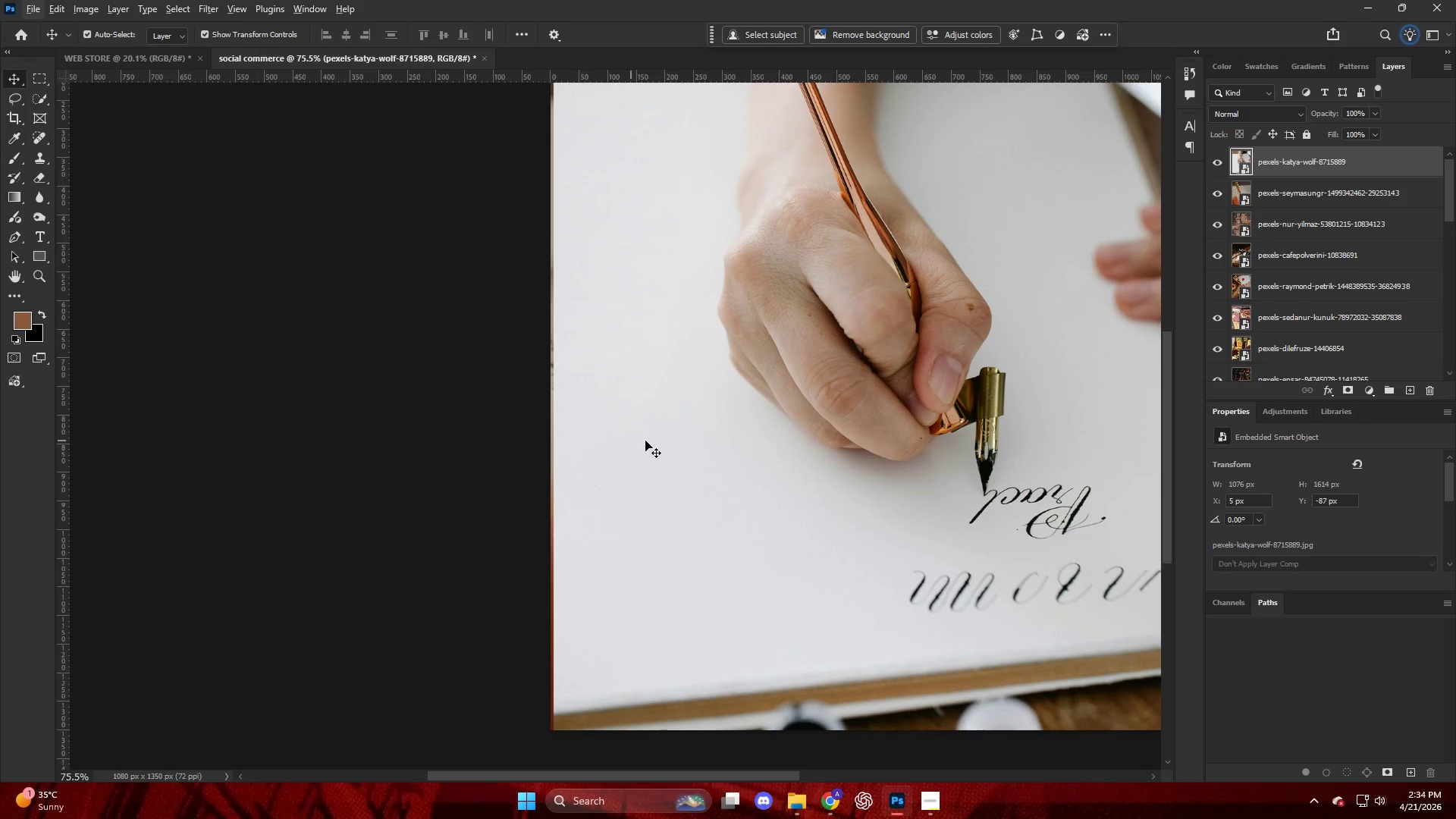 
scroll: coordinate [581, 581], scroll_direction: up, amount: 4.0
 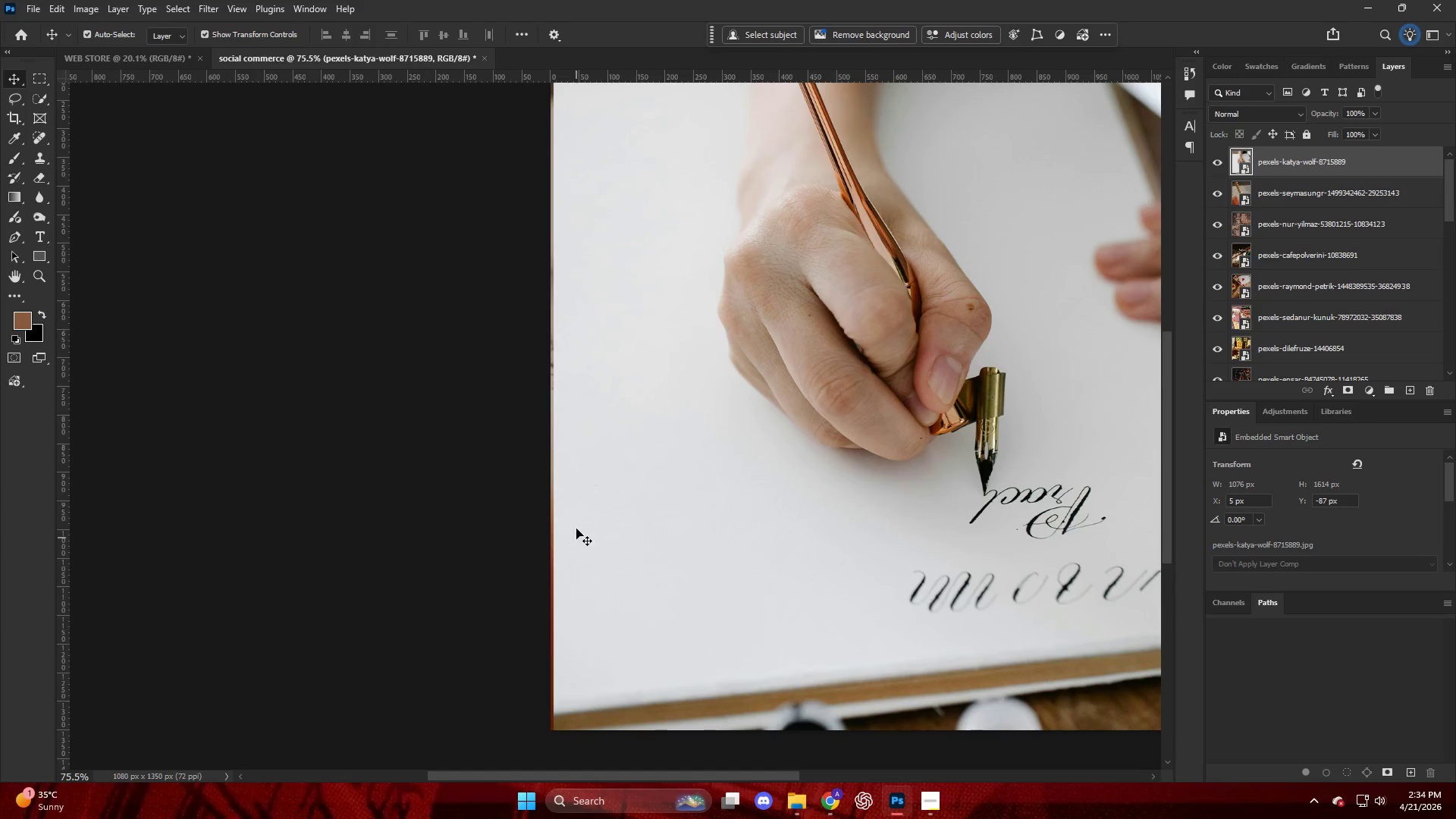 
key(Control+T)
 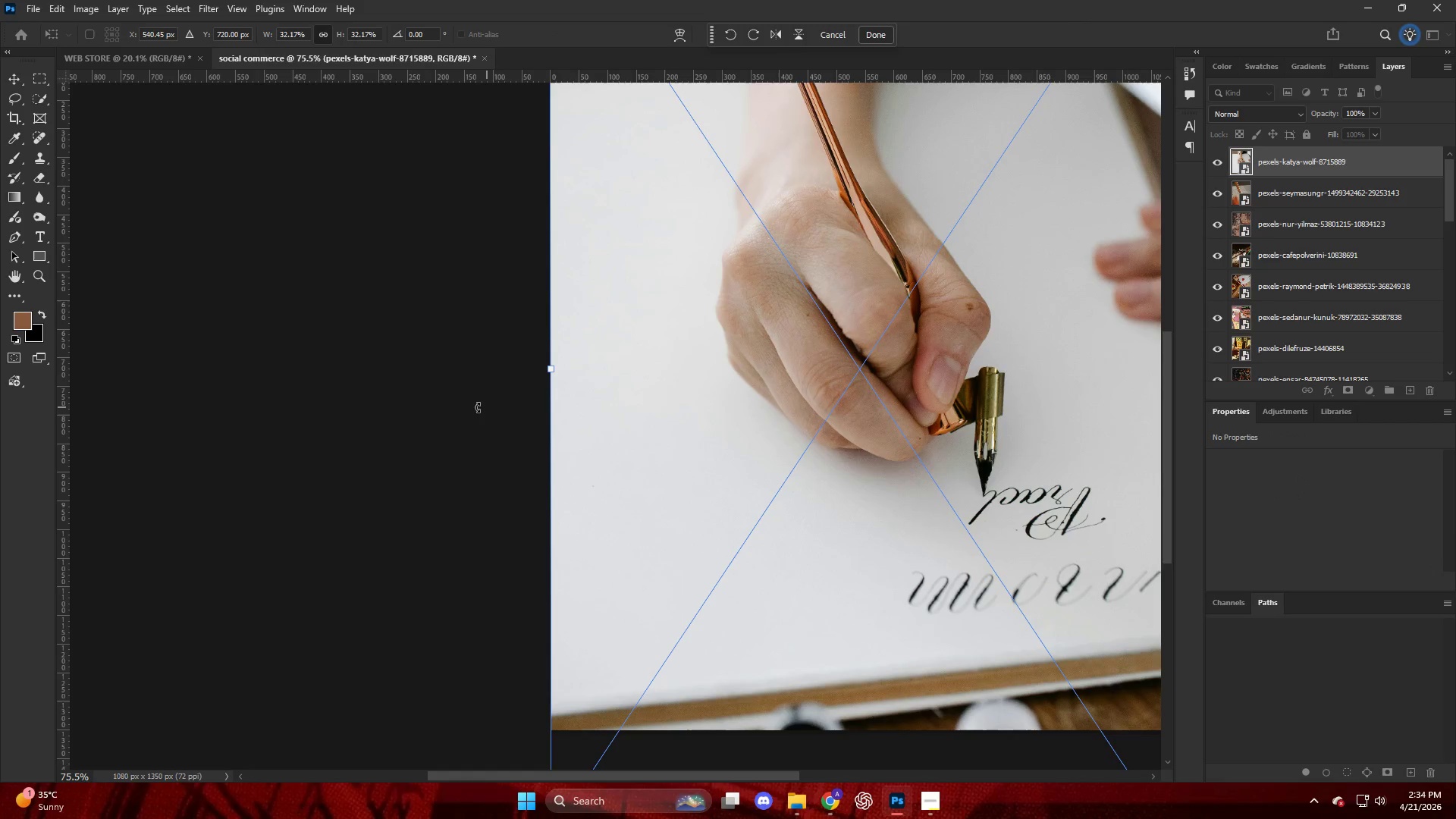 
wait(5.12)
 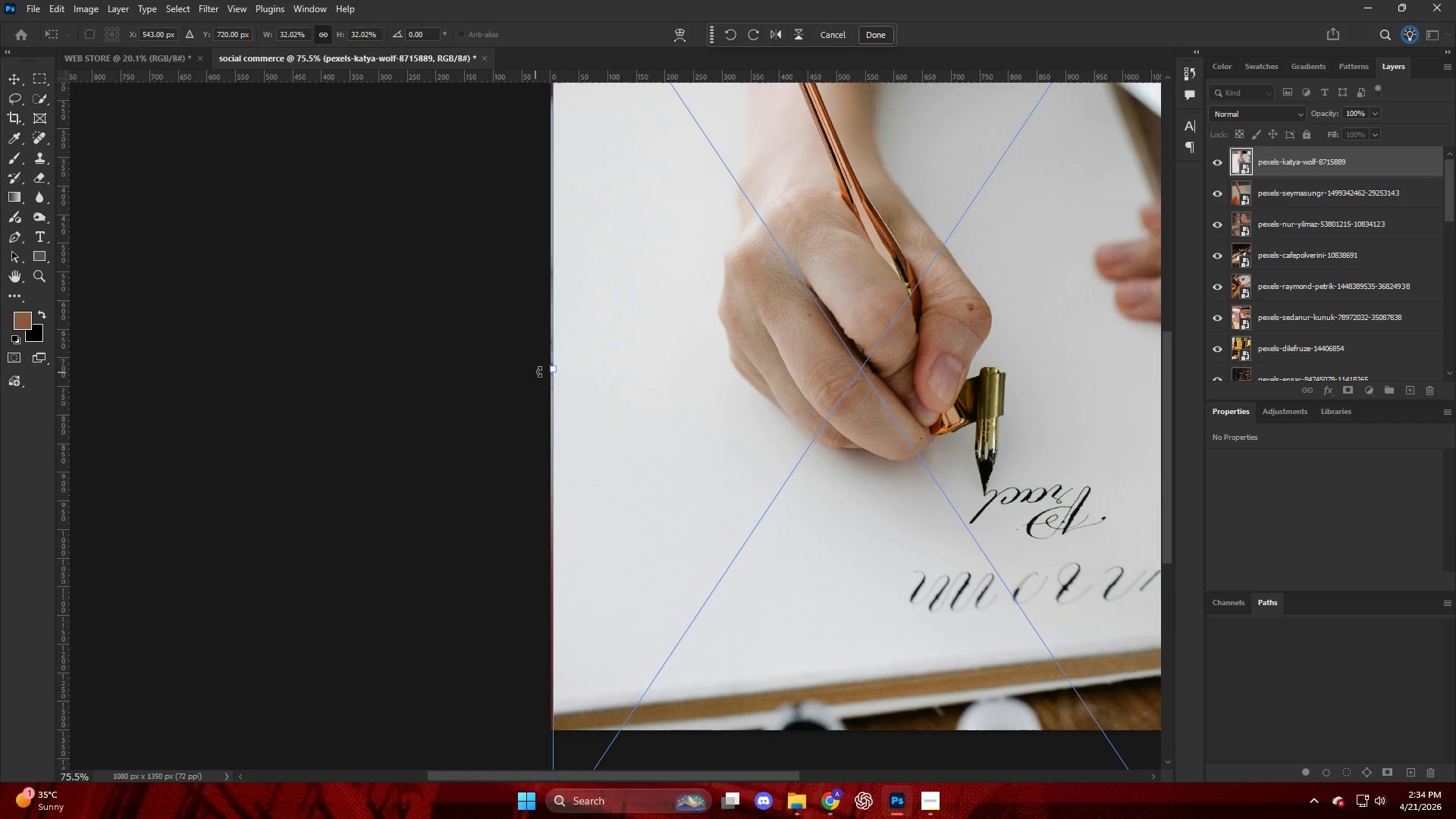 
key(Enter)
 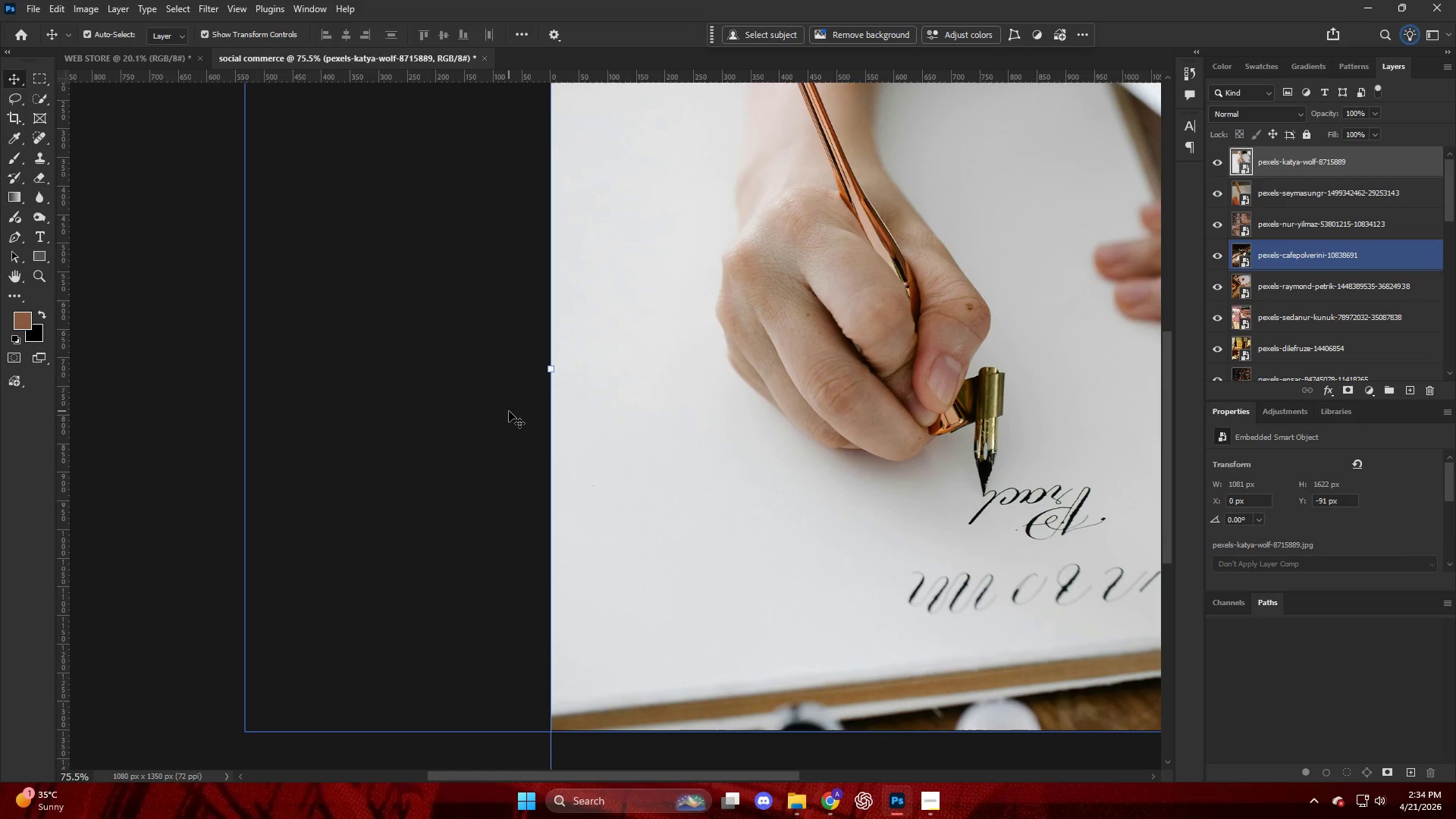 
hold_key(key=AltLeft, duration=0.8)
scroll: coordinate [634, 422], scroll_direction: down, amount: 8.0
 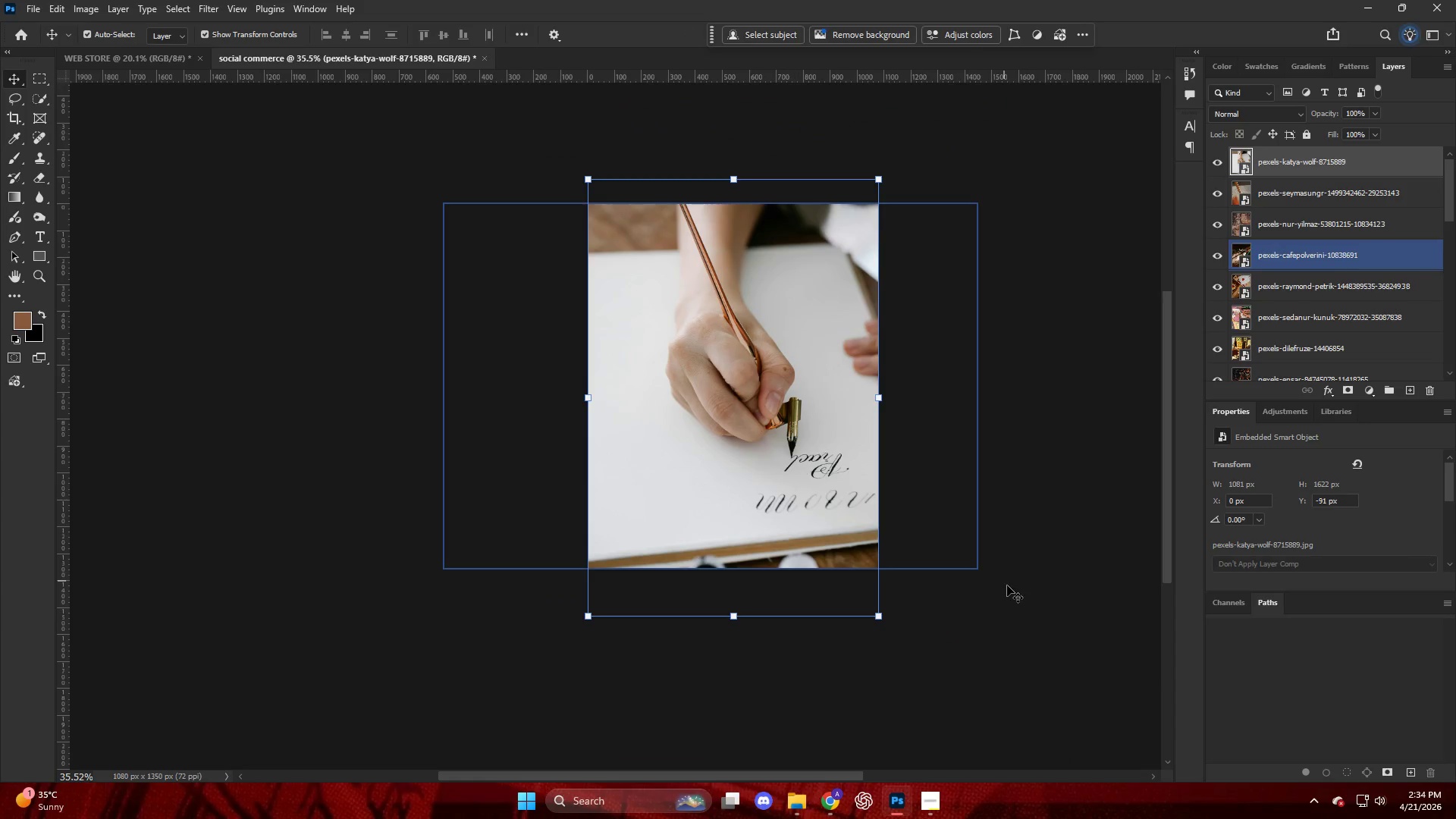 
left_click([1007, 585])
 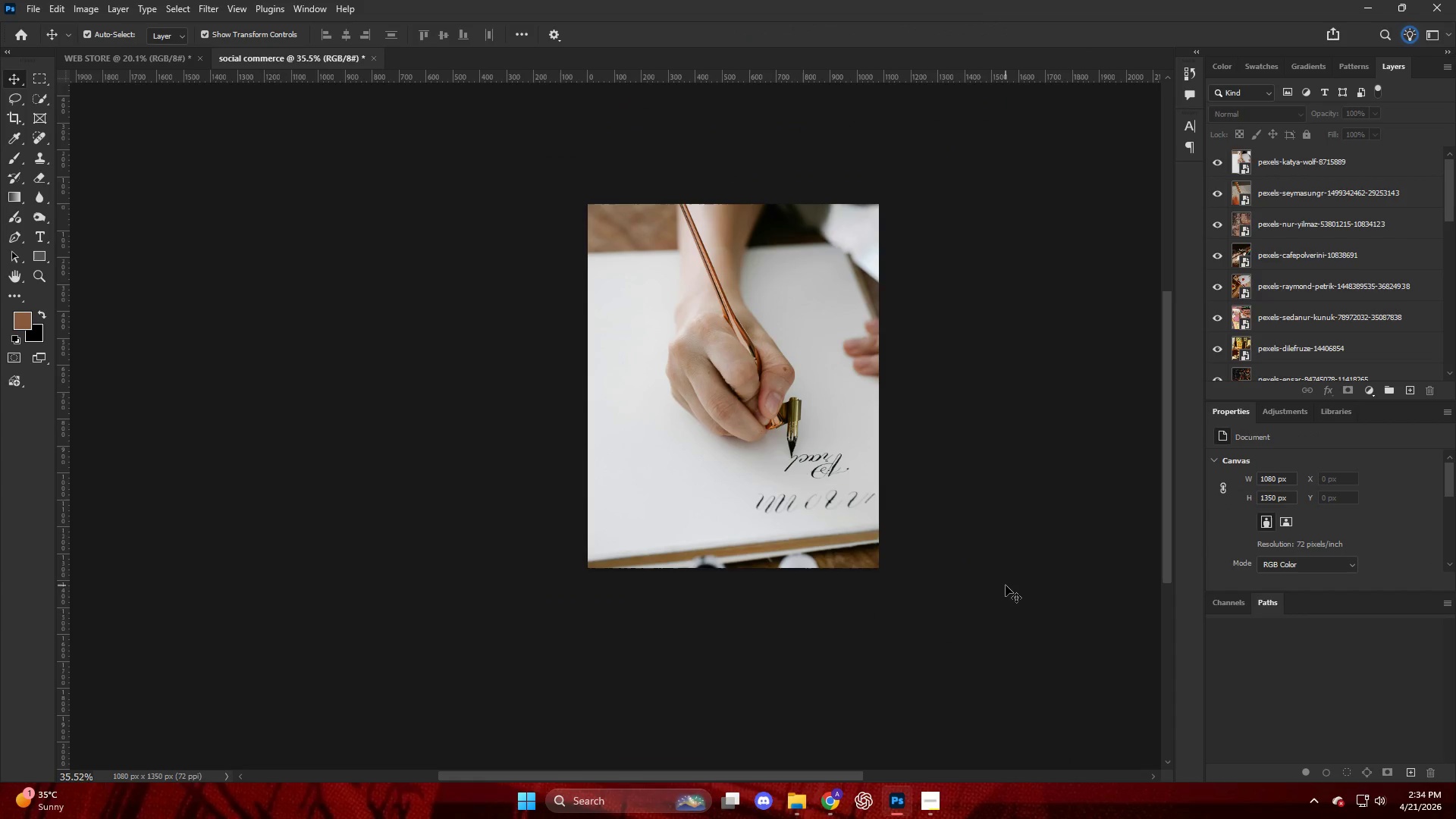 
hold_key(key=AltLeft, duration=0.81)
scroll: coordinate [943, 502], scroll_direction: up, amount: 5.0
 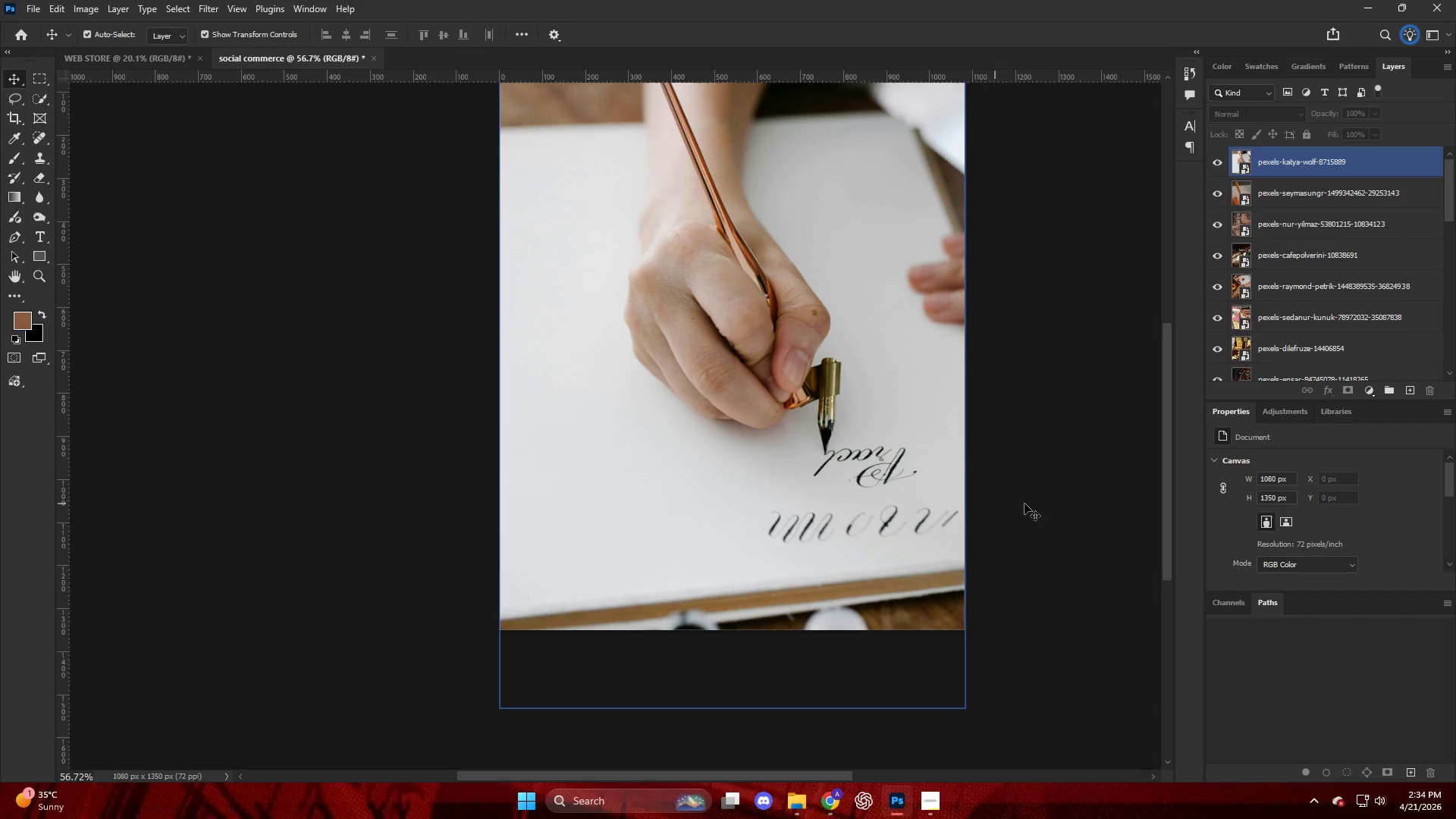 
hold_key(key=AltLeft, duration=4.38)
scroll: coordinate [1035, 504], scroll_direction: up, amount: 4.0
 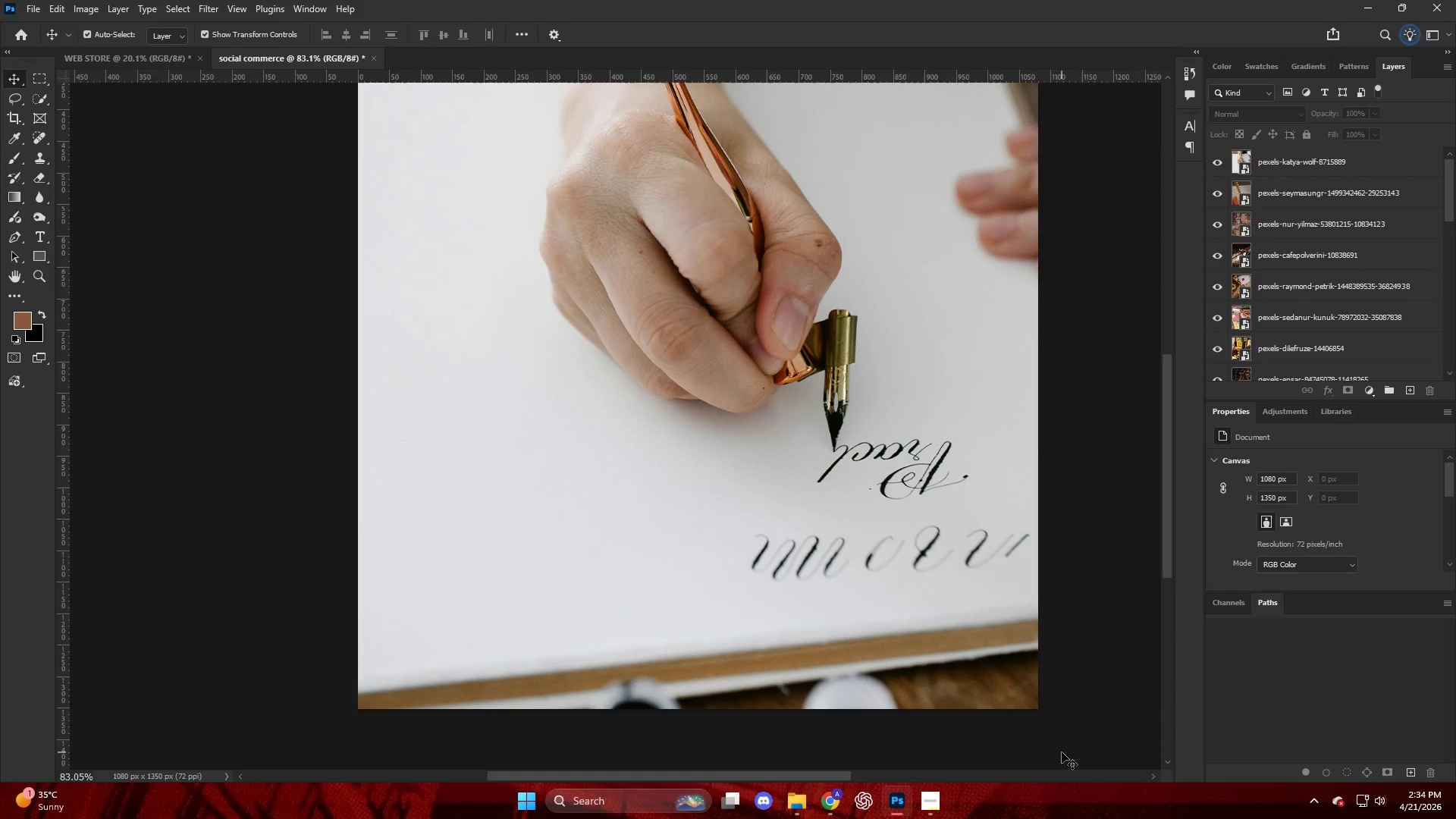 
scroll: coordinate [870, 604], scroll_direction: down, amount: 4.0
 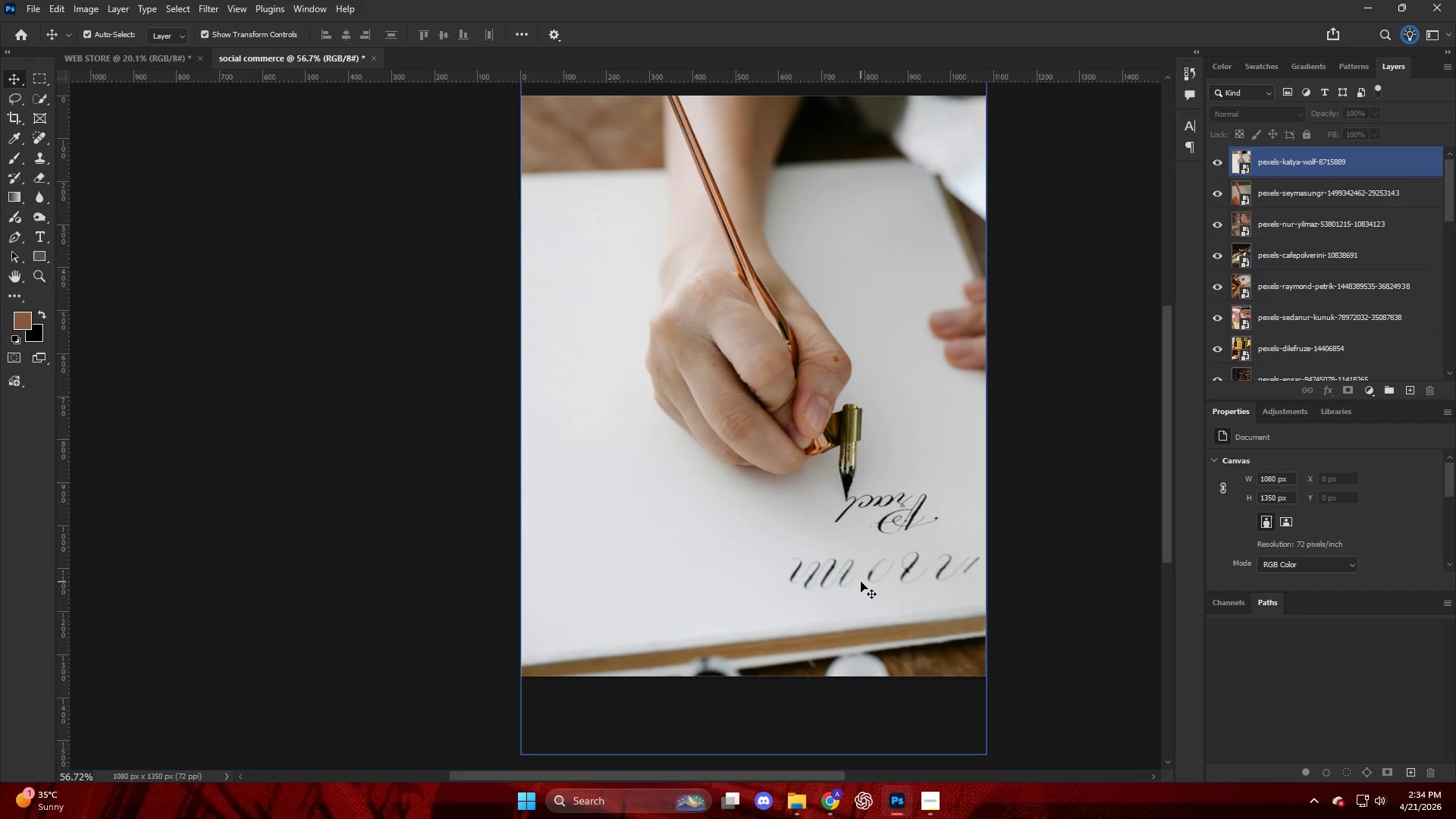 
scroll: coordinate [861, 582], scroll_direction: none, amount: 0.0
 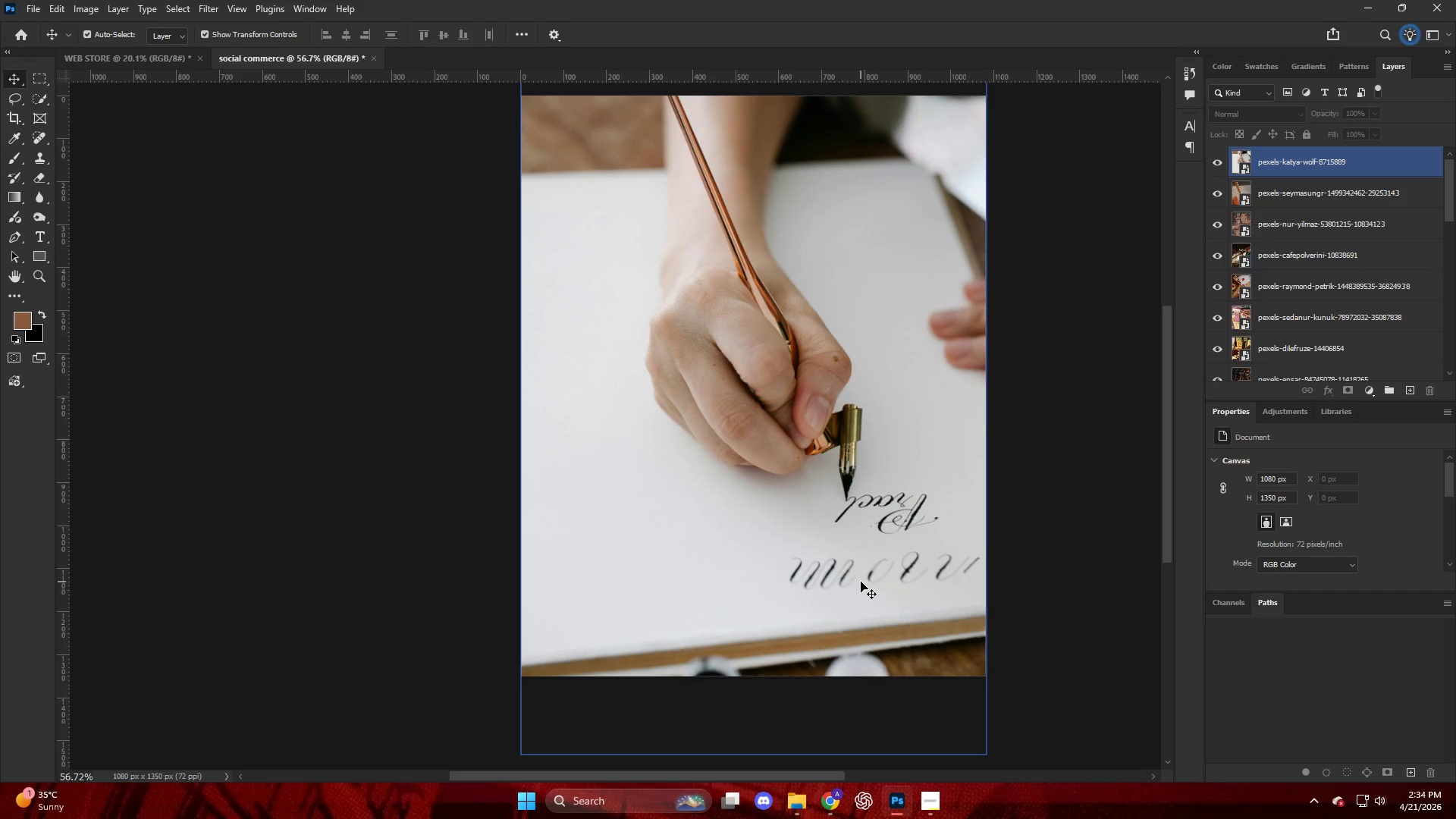 
hold_key(key=AltLeft, duration=0.47)
scroll: coordinate [861, 582], scroll_direction: down, amount: 1.0
 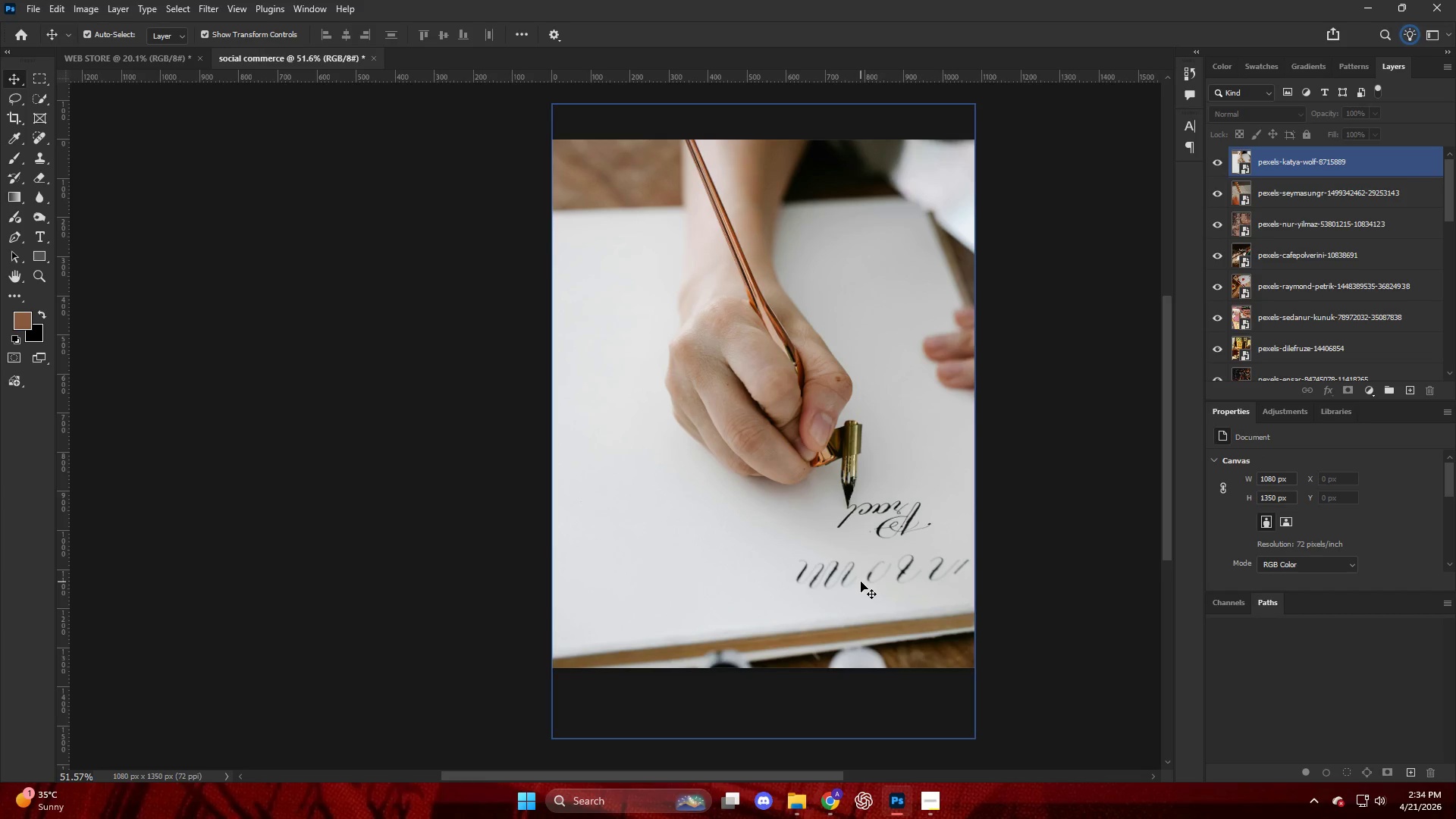 
wait(12.42)
 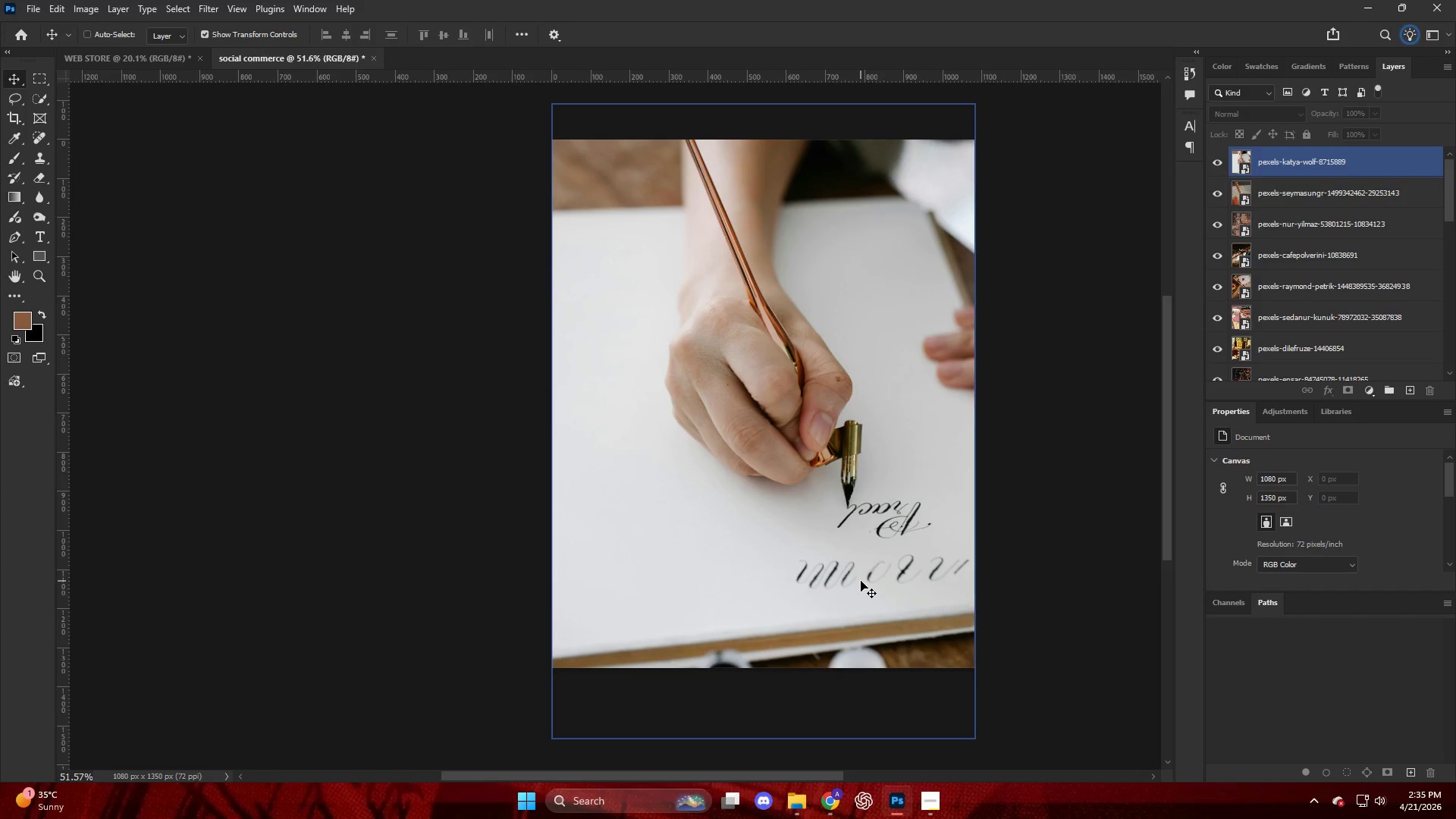 
key(Alt+Control+Shift+W)
 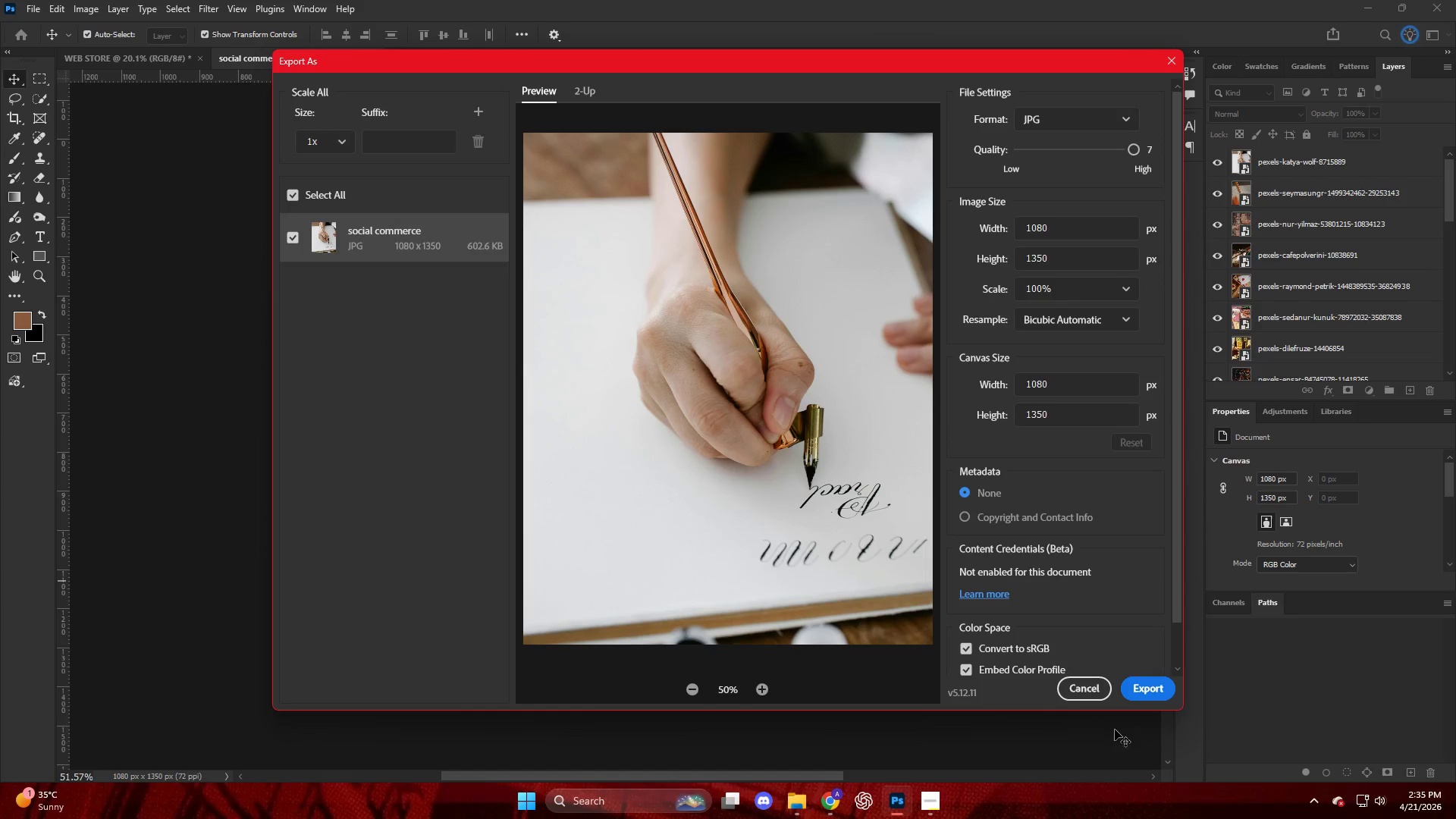 
left_click([1150, 701])
 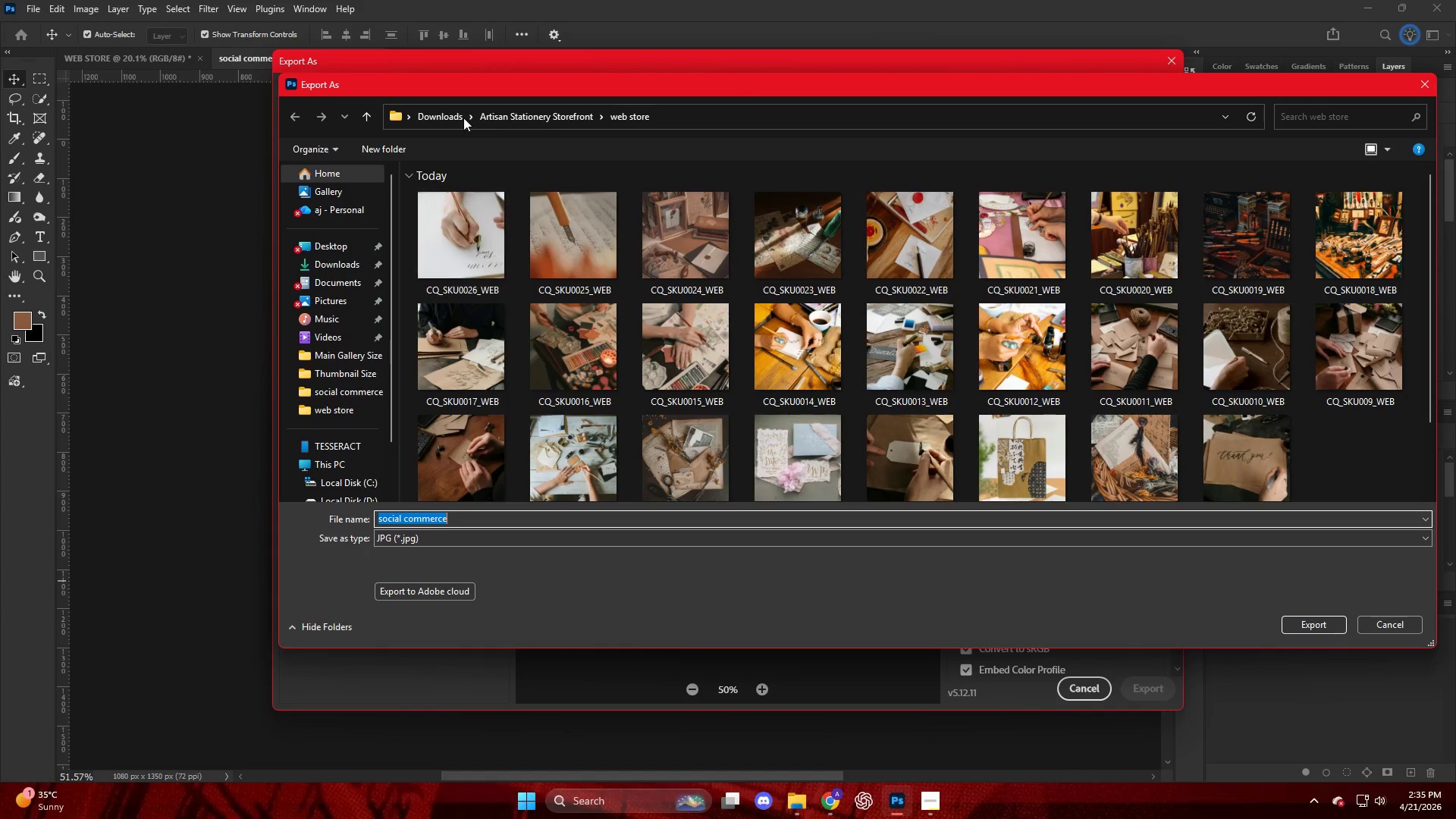 
left_click([526, 108])
 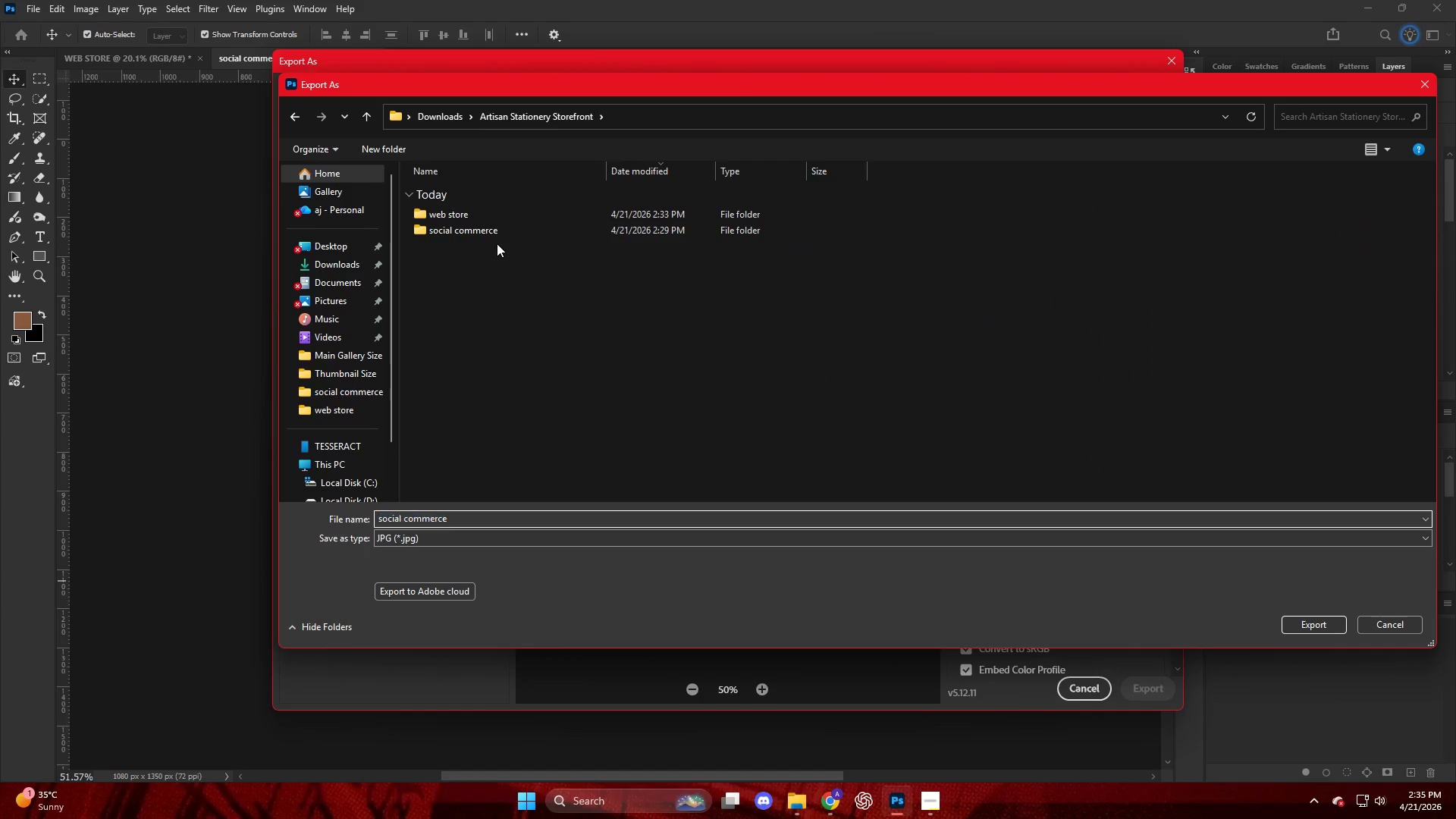 
double_click([497, 239])
 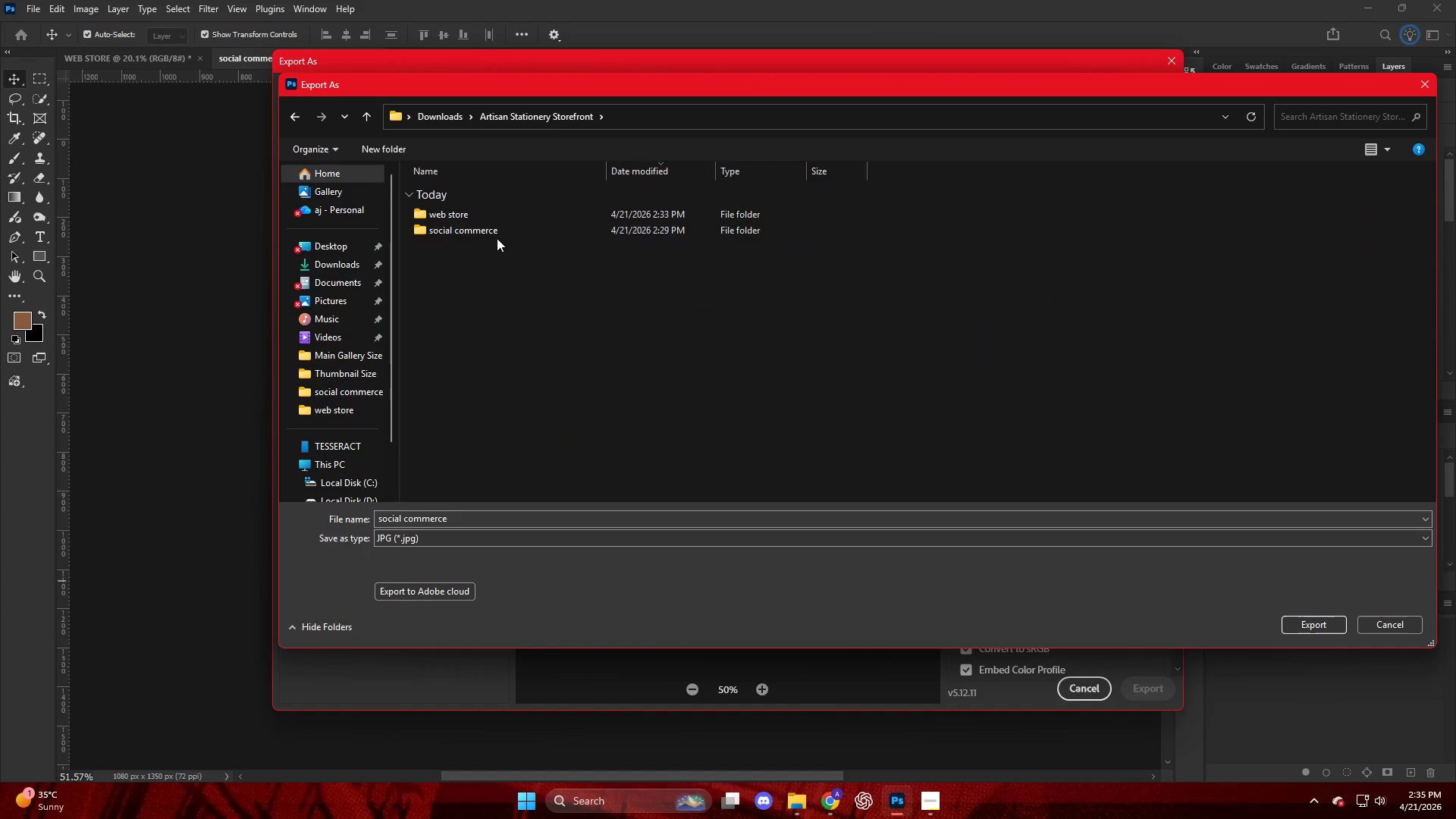 
triple_click([497, 236])
 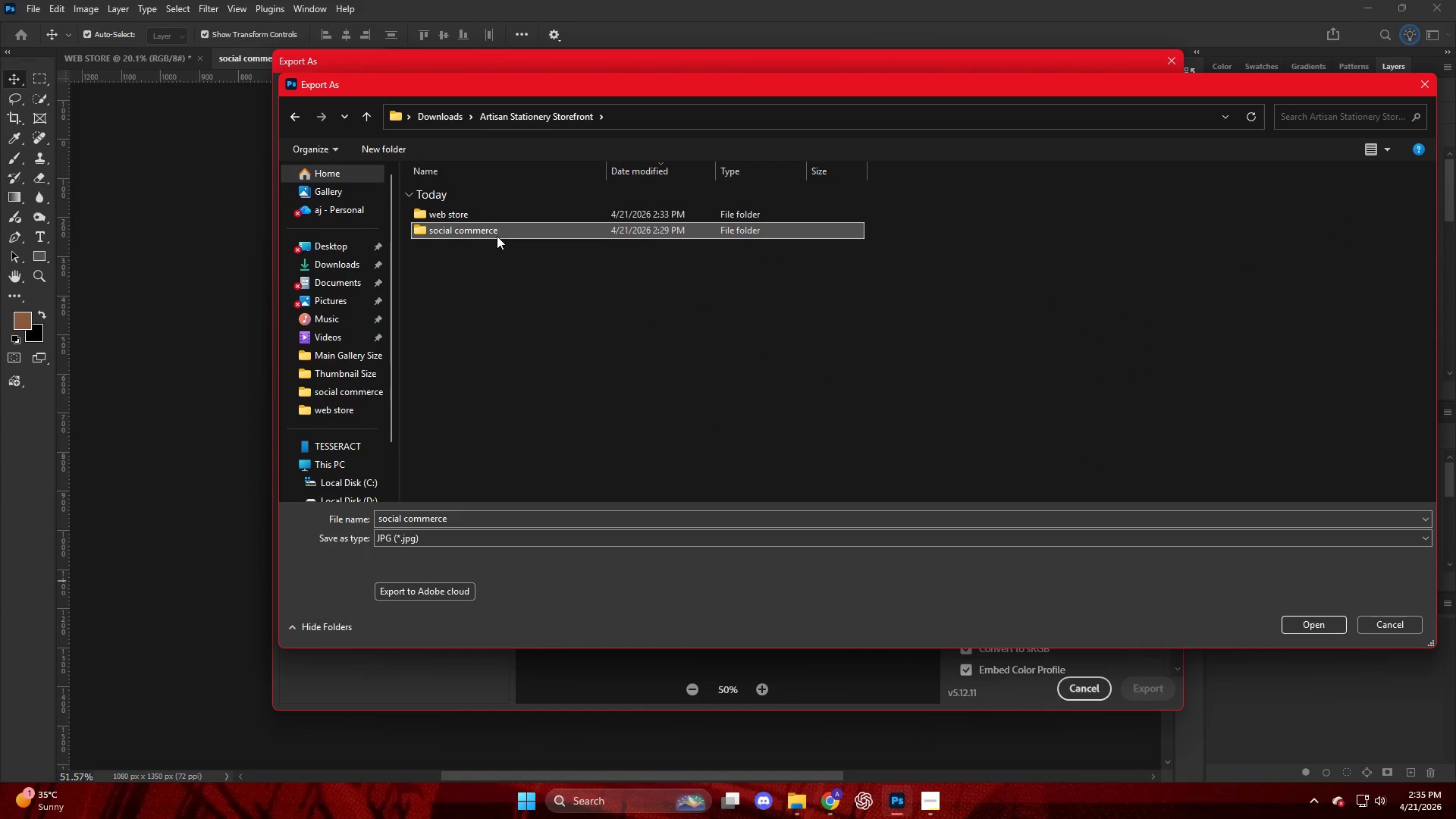 
triple_click([497, 236])
 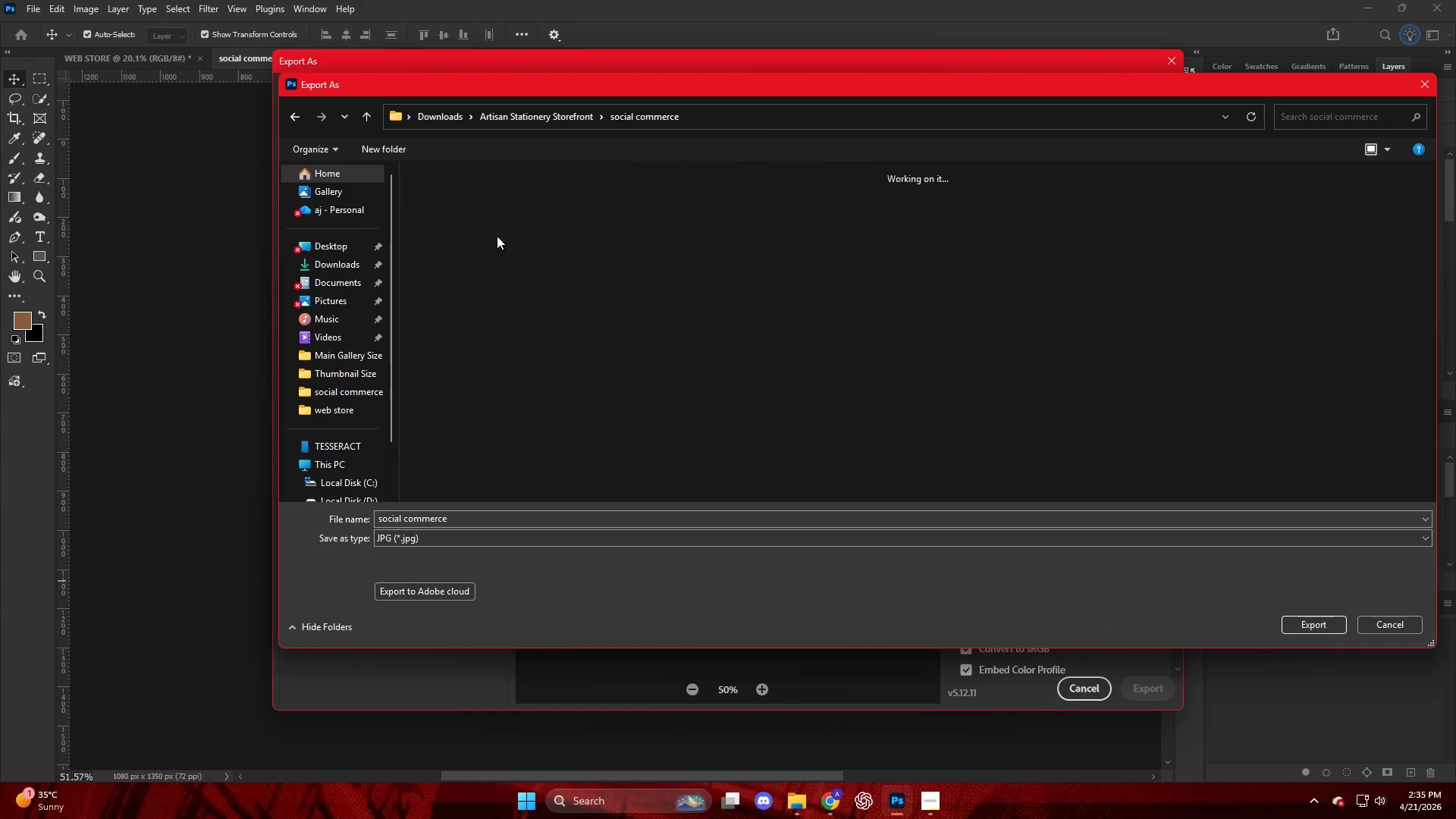 
triple_click([497, 236])
 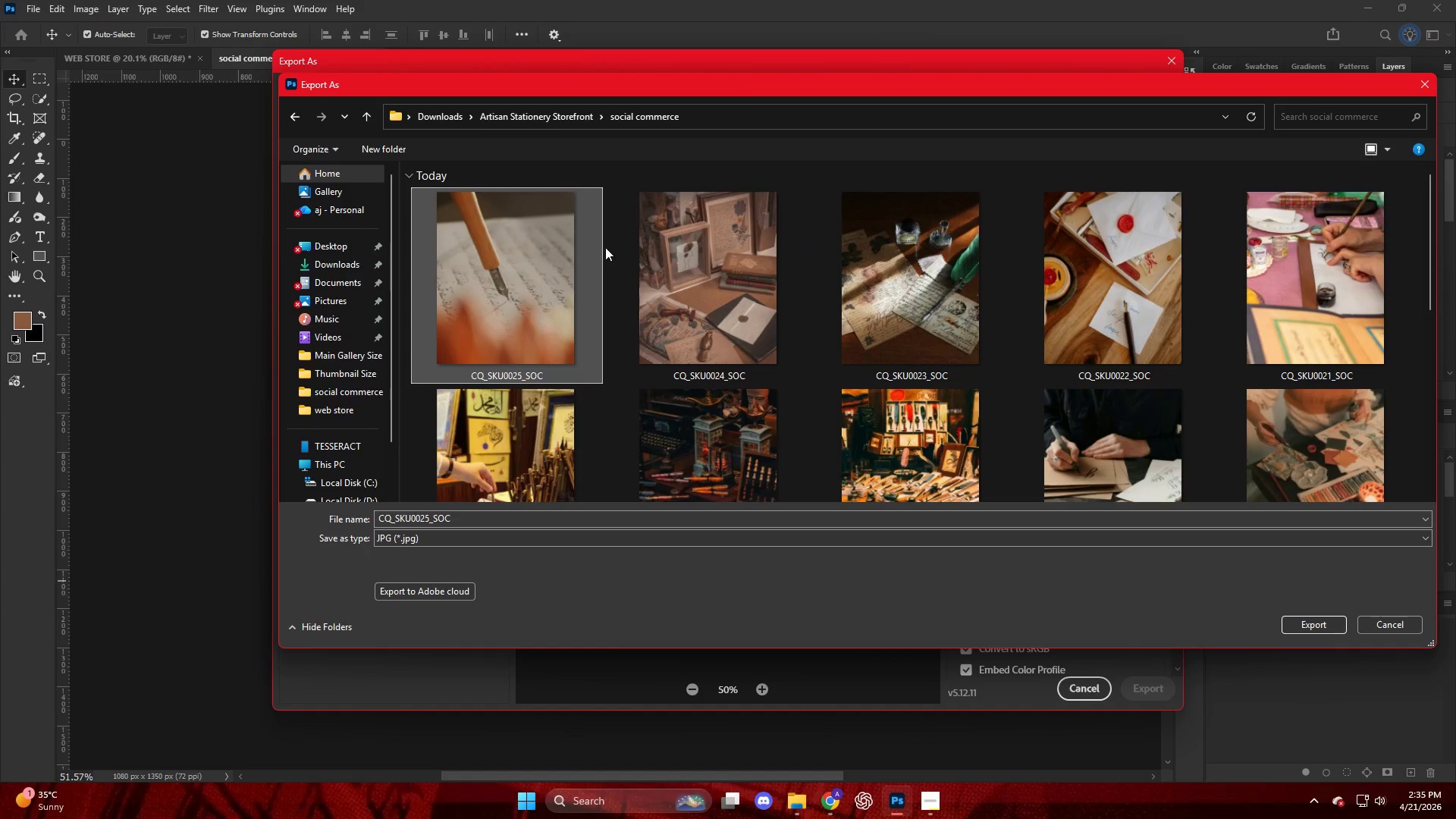 
left_click([522, 275])
 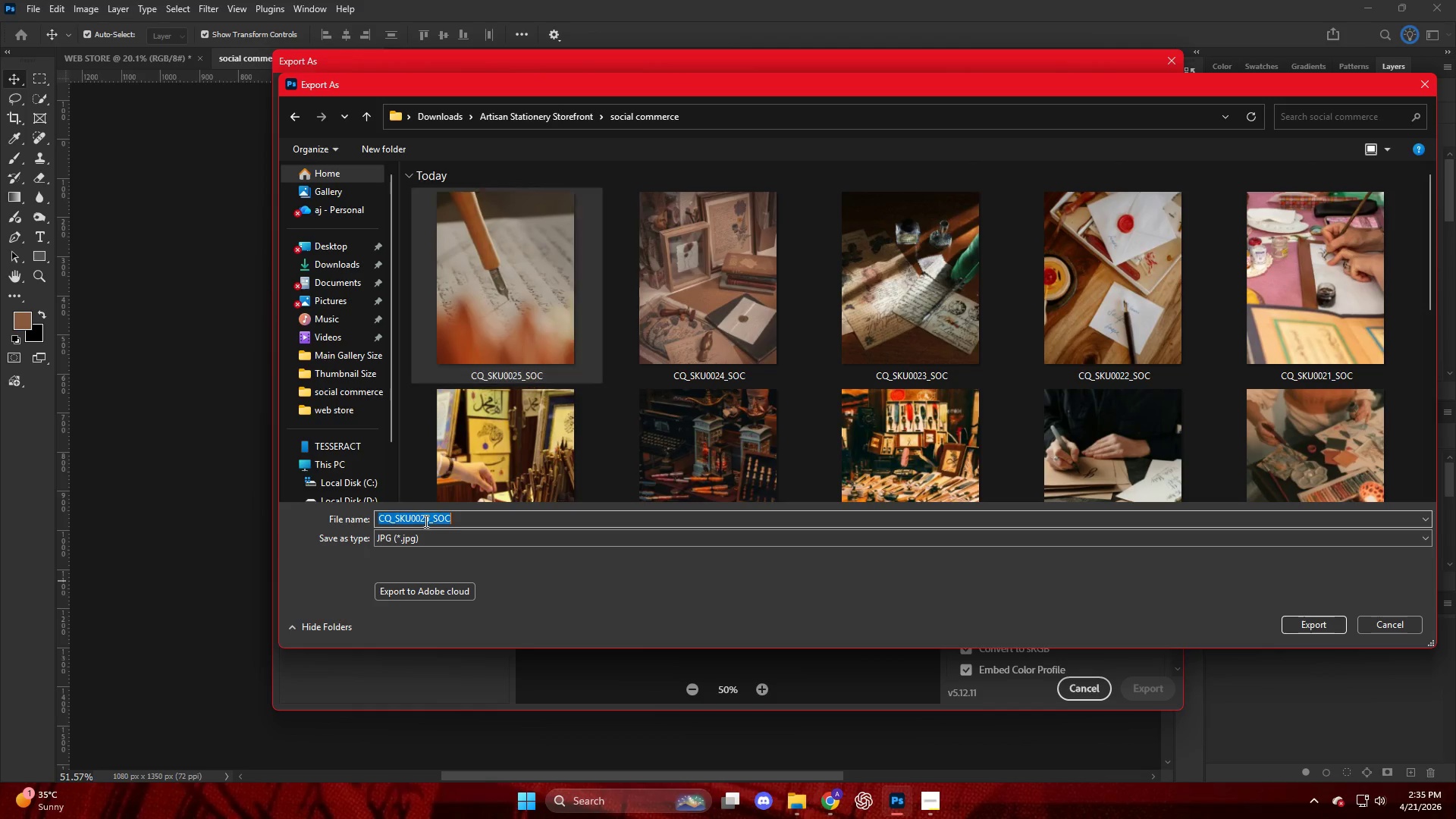 
double_click([429, 520])
 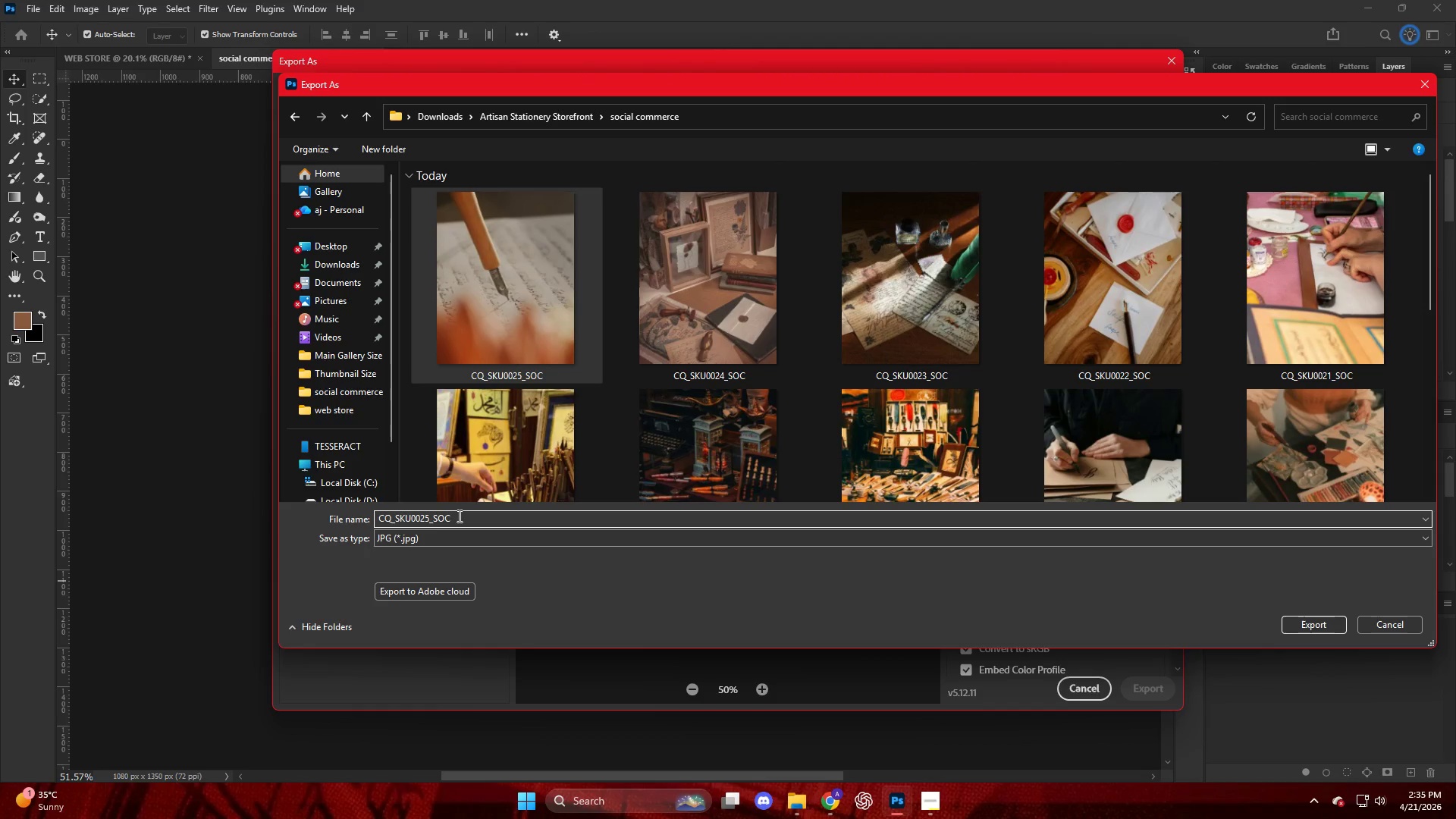 
key(Backspace)
 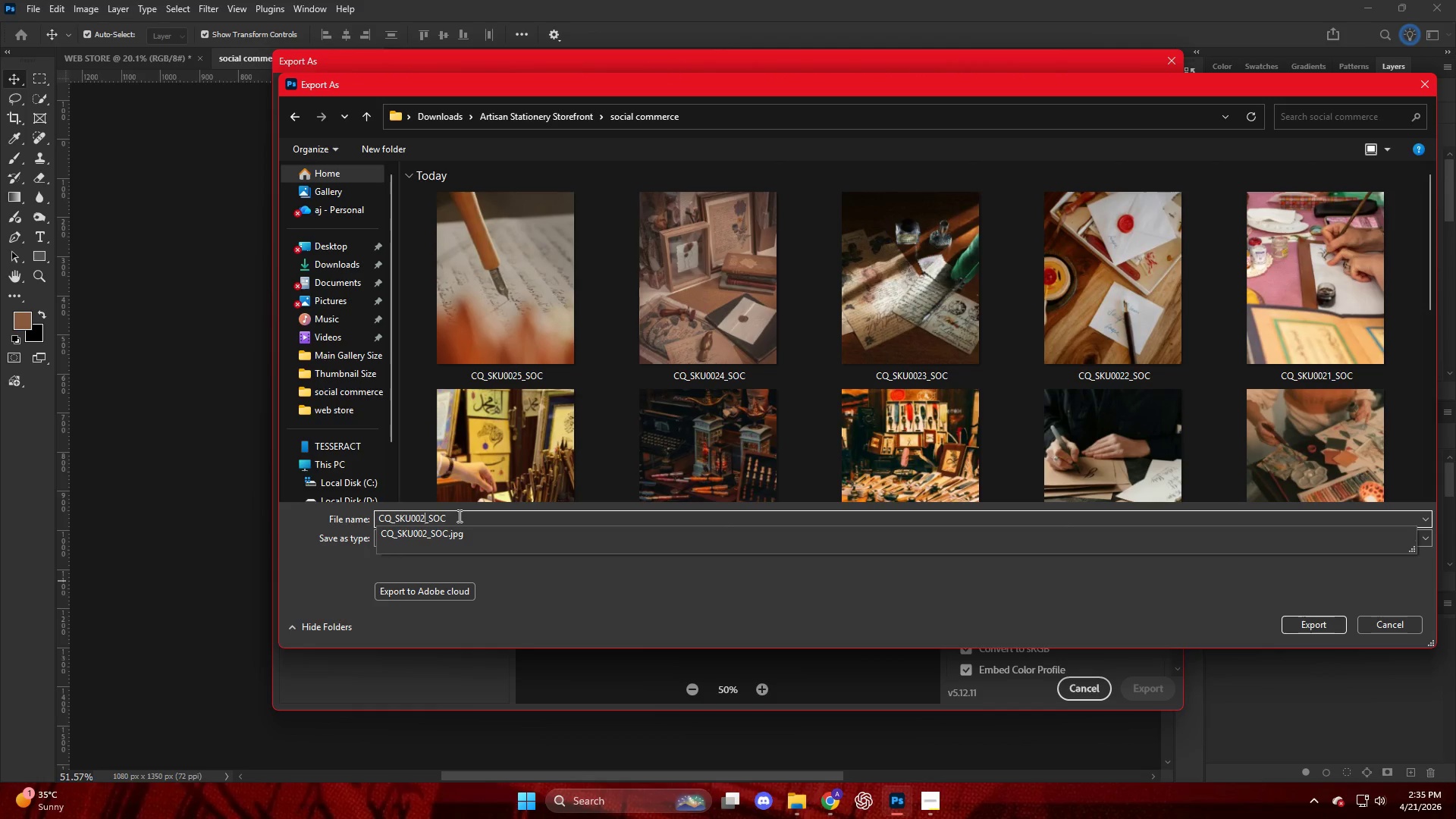 
key(Numpad6)
 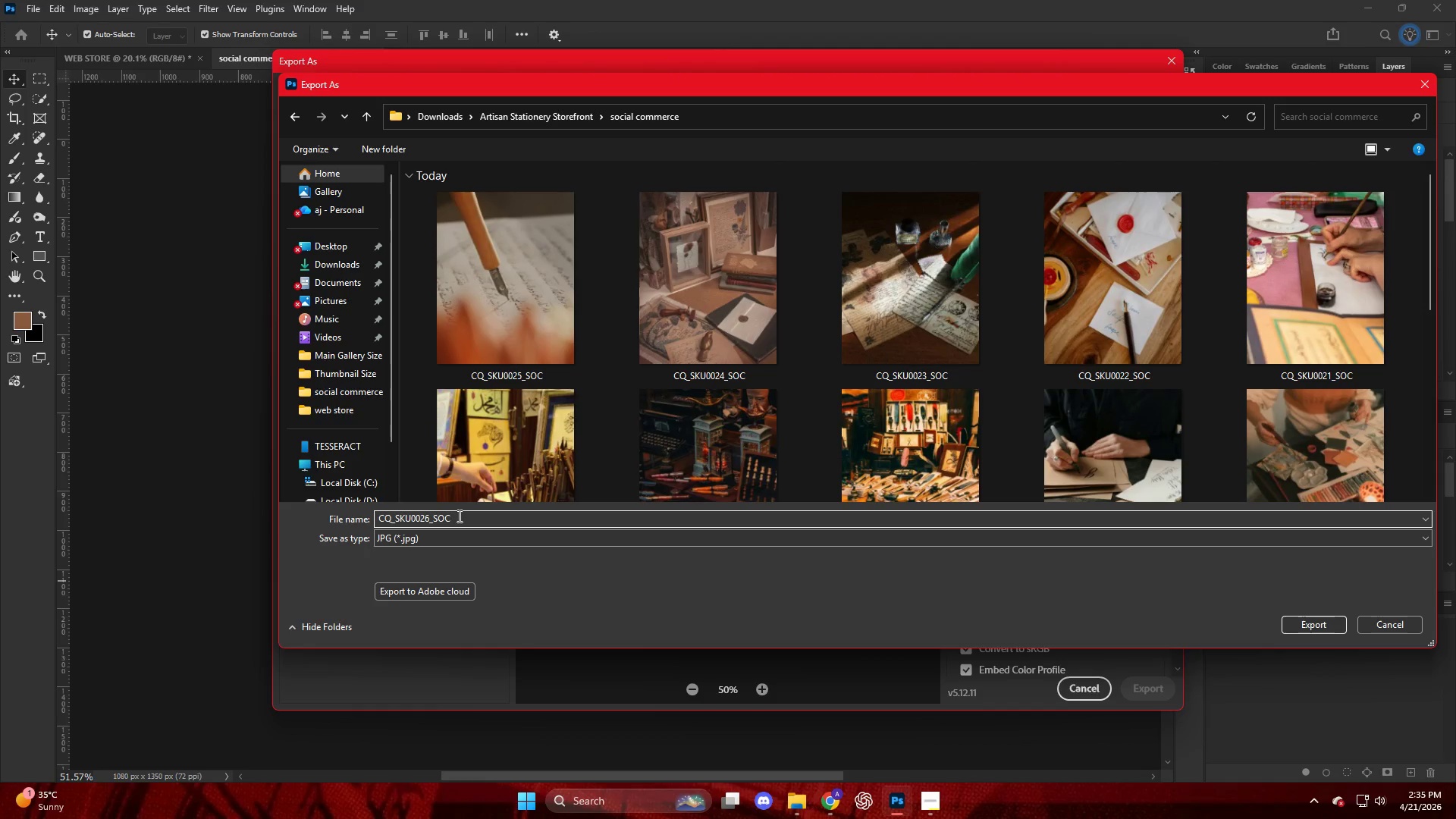 
key(NumpadEnter)
 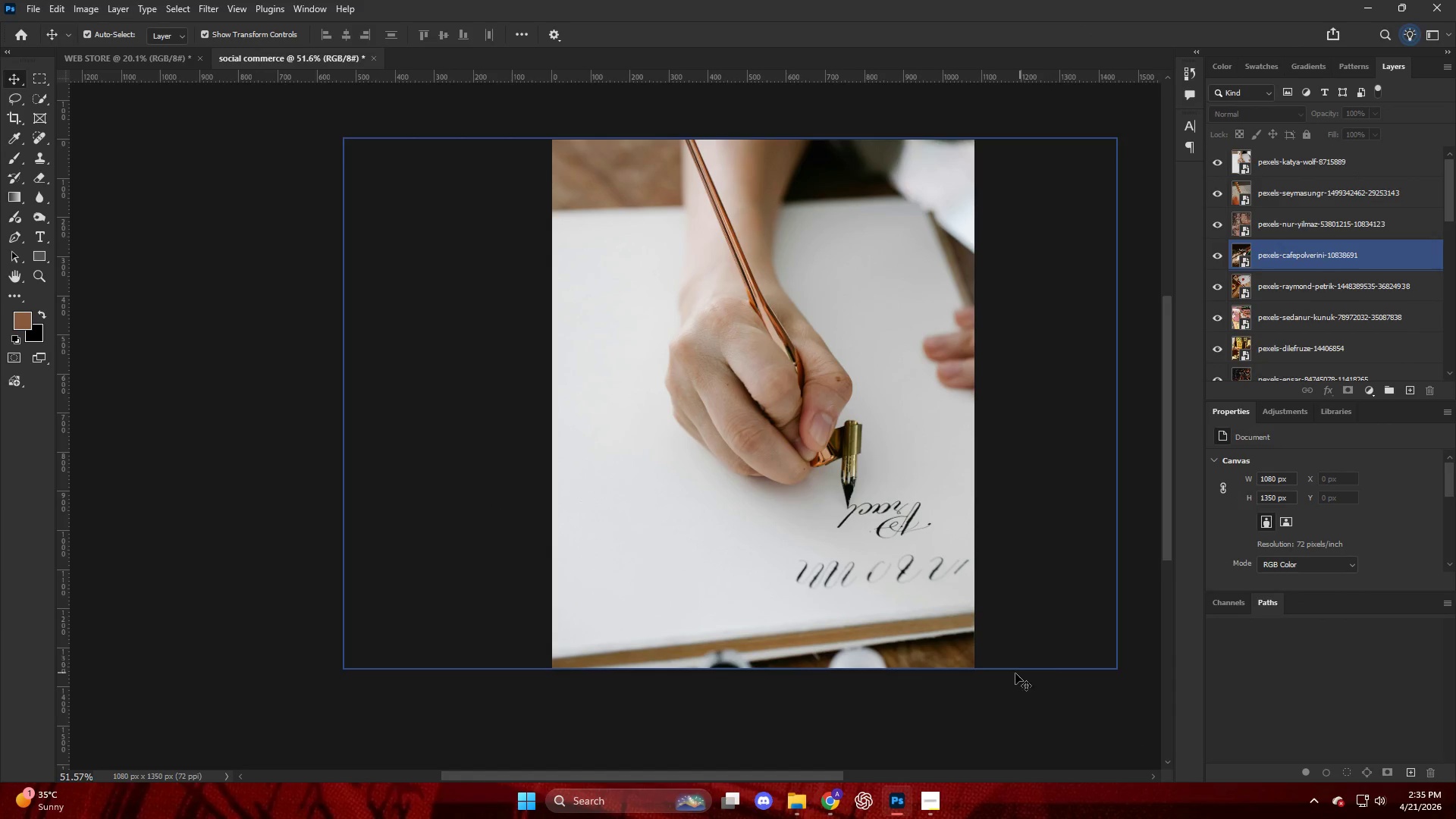 
scroll: coordinate [940, 644], scroll_direction: down, amount: 5.0
 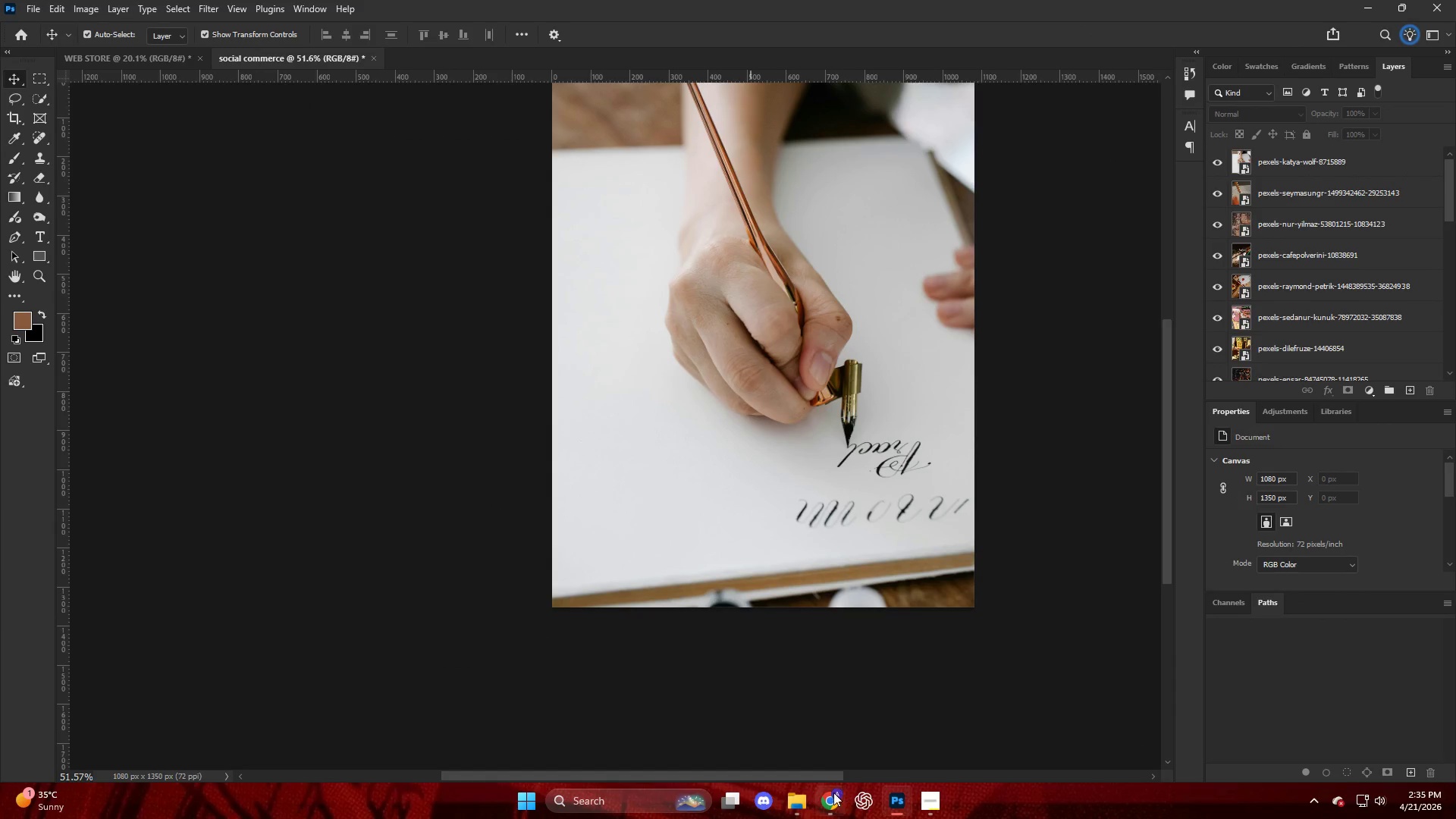 
left_click([819, 723])
 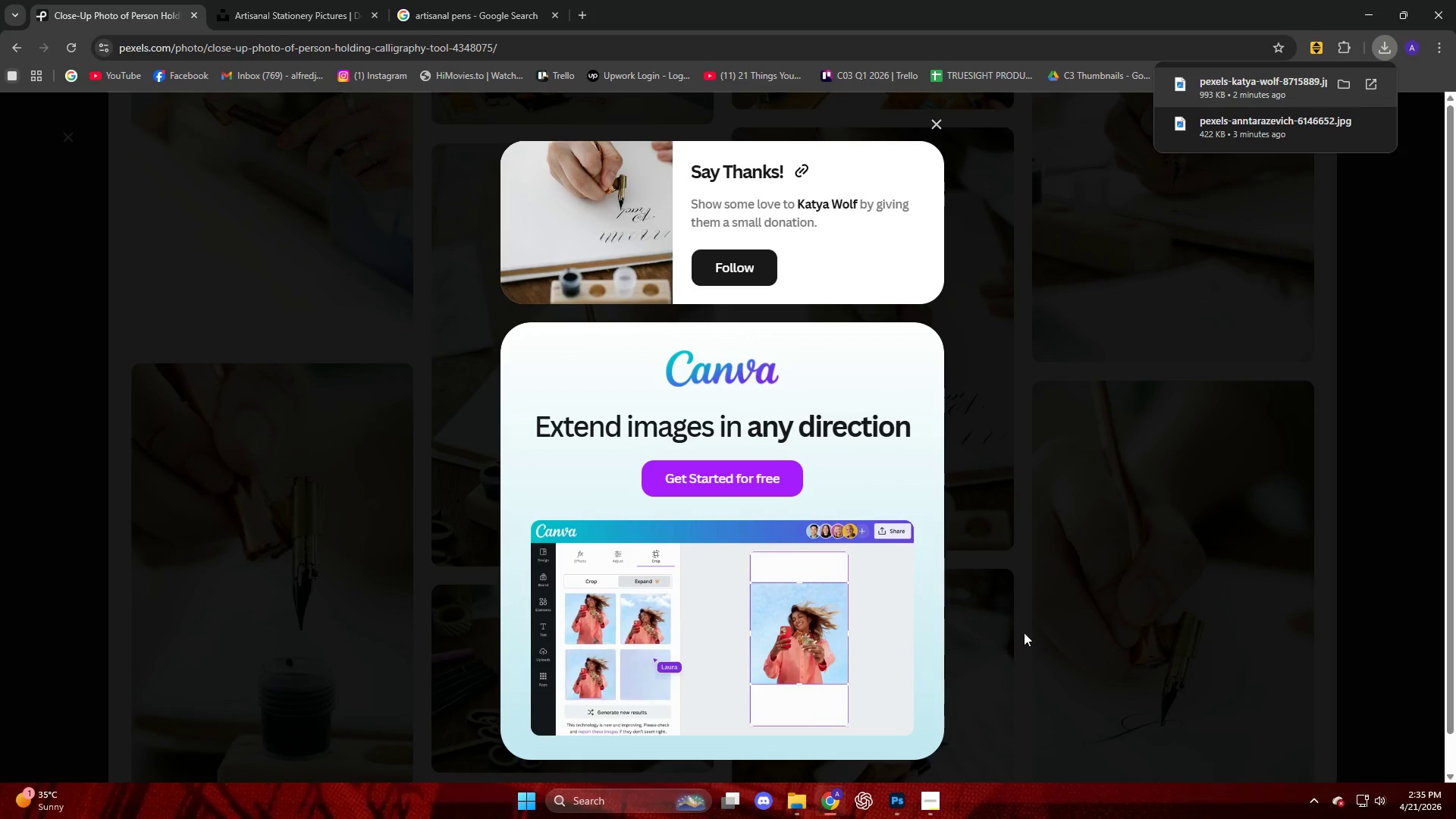 
left_click([1026, 618])
 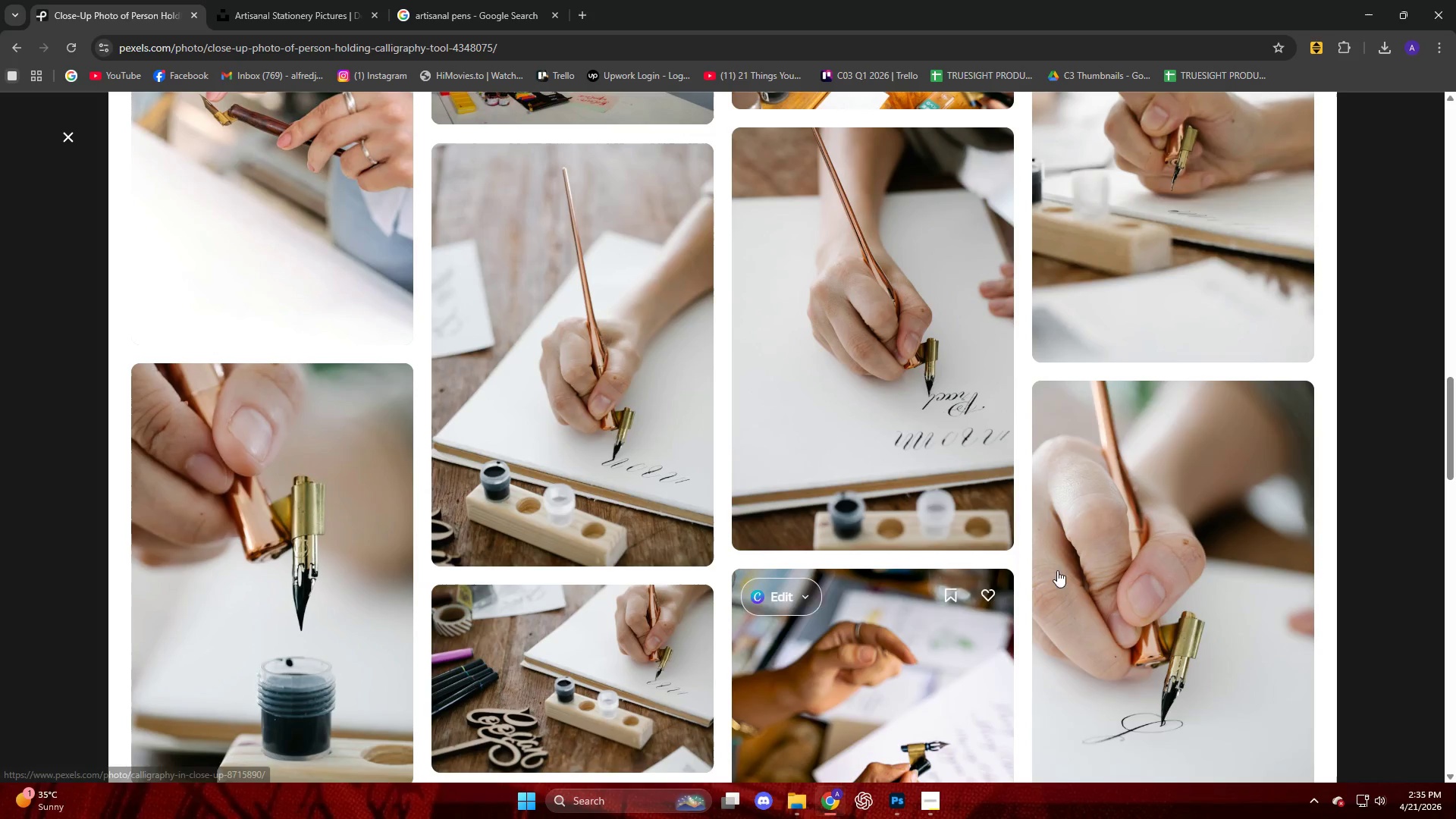 
scroll: coordinate [999, 529], scroll_direction: down, amount: 18.0
 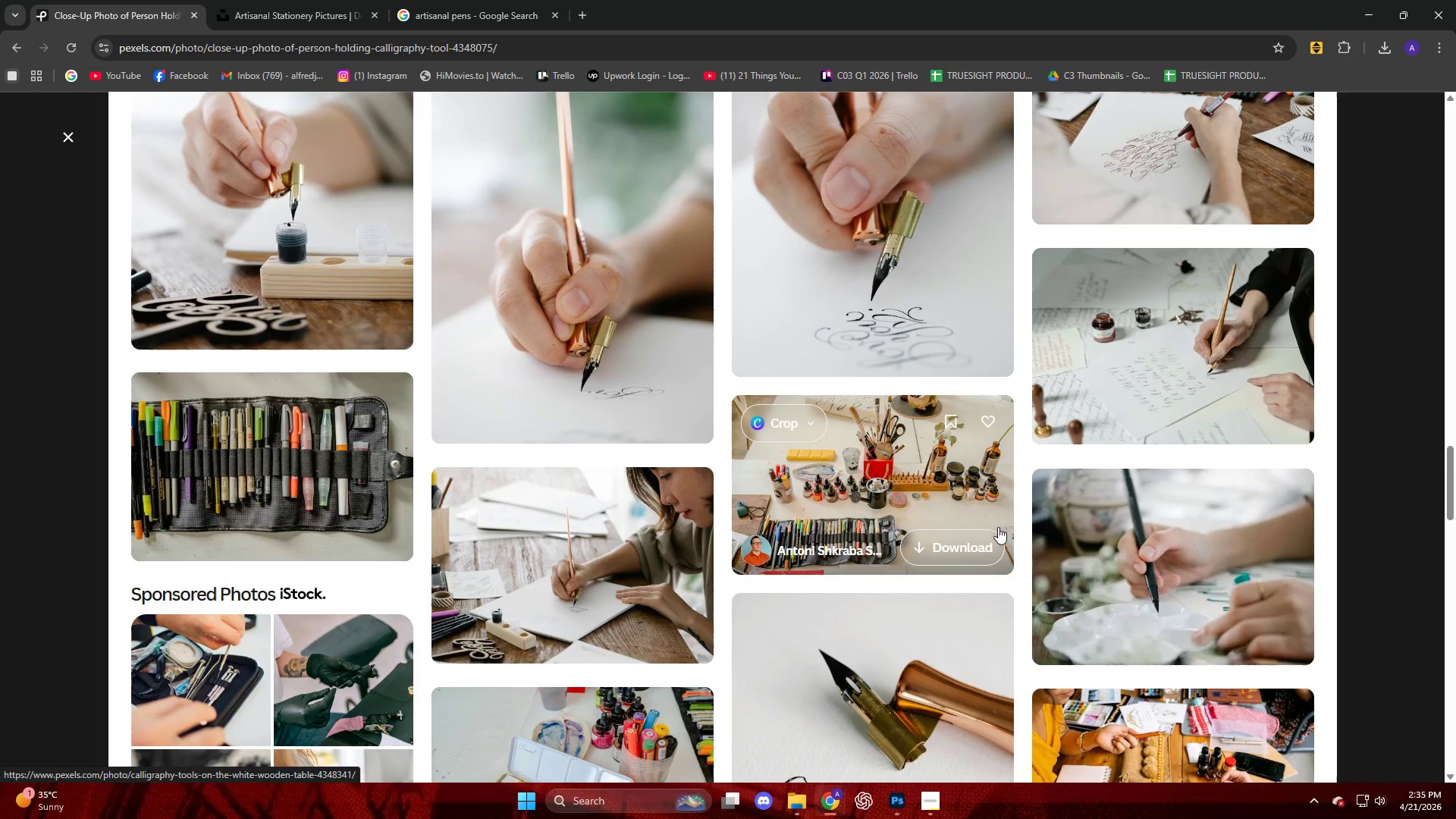 
scroll: coordinate [1002, 502], scroll_direction: down, amount: 5.0
 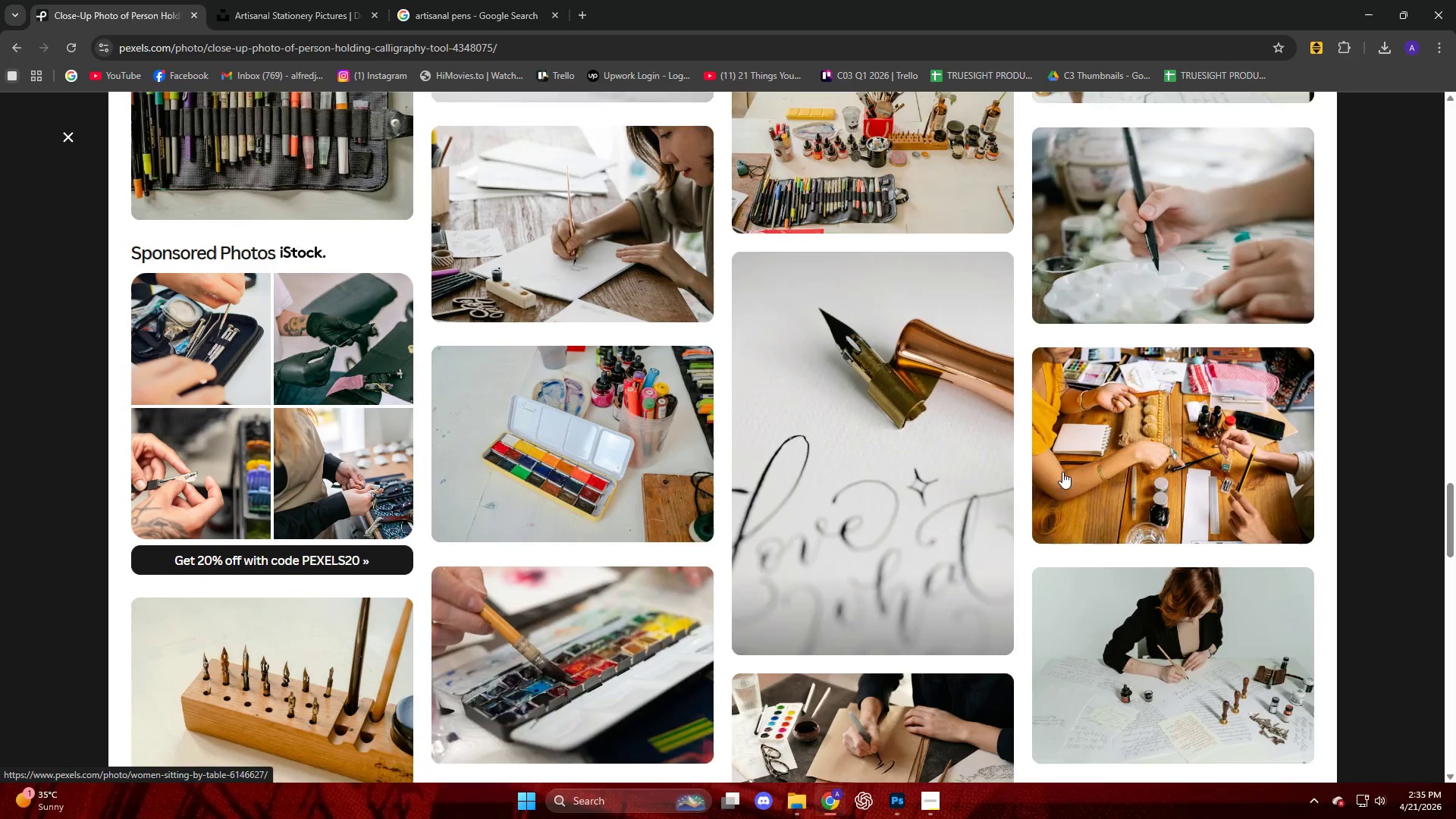 
mouse_move([1081, 433])
 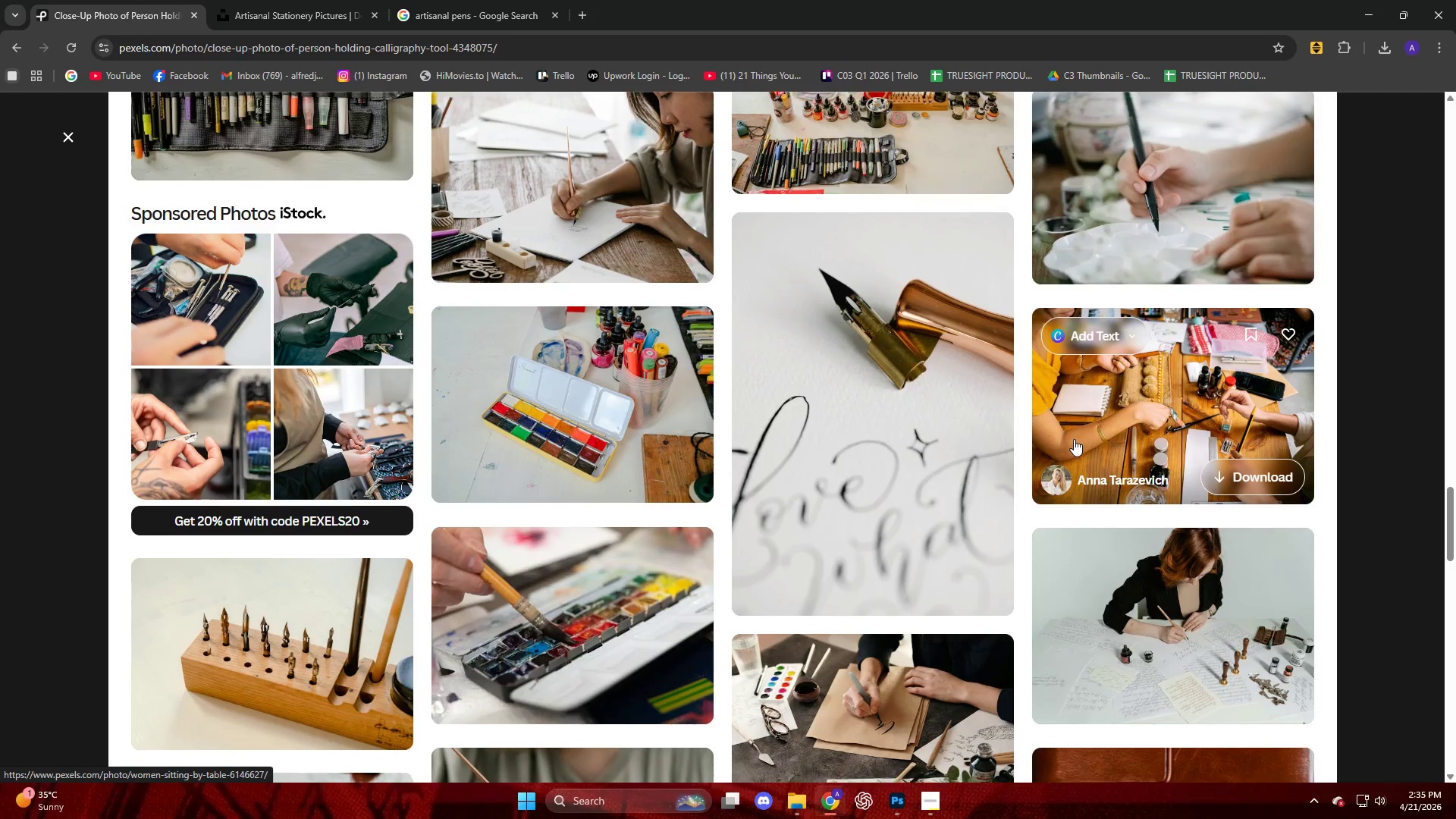 
scroll: coordinate [1072, 439], scroll_direction: down, amount: 2.0
 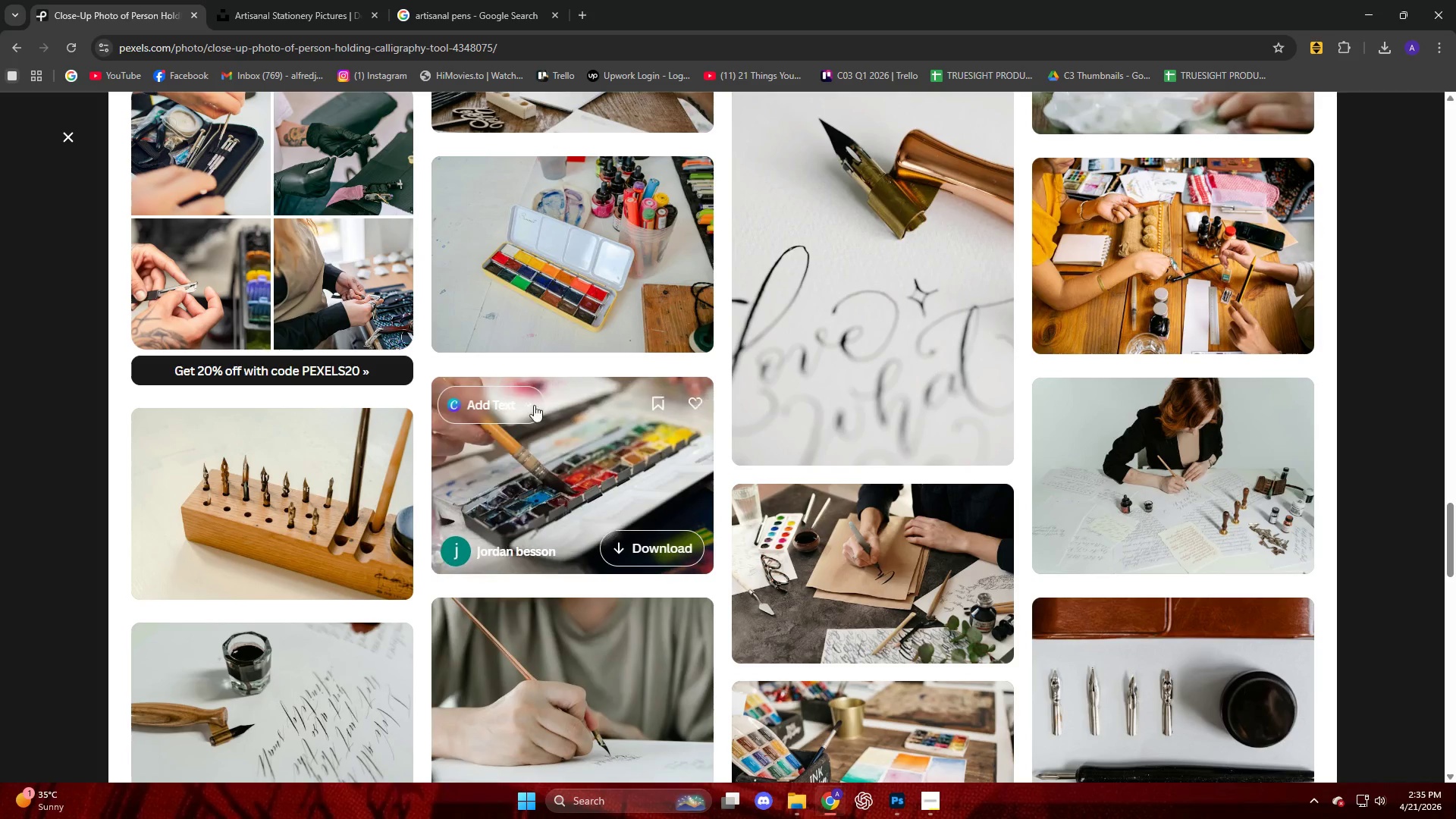 
left_click([271, 492])
 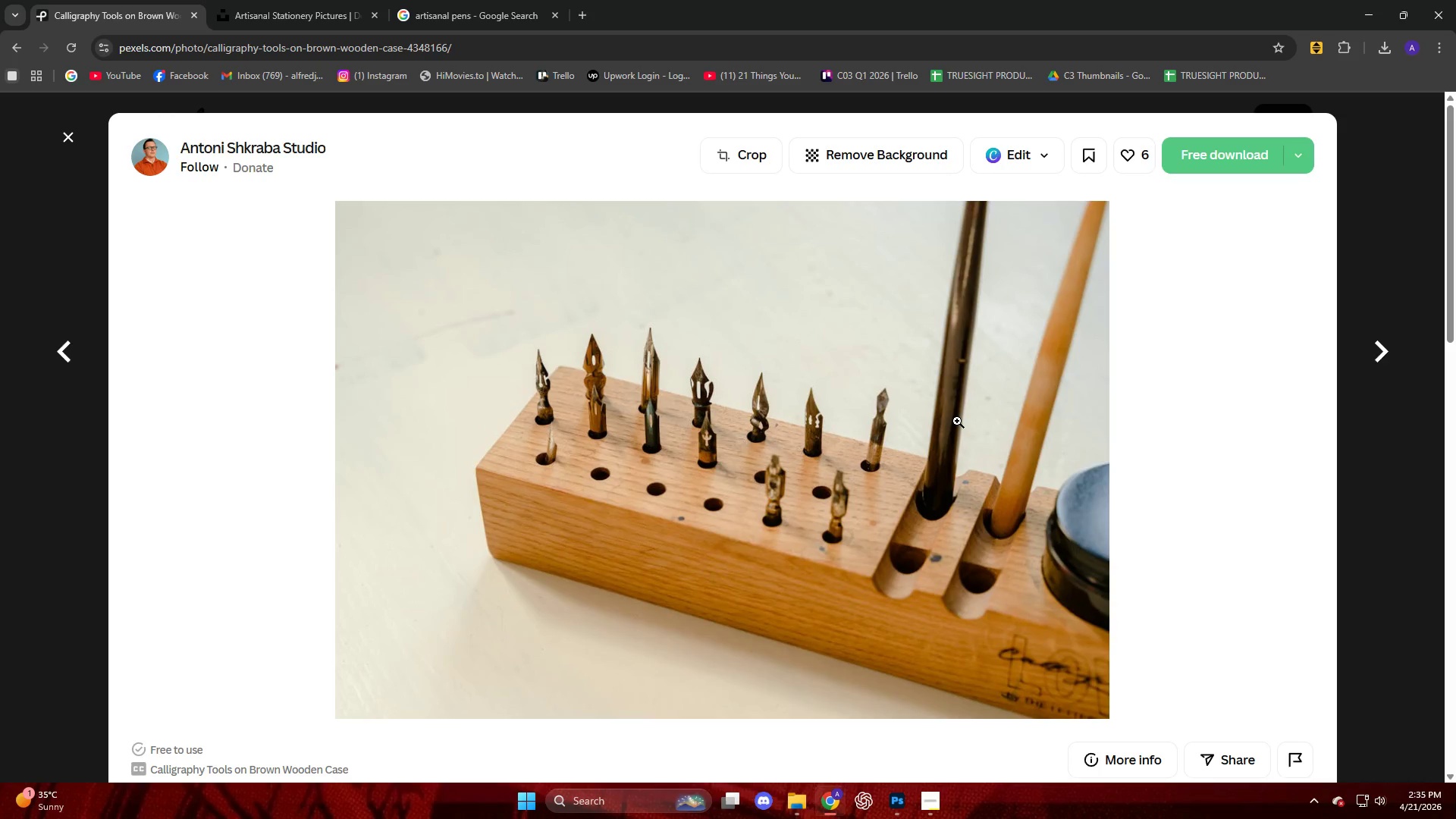 
scroll: coordinate [795, 507], scroll_direction: down, amount: 4.0
 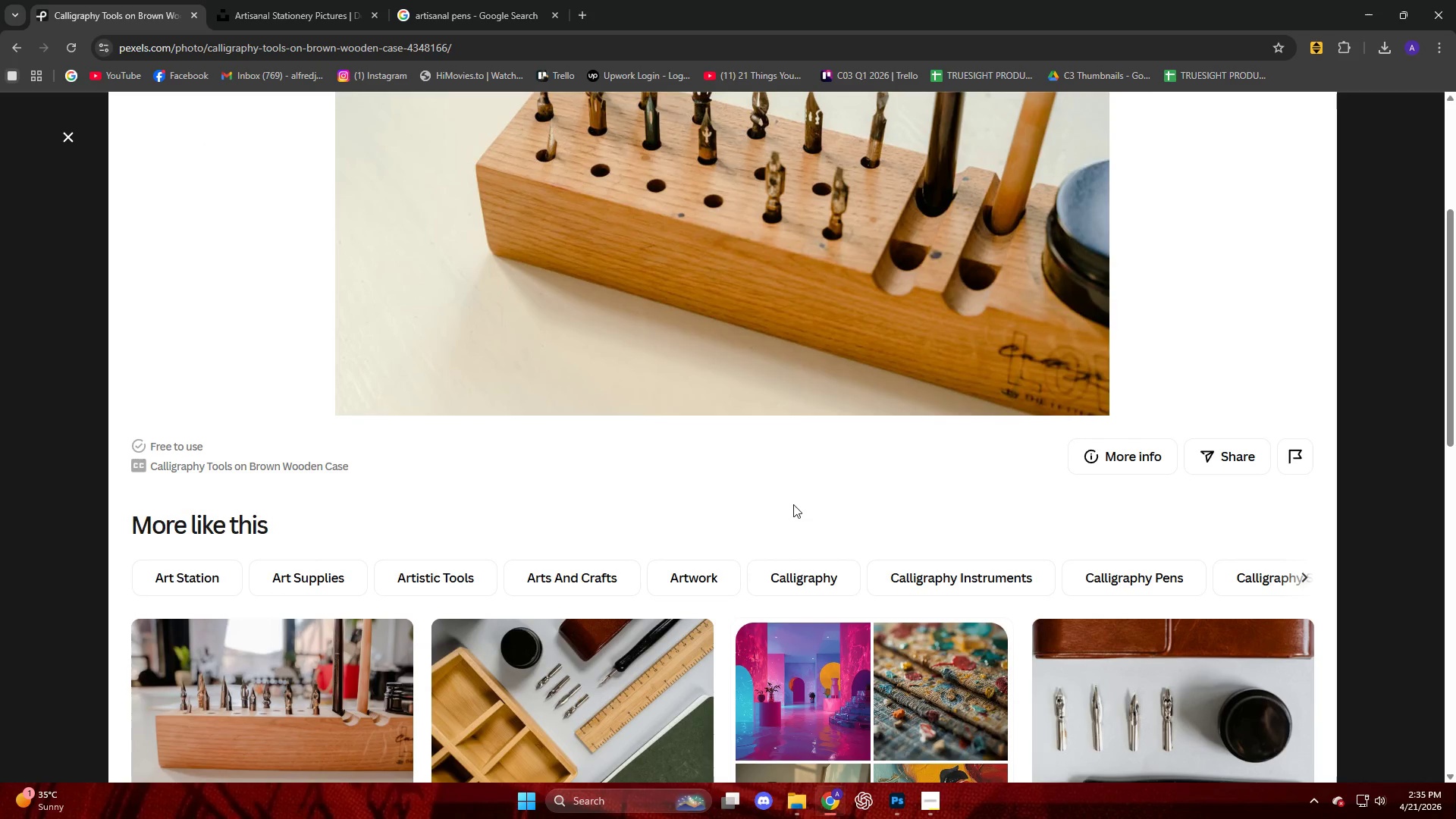 
scroll: coordinate [556, 384], scroll_direction: up, amount: 5.0
 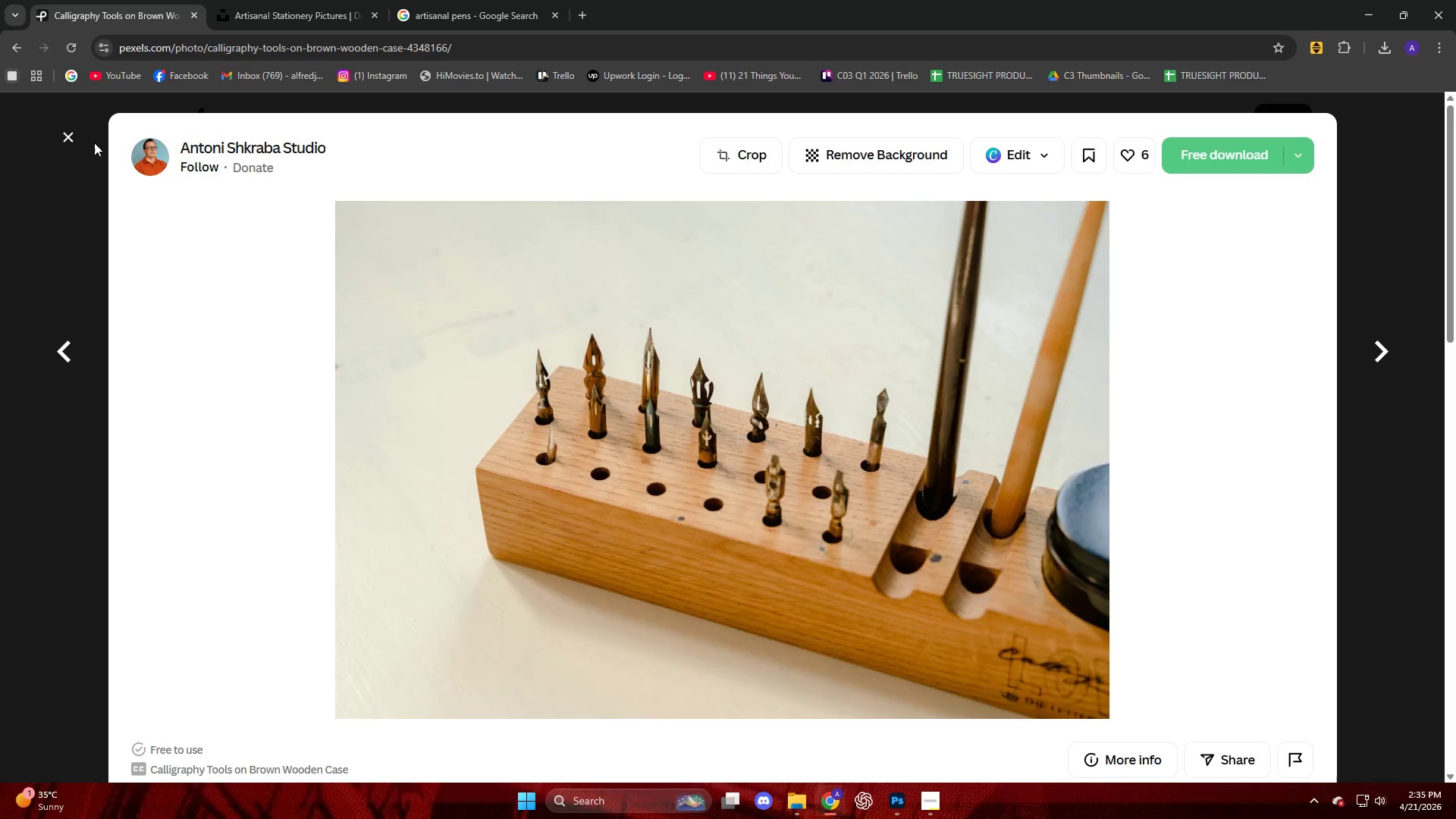 
left_click([71, 140])
 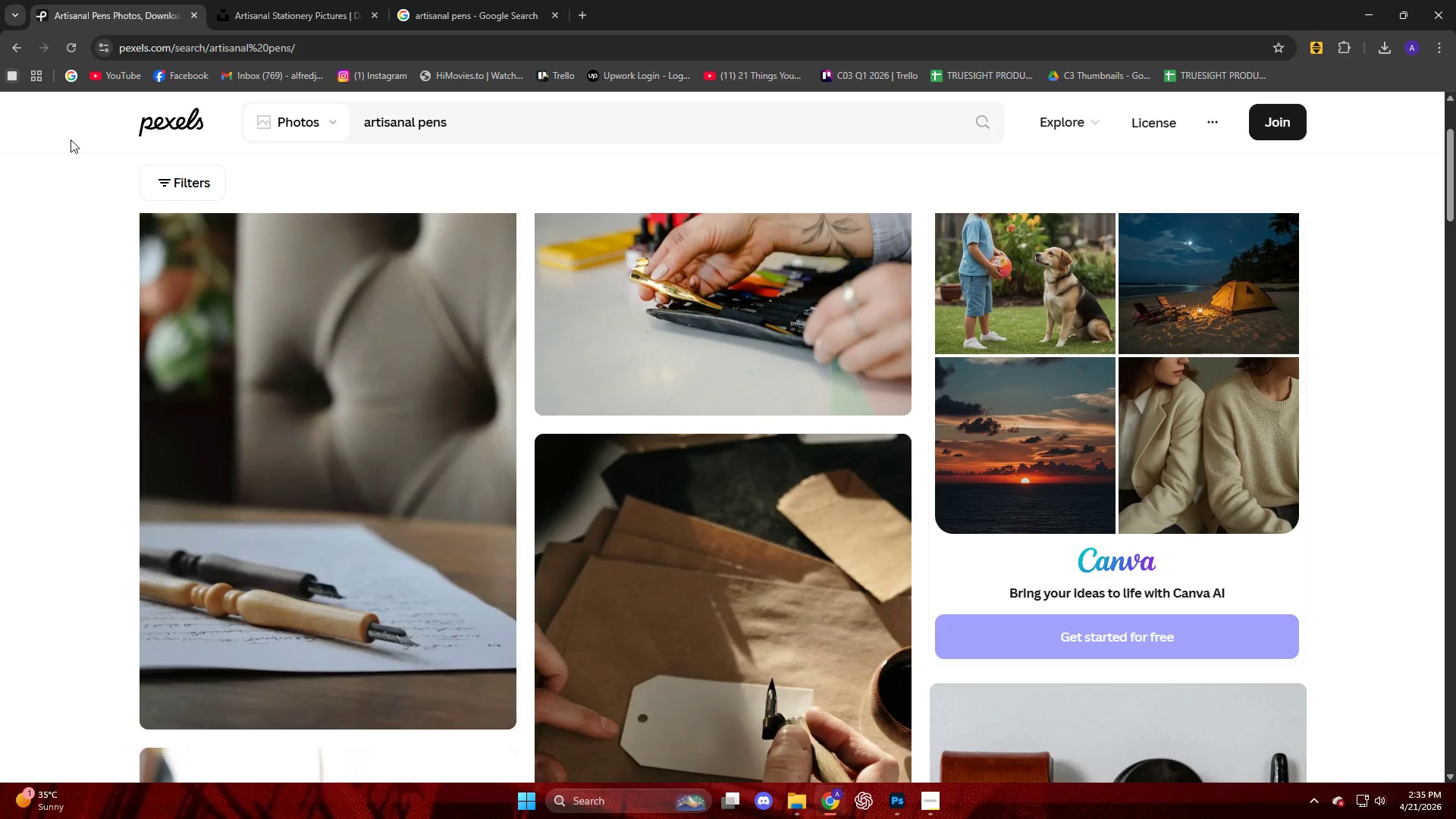 
wait(5.53)
 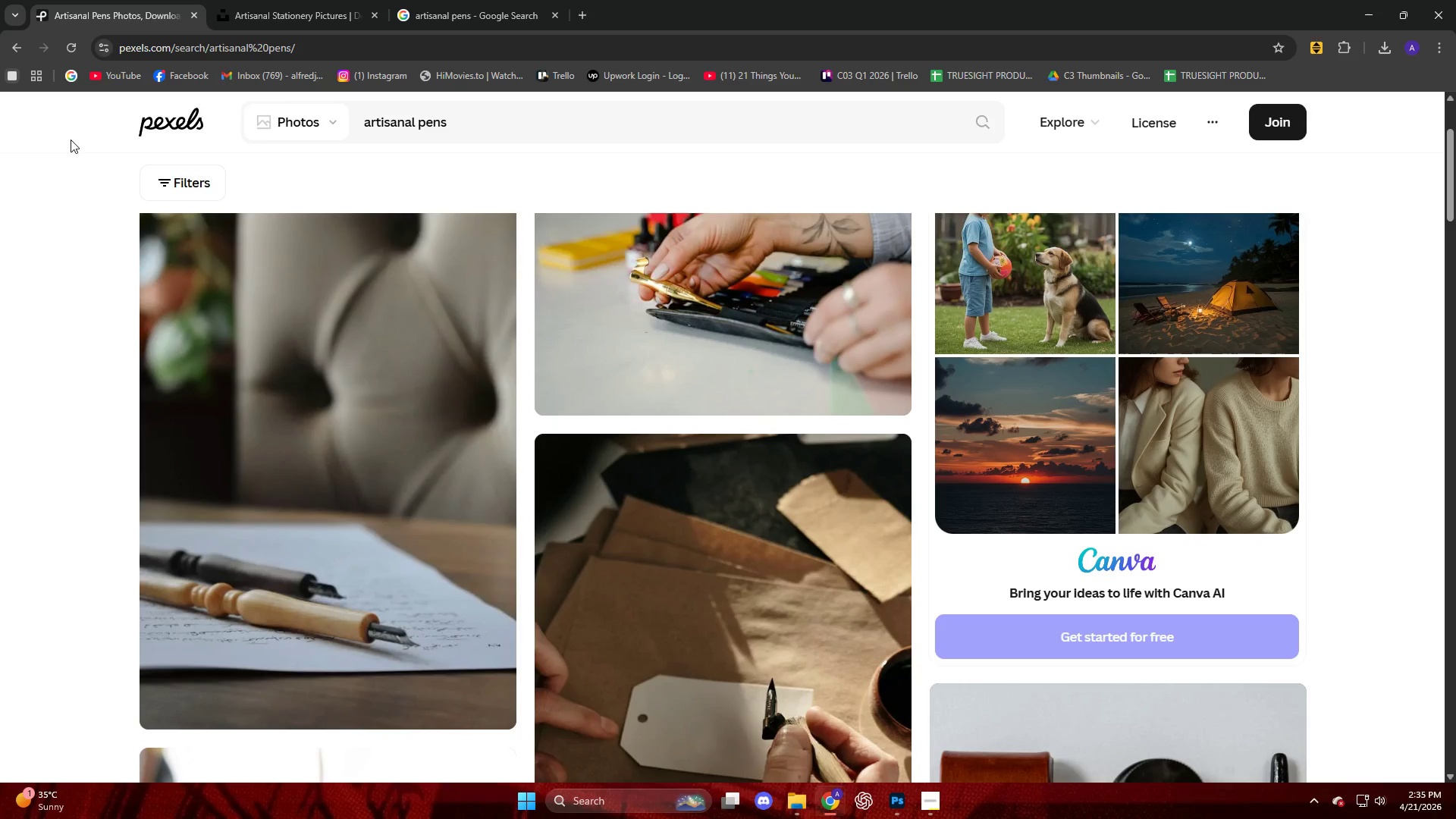 
scroll: coordinate [512, 477], scroll_direction: down, amount: 4.0
 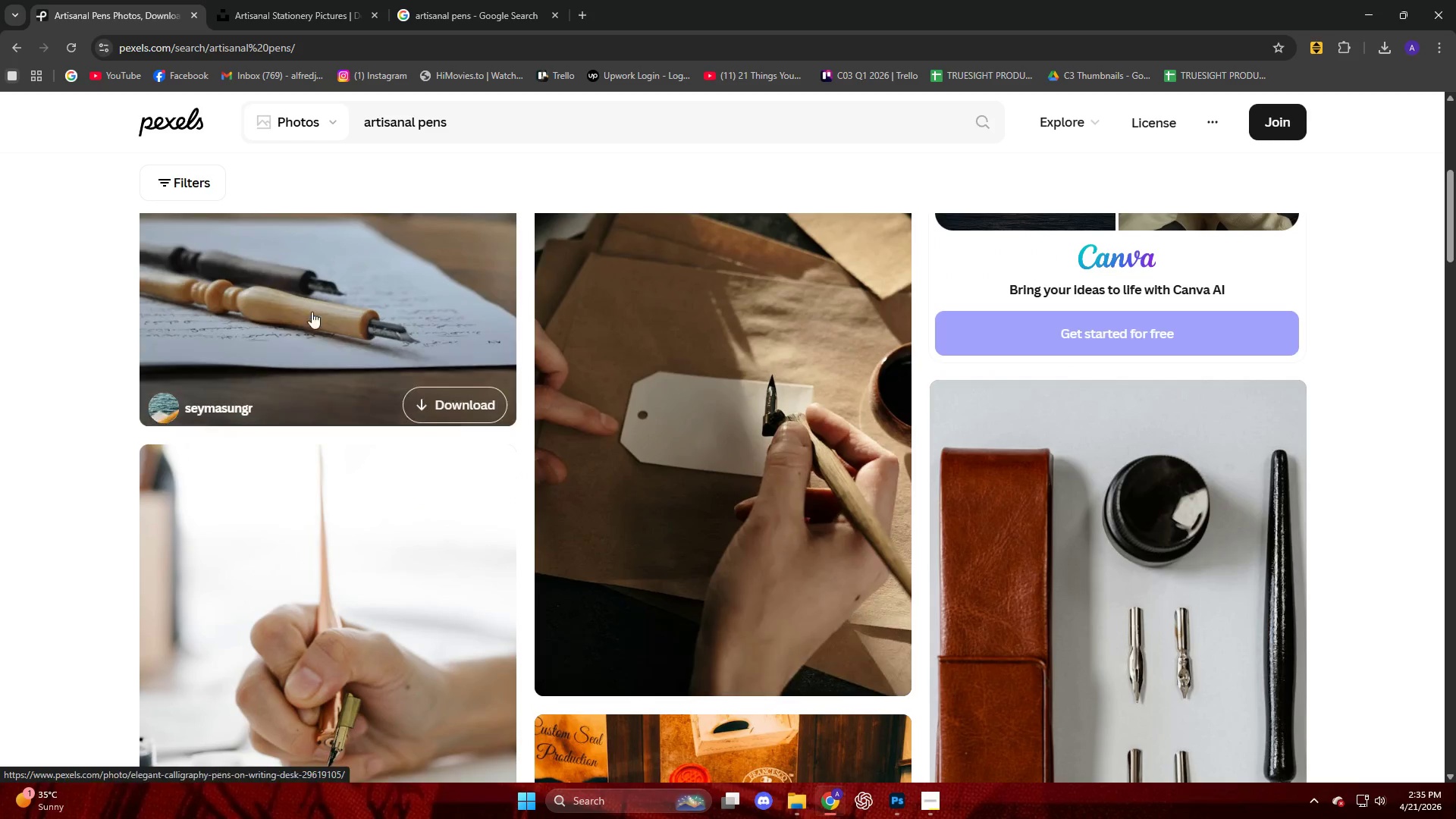 
left_click([290, 287])
 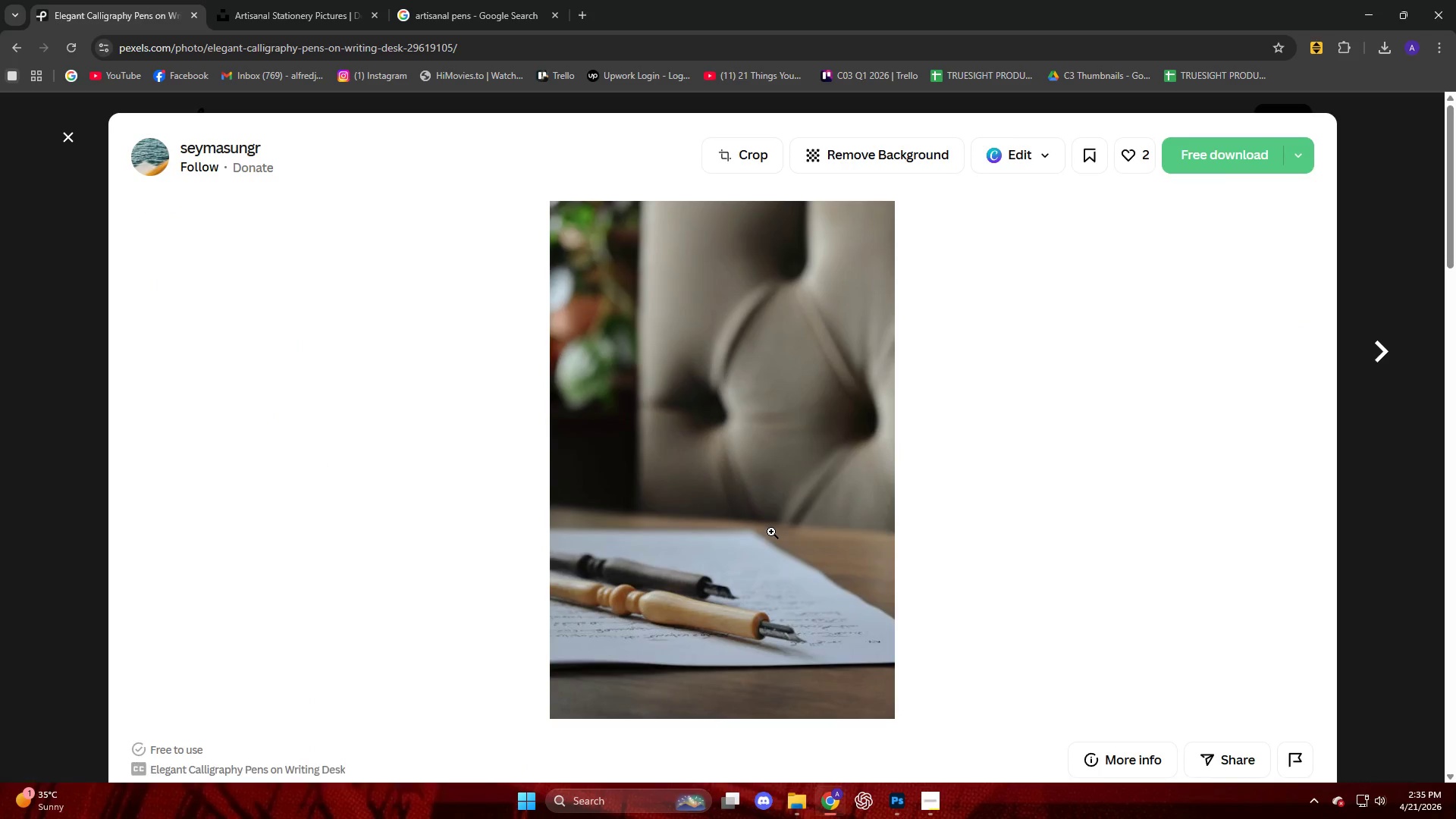 
scroll: coordinate [804, 538], scroll_direction: down, amount: 6.0
 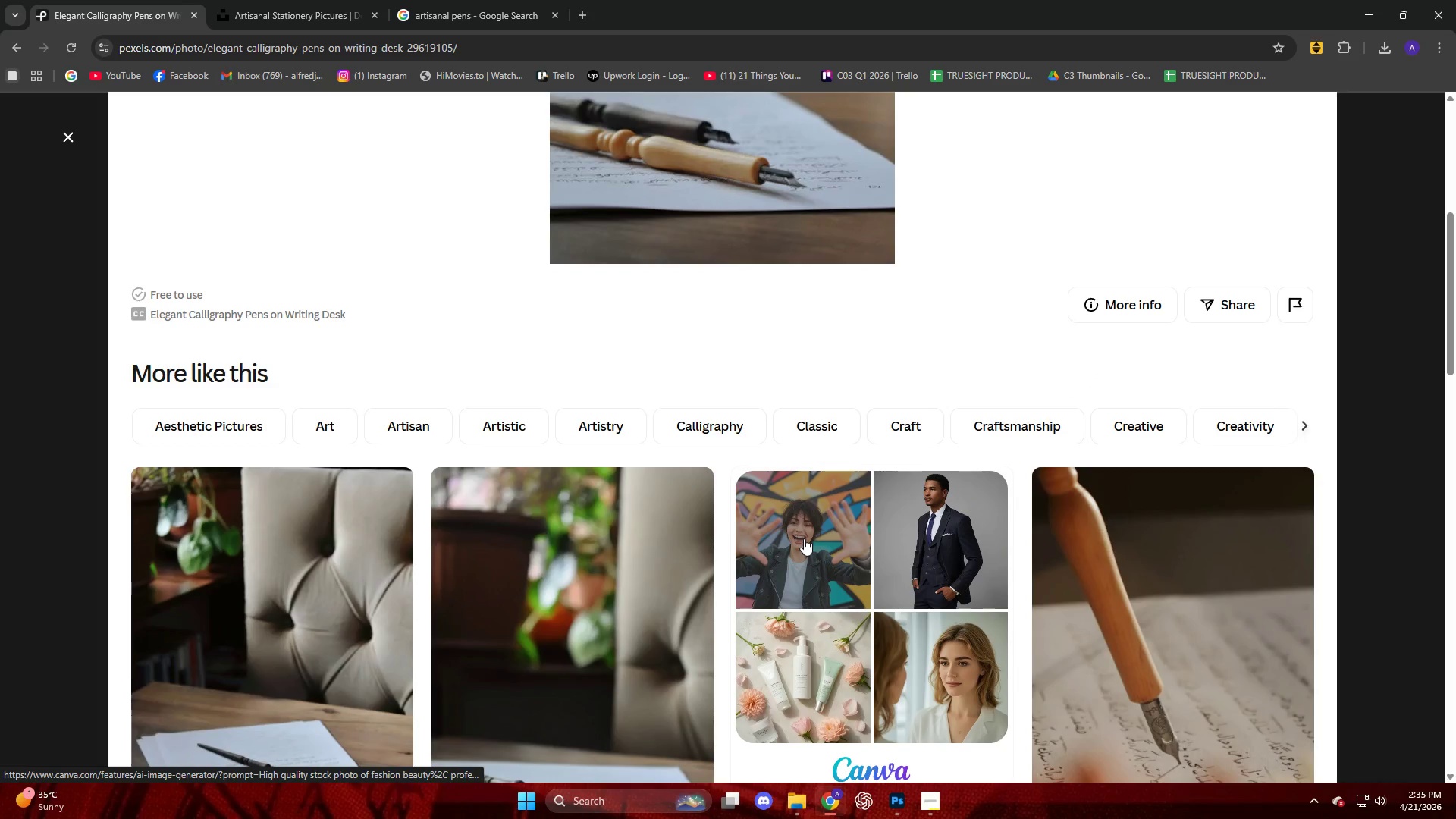 
scroll: coordinate [804, 538], scroll_direction: up, amount: 1.0
 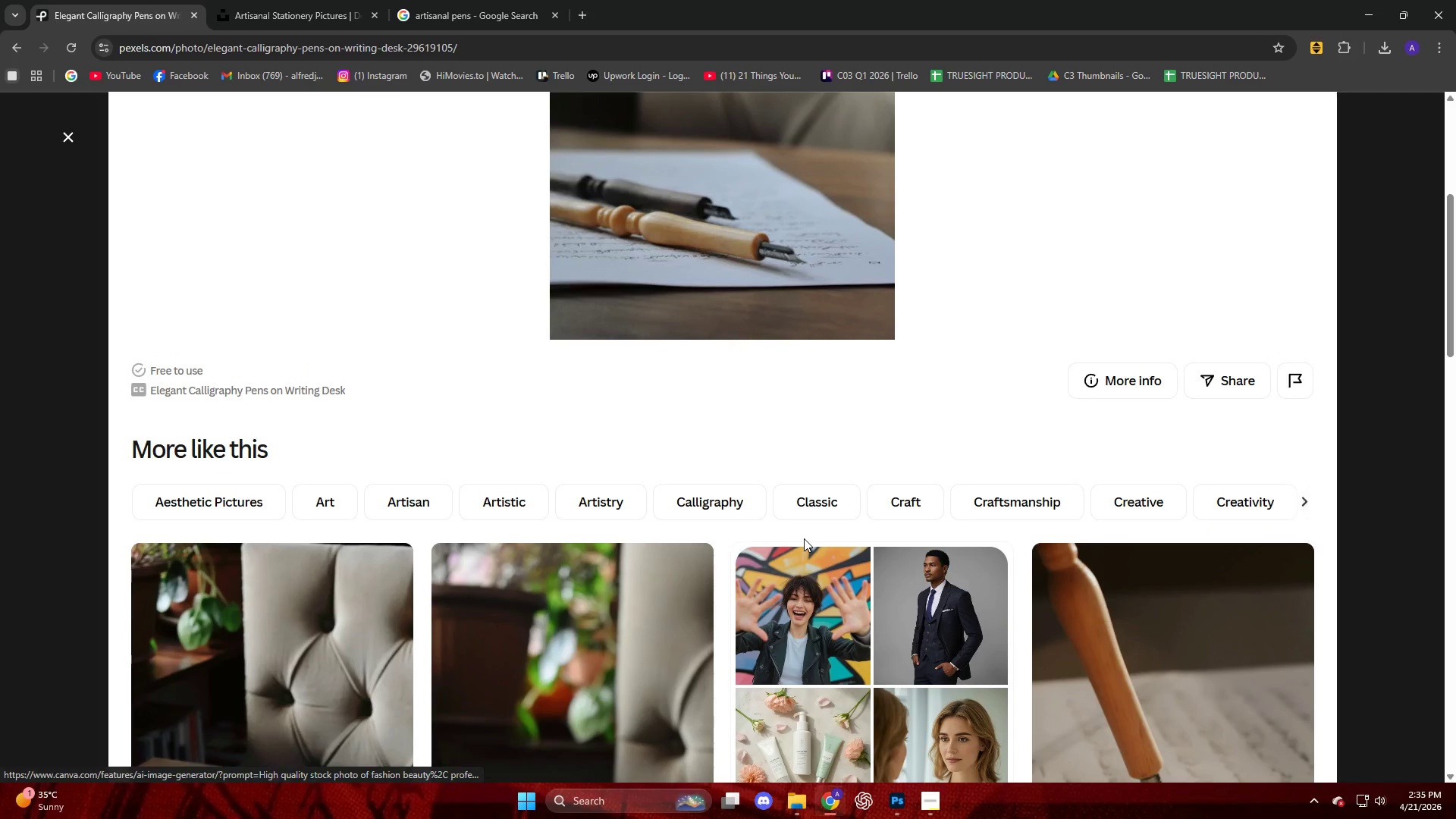 
scroll: coordinate [804, 538], scroll_direction: down, amount: 12.0
 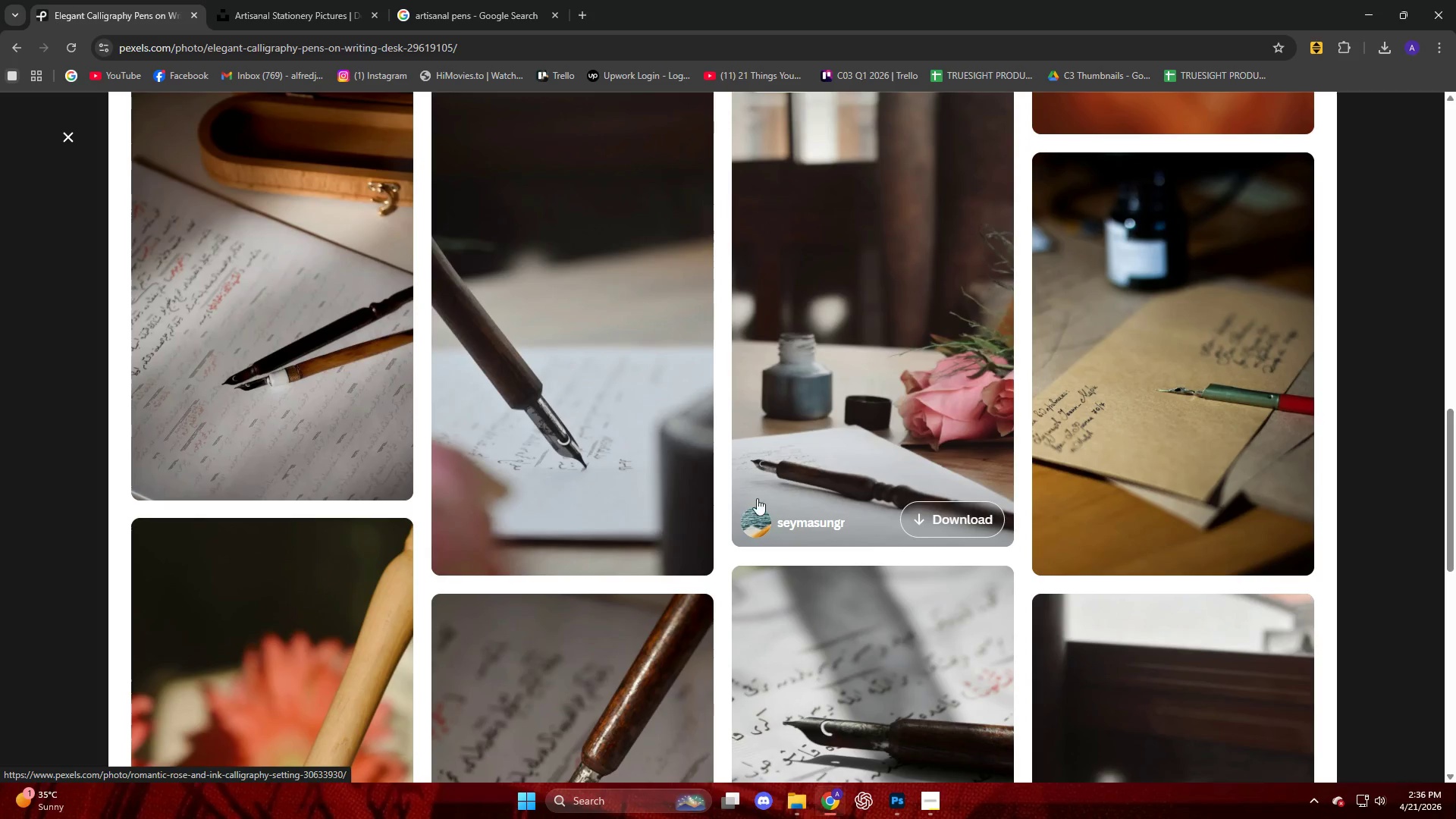 
scroll: coordinate [703, 447], scroll_direction: up, amount: 1.0
 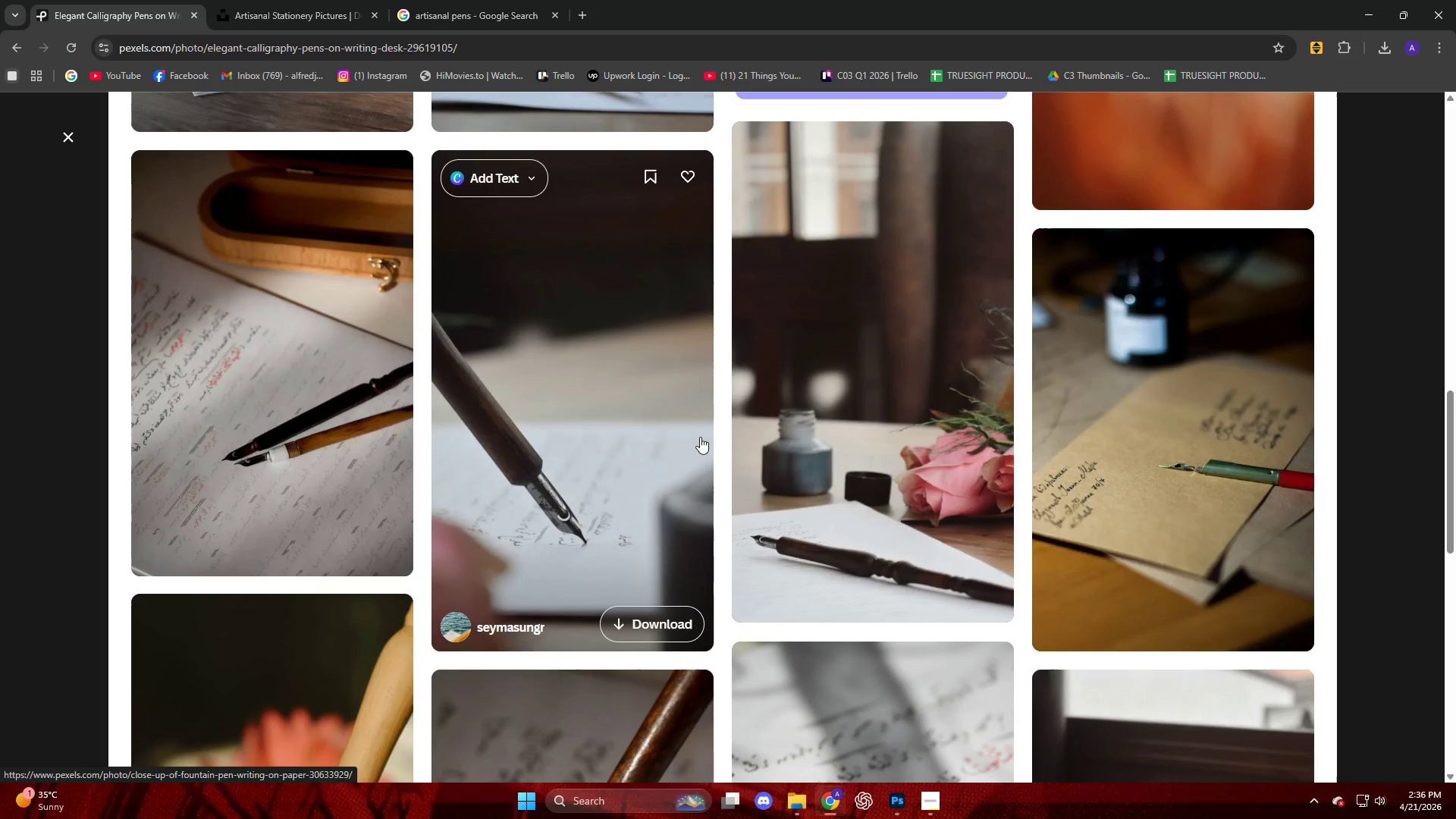 
scroll: coordinate [764, 460], scroll_direction: down, amount: 3.0
 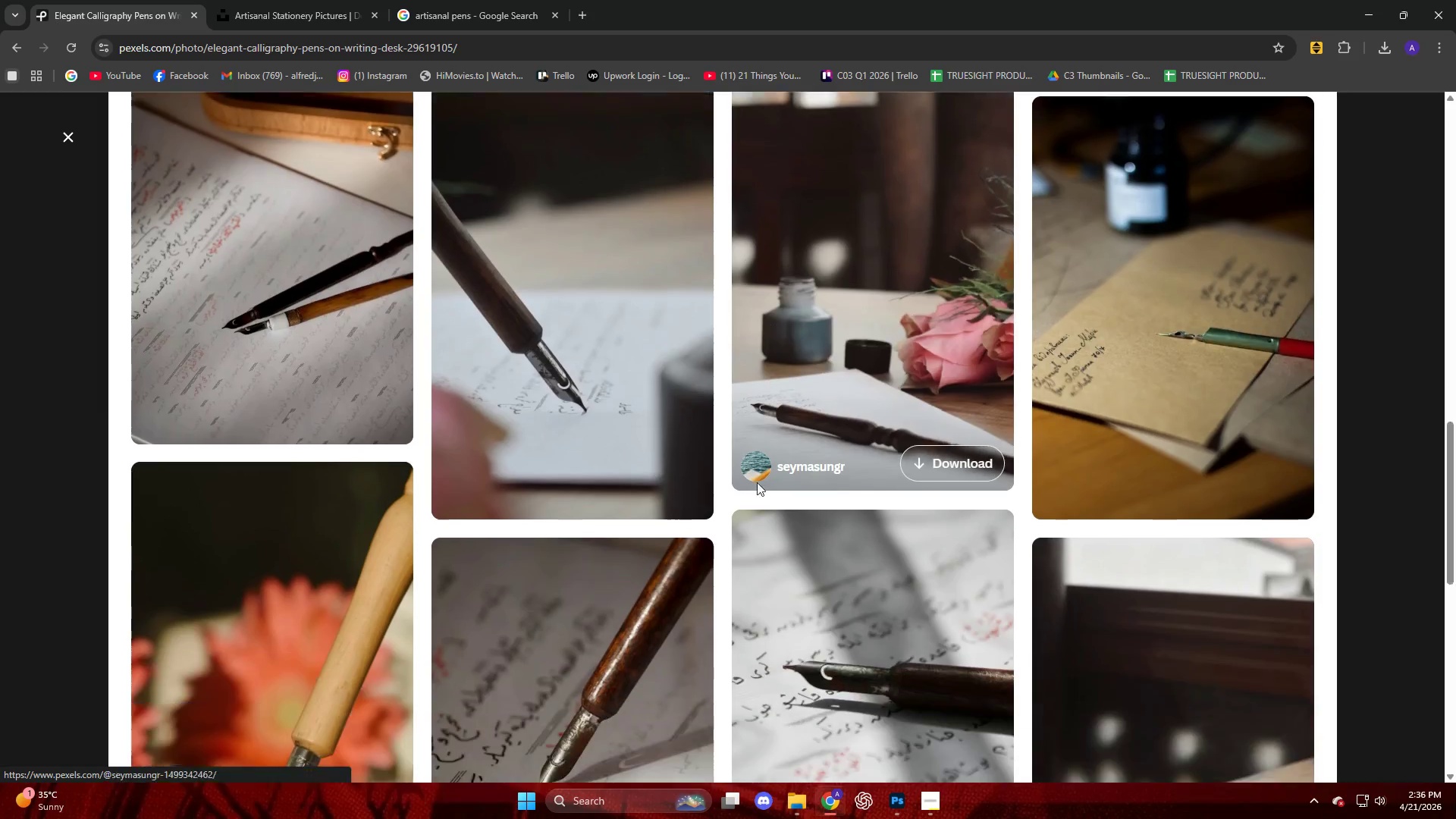 
mouse_move([756, 541])
 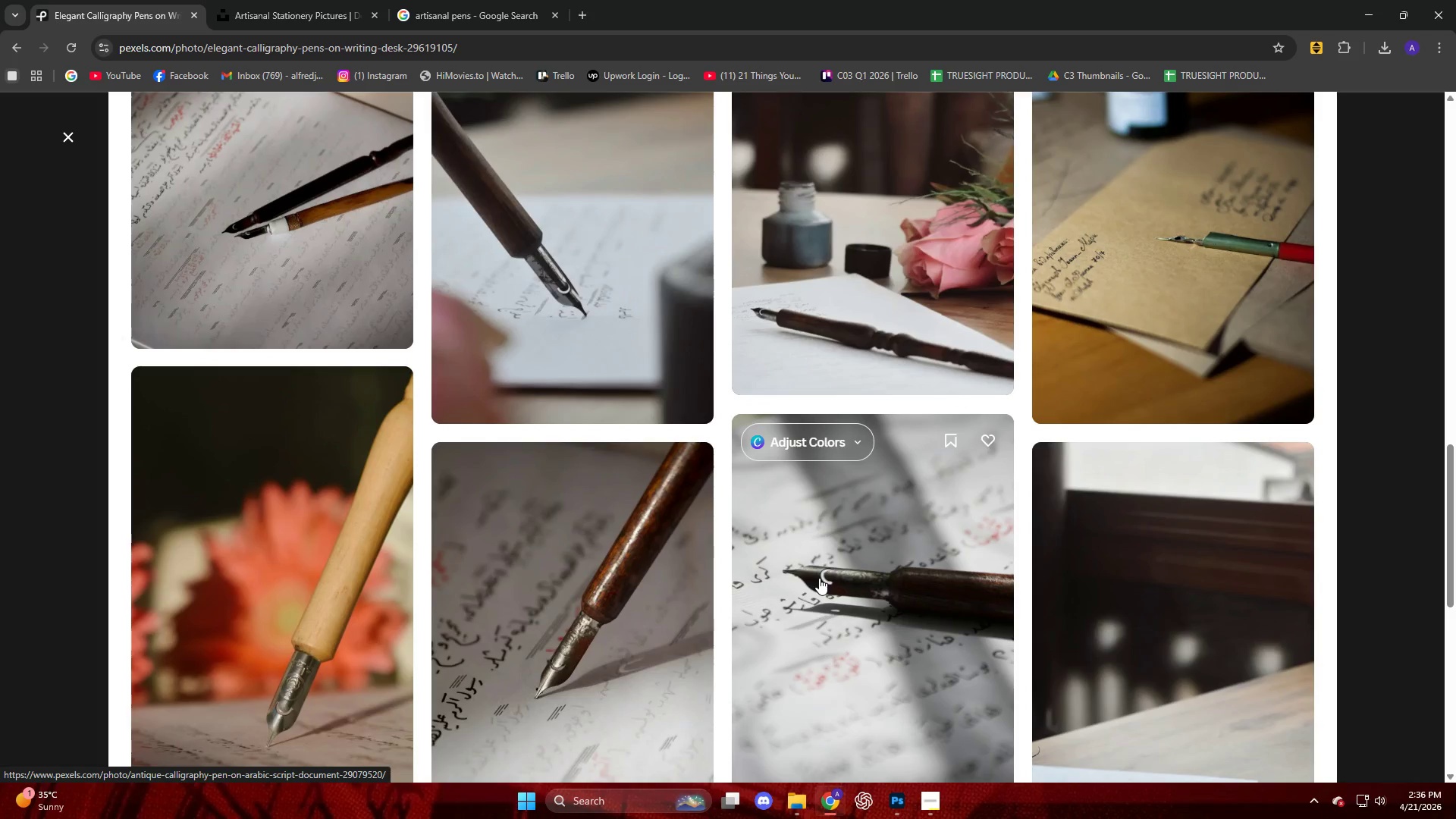 
wait(7.29)
 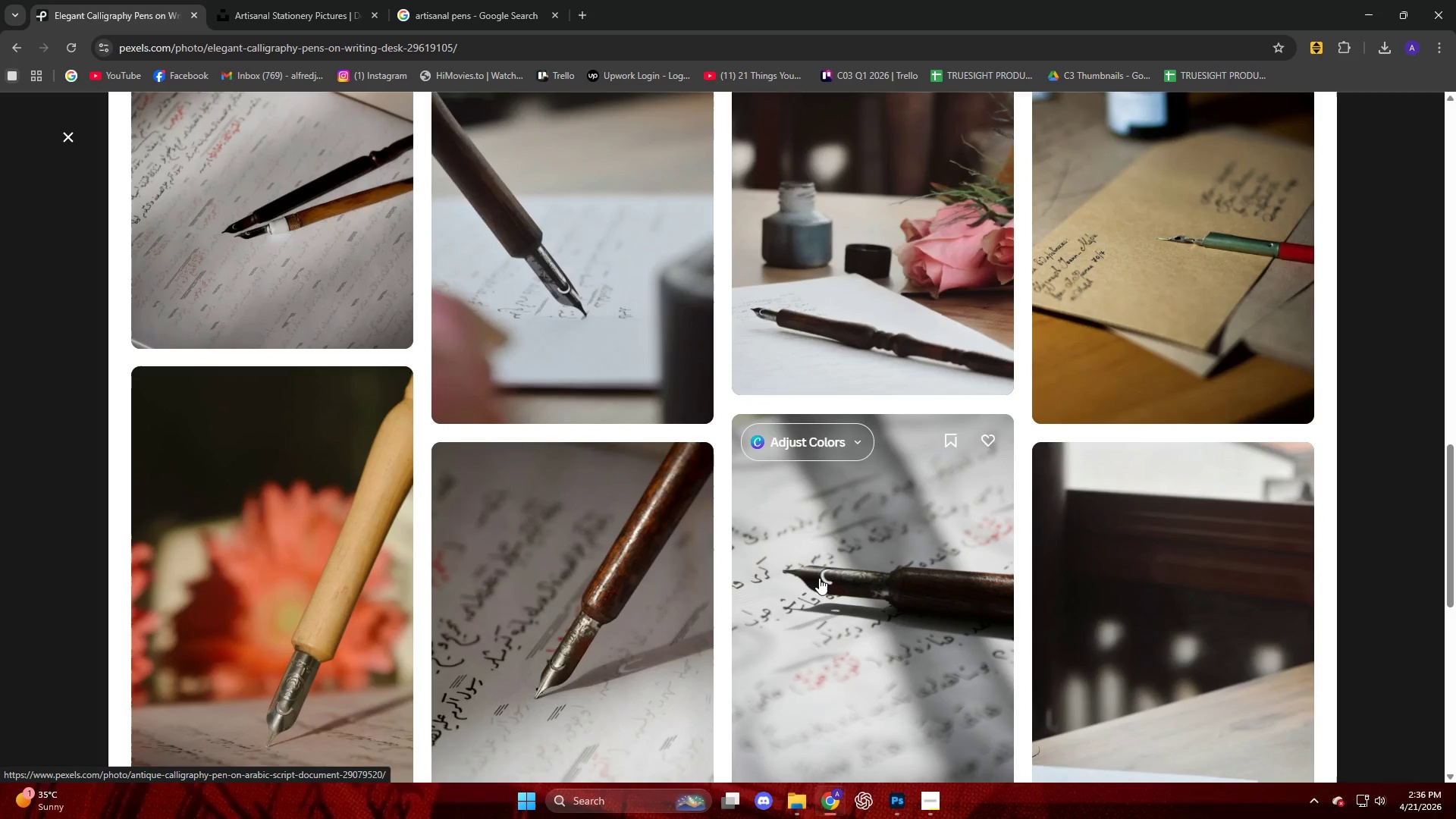 
scroll: coordinate [827, 582], scroll_direction: down, amount: 2.0
 